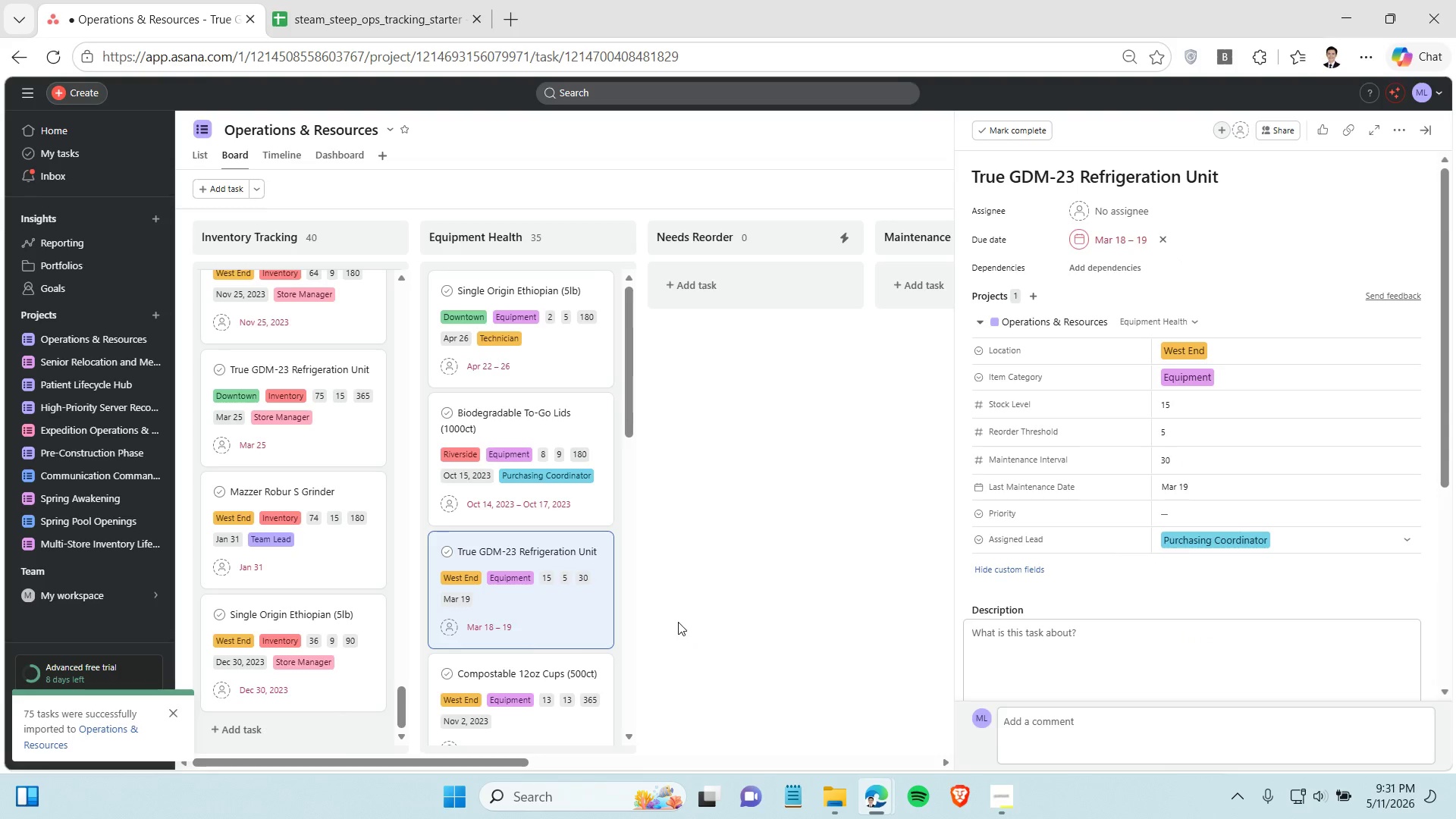 
scroll: coordinate [512, 589], scroll_direction: down, amount: 3.0
 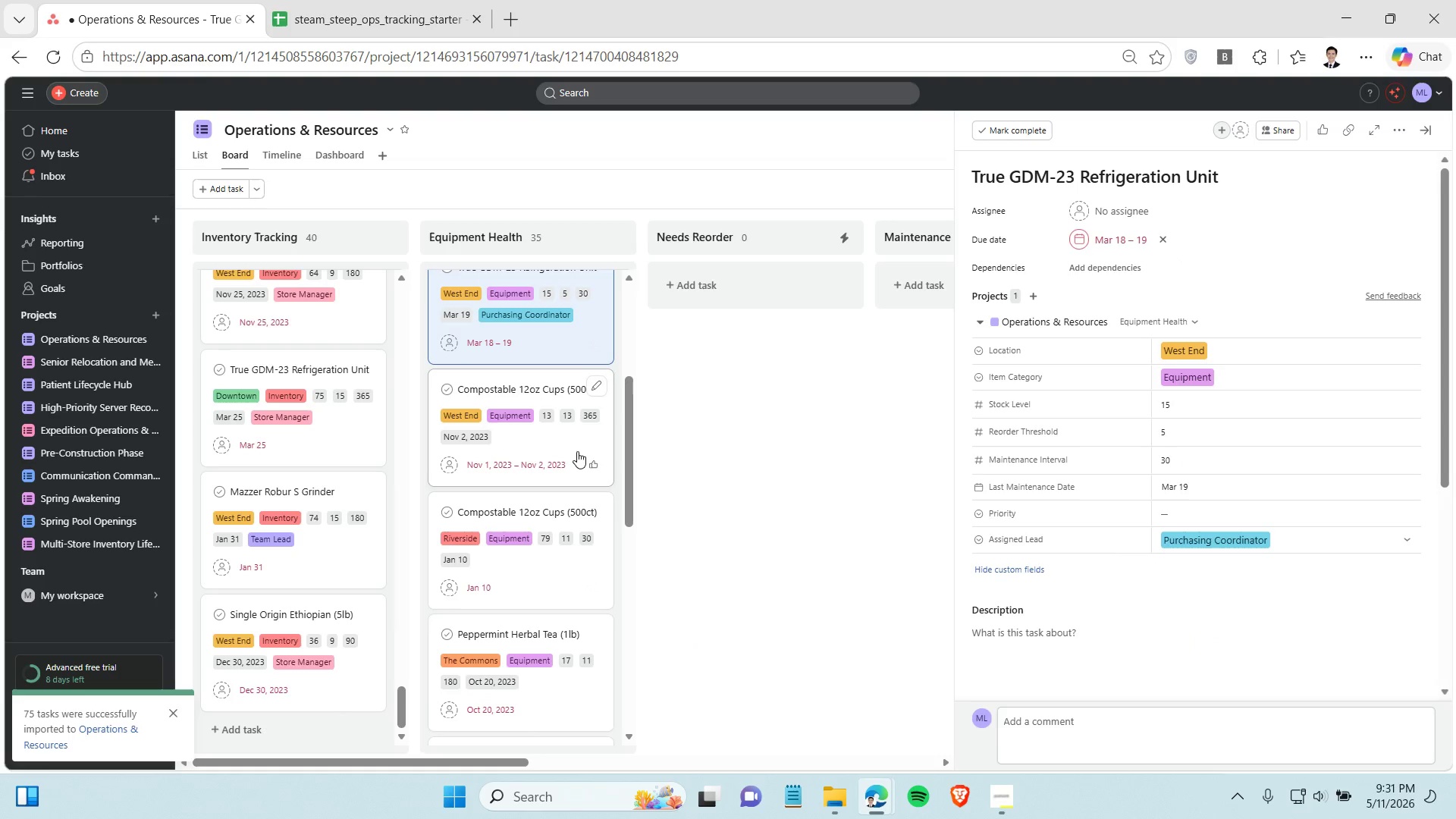 
left_click([577, 451])
 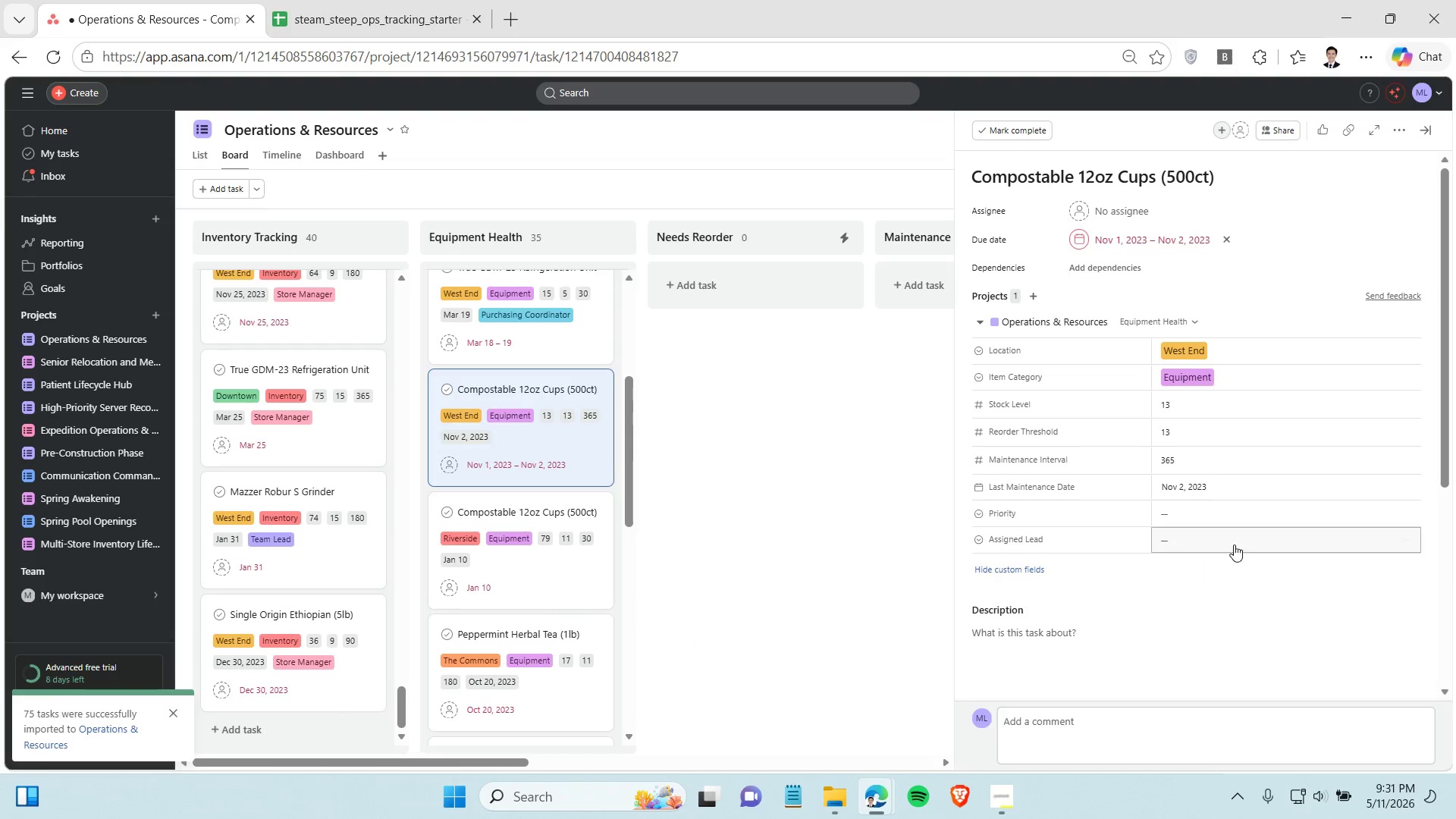 
left_click([1234, 544])
 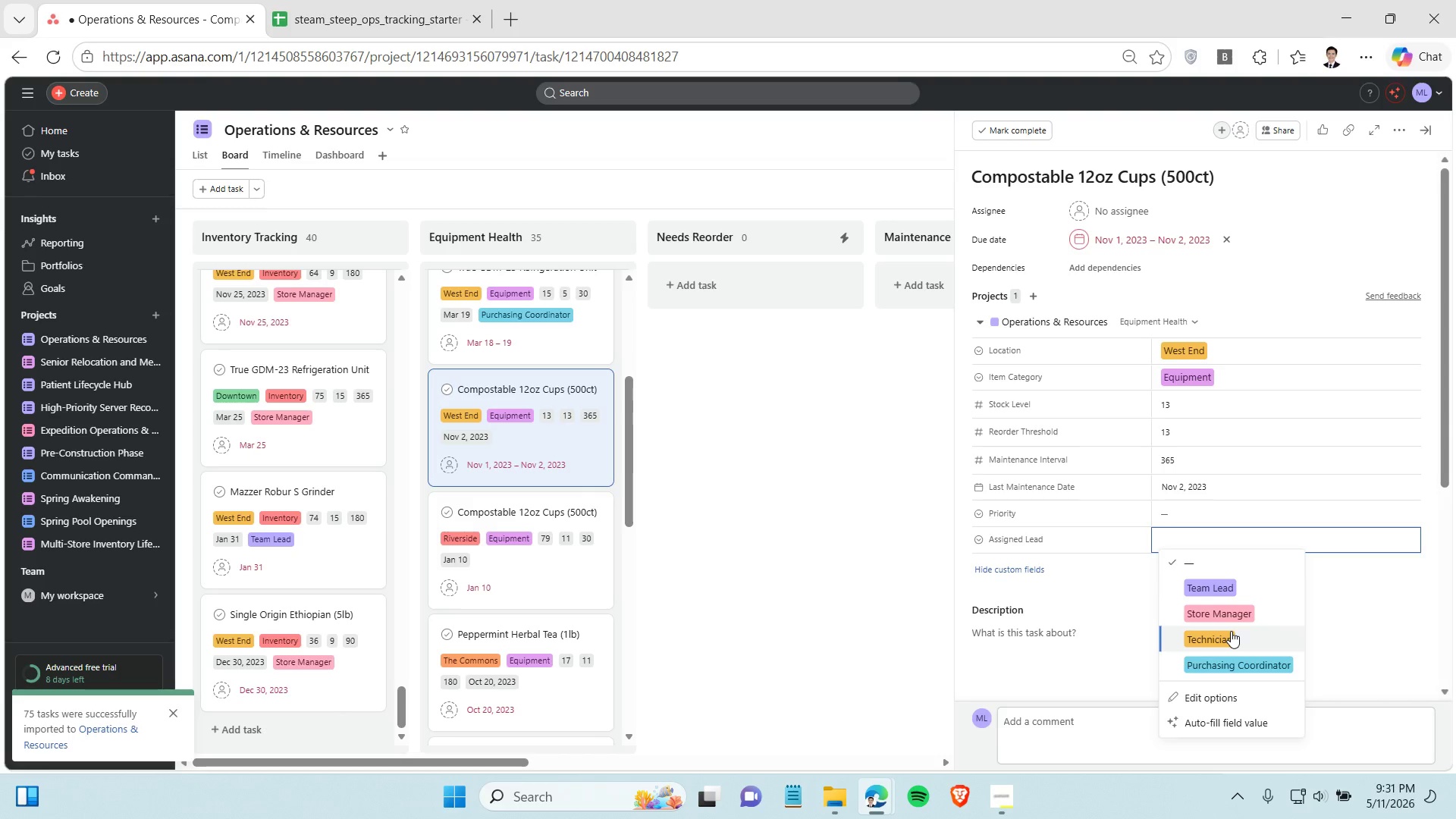 
left_click([1231, 631])
 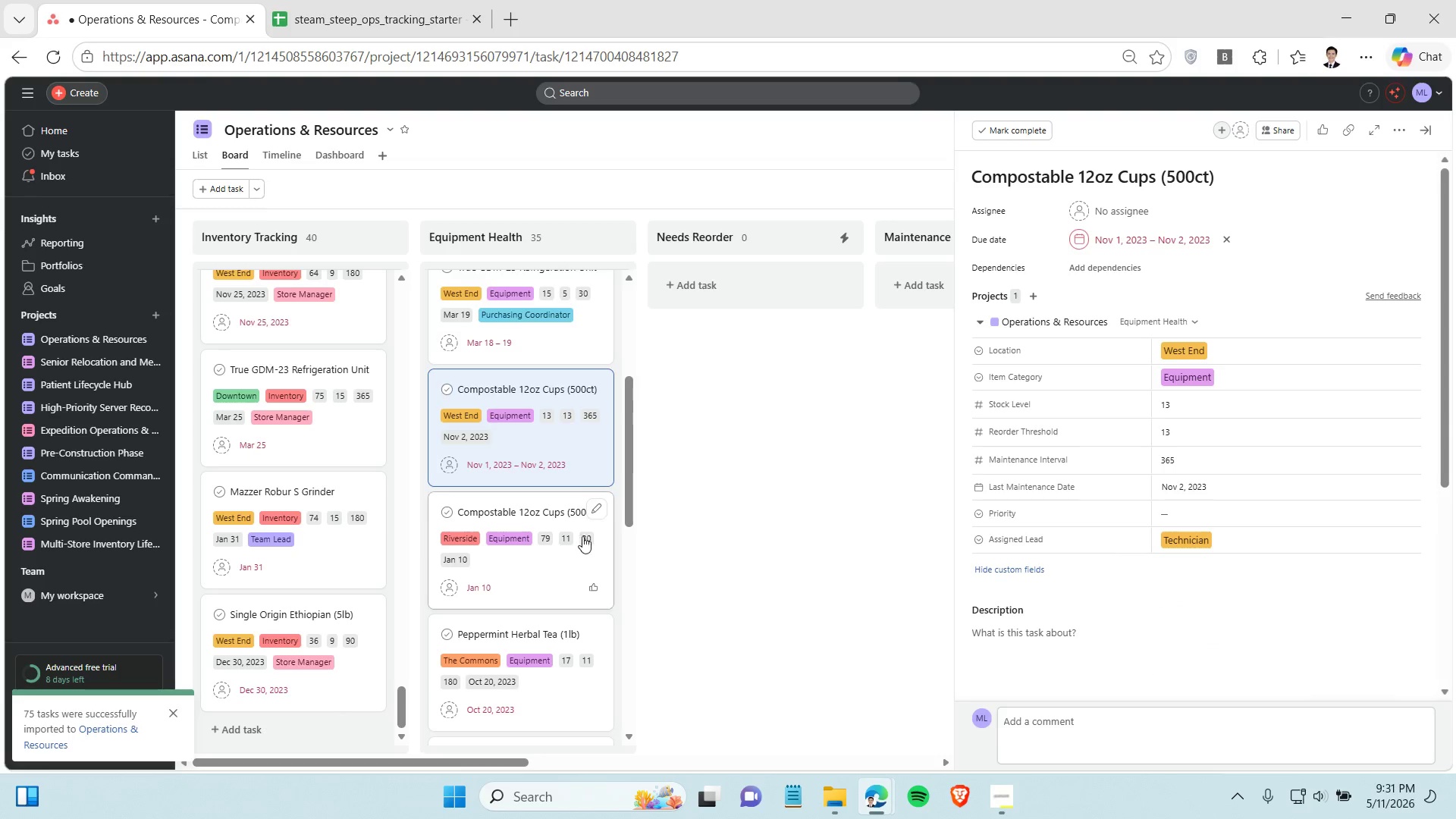 
left_click([554, 476])
 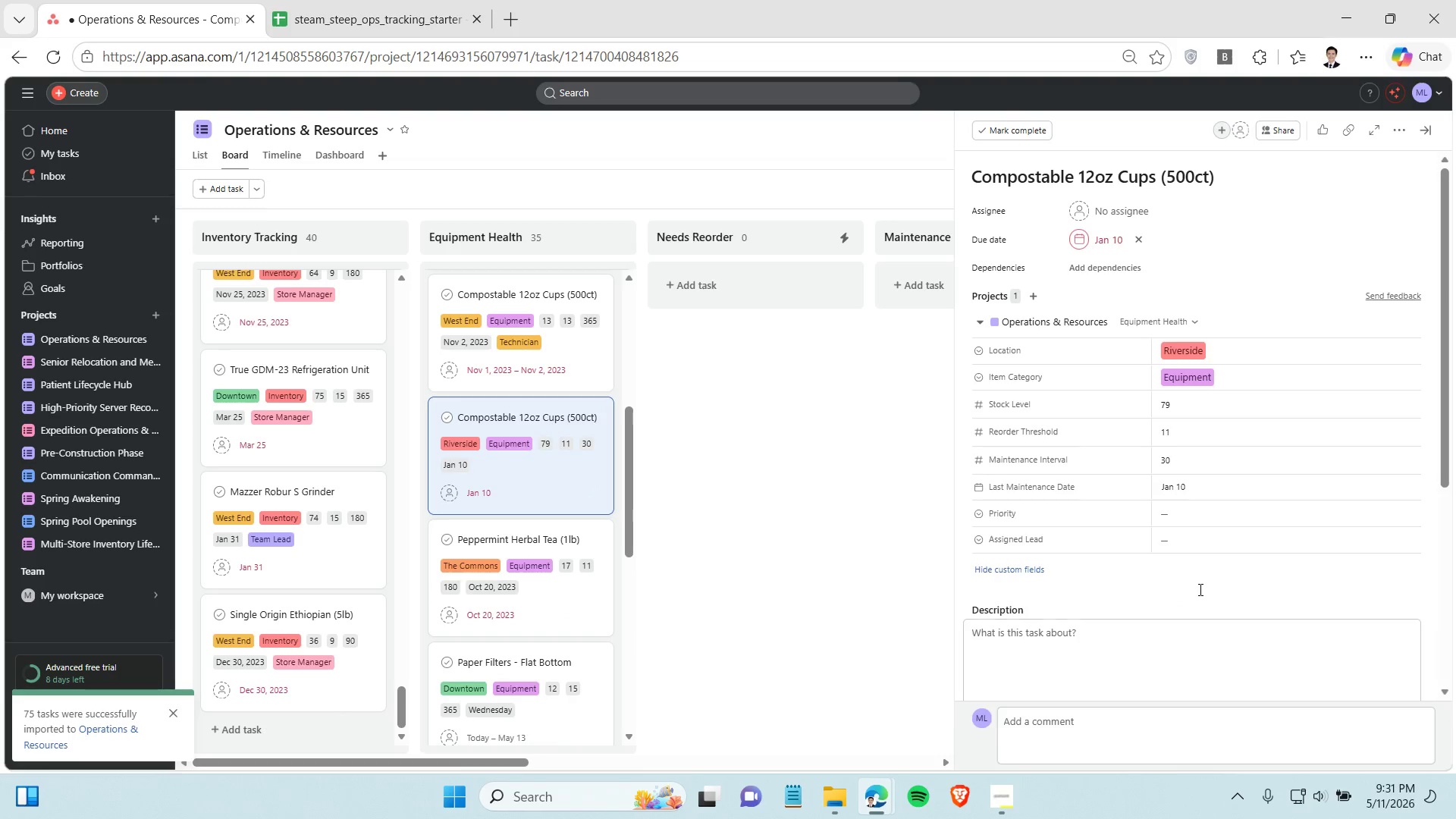 
scroll: coordinate [582, 538], scroll_direction: down, amount: 1.0
 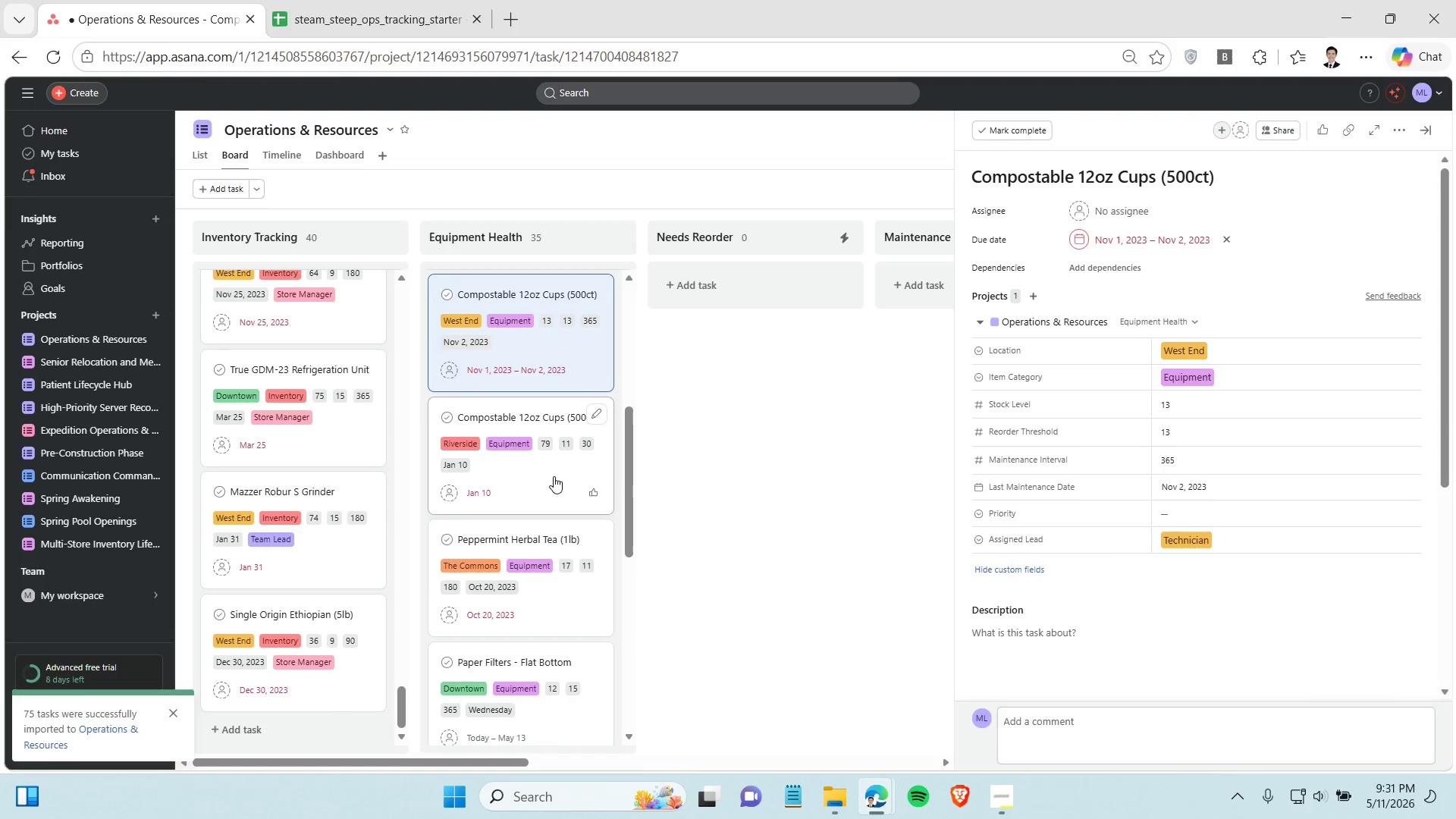 
left_click([1226, 538])
 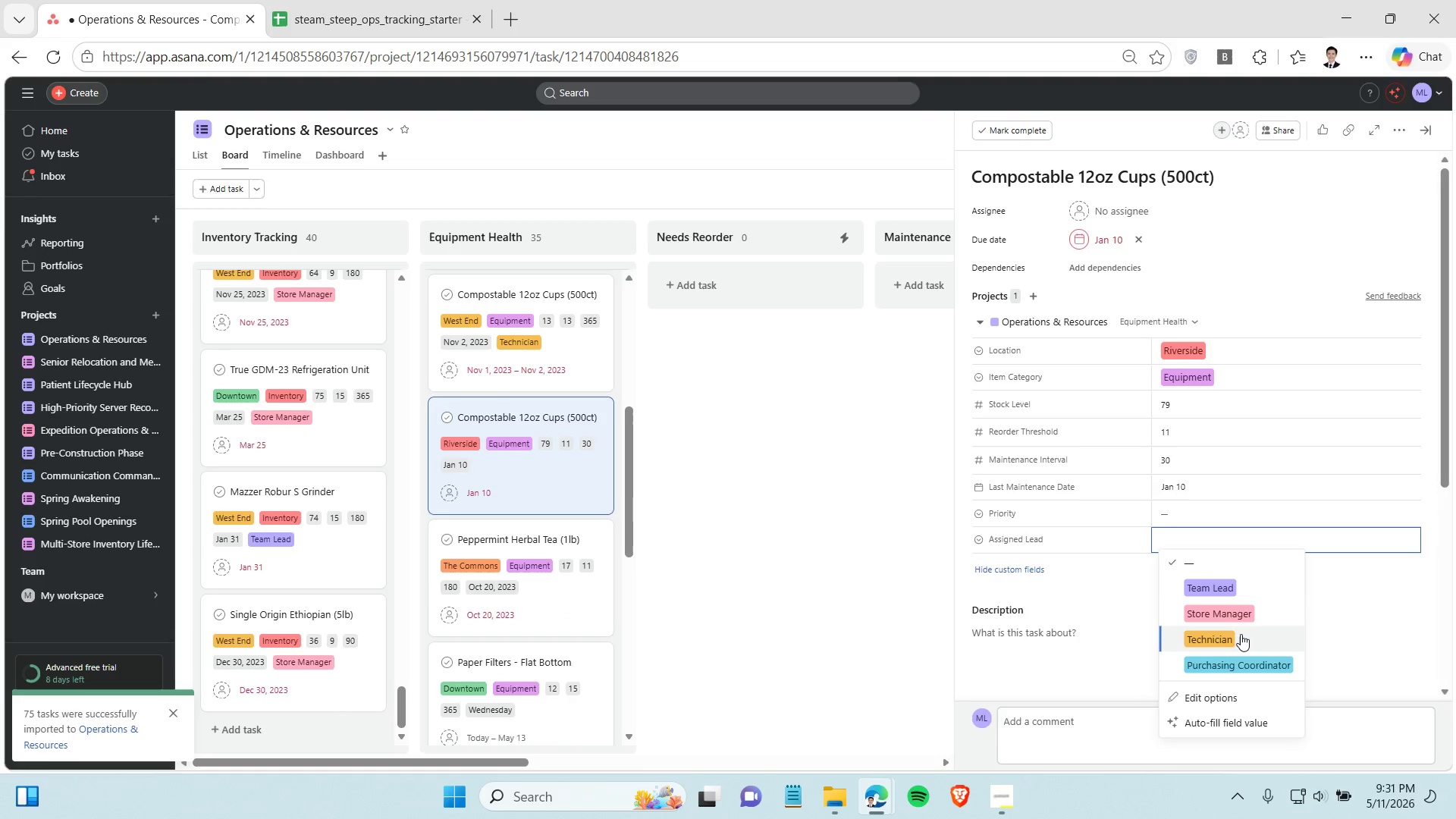 
left_click([1241, 637])
 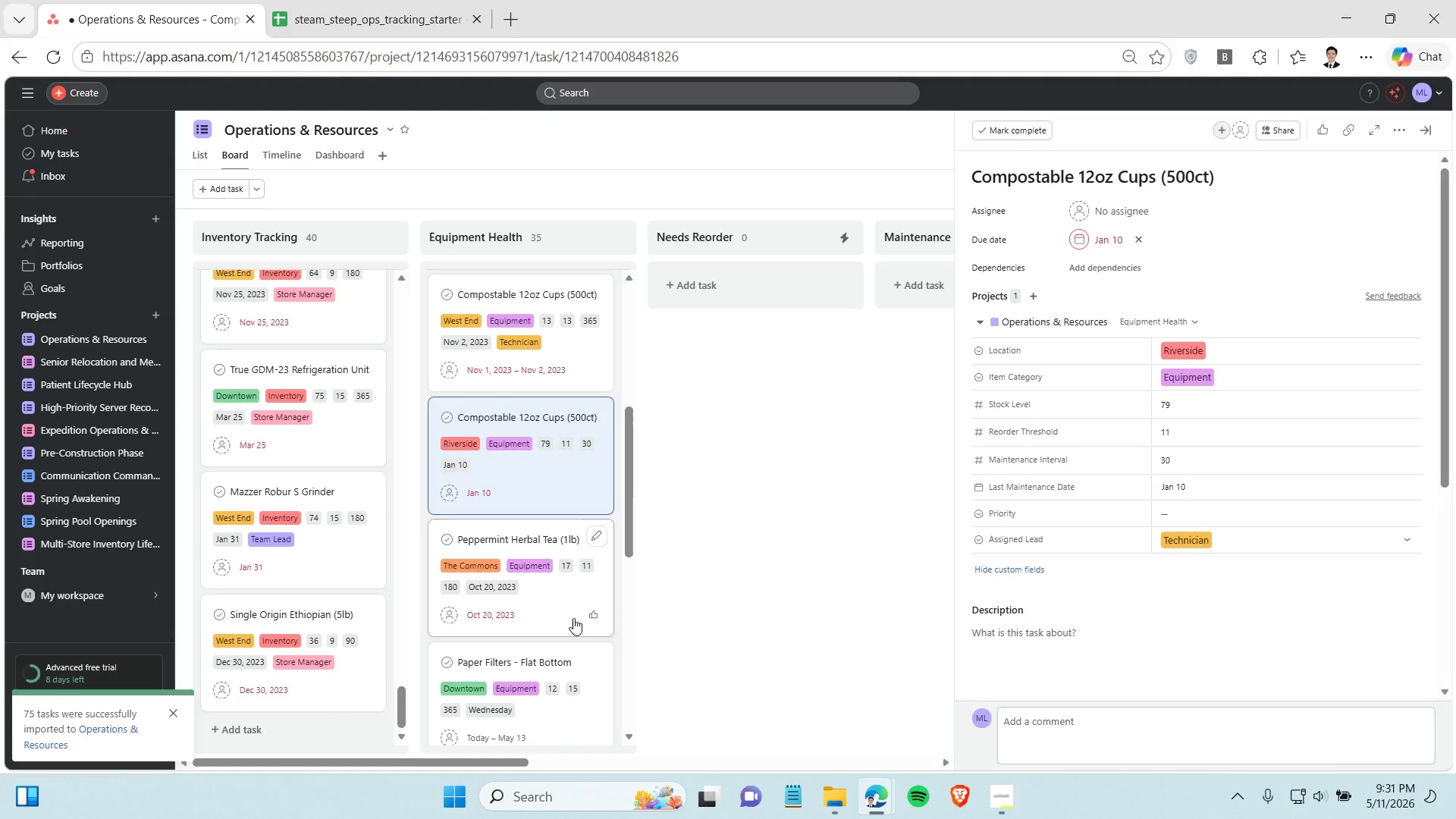 
left_click([573, 617])
 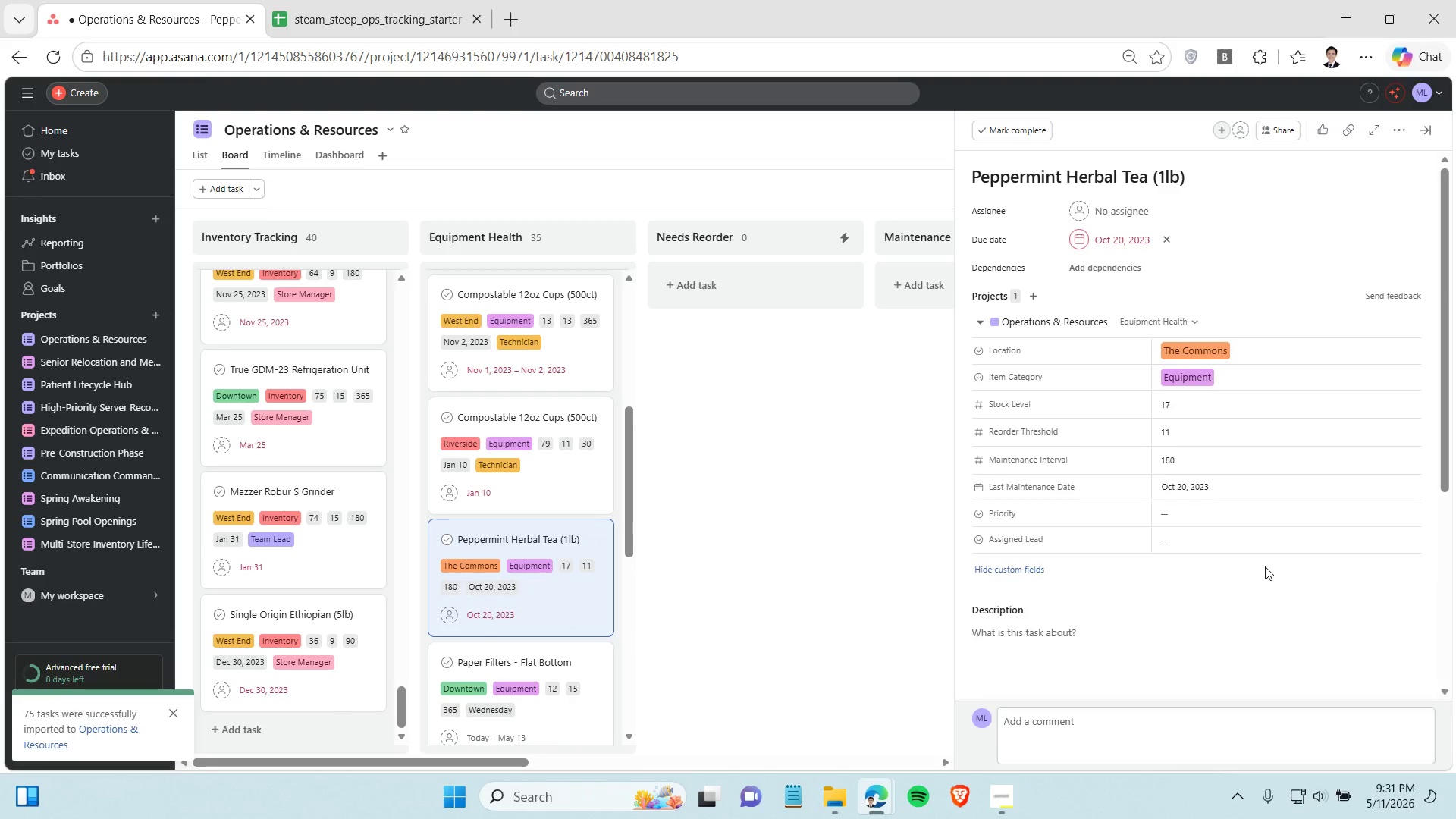 
left_click([1263, 532])
 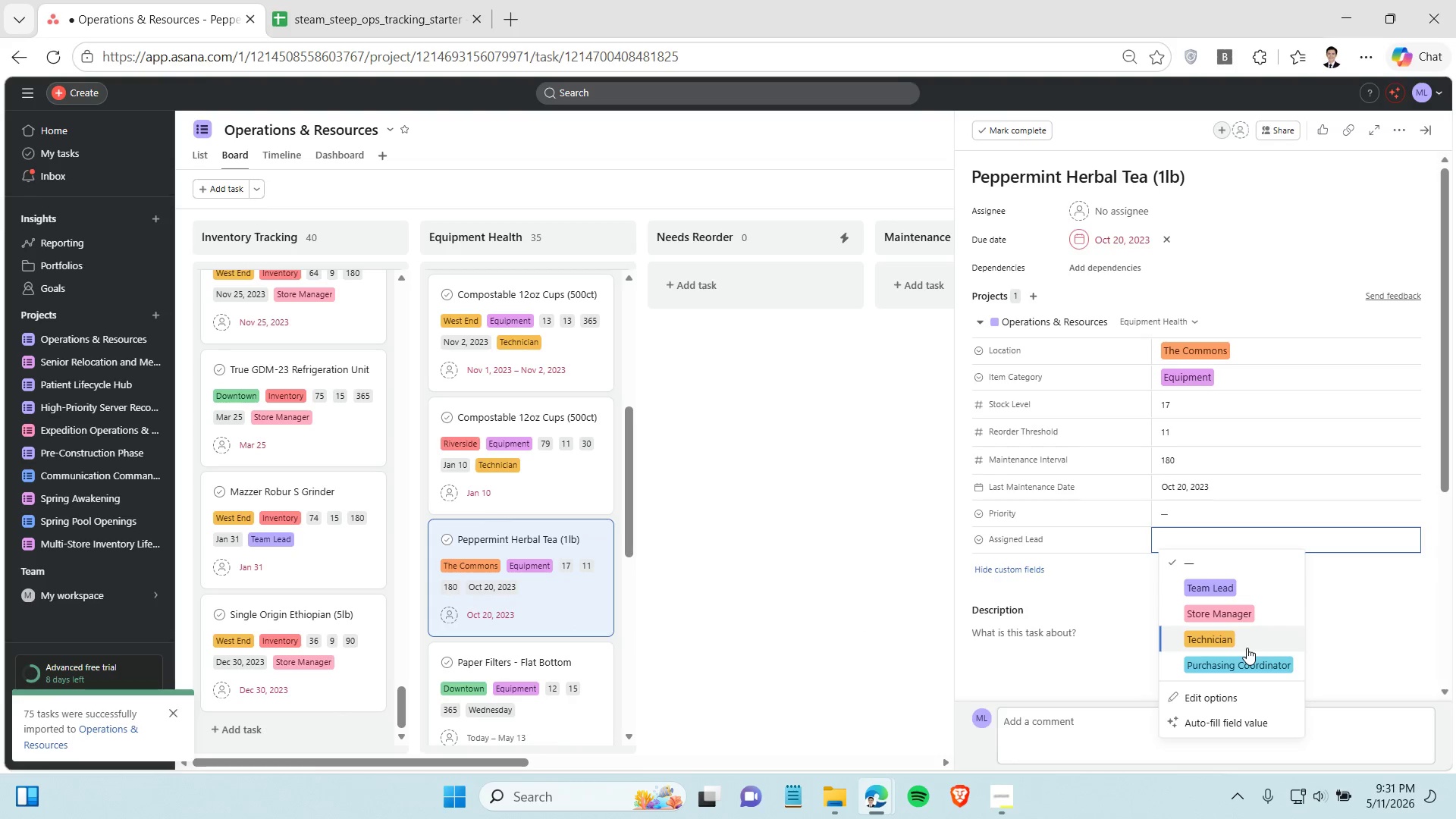 
left_click([1247, 648])
 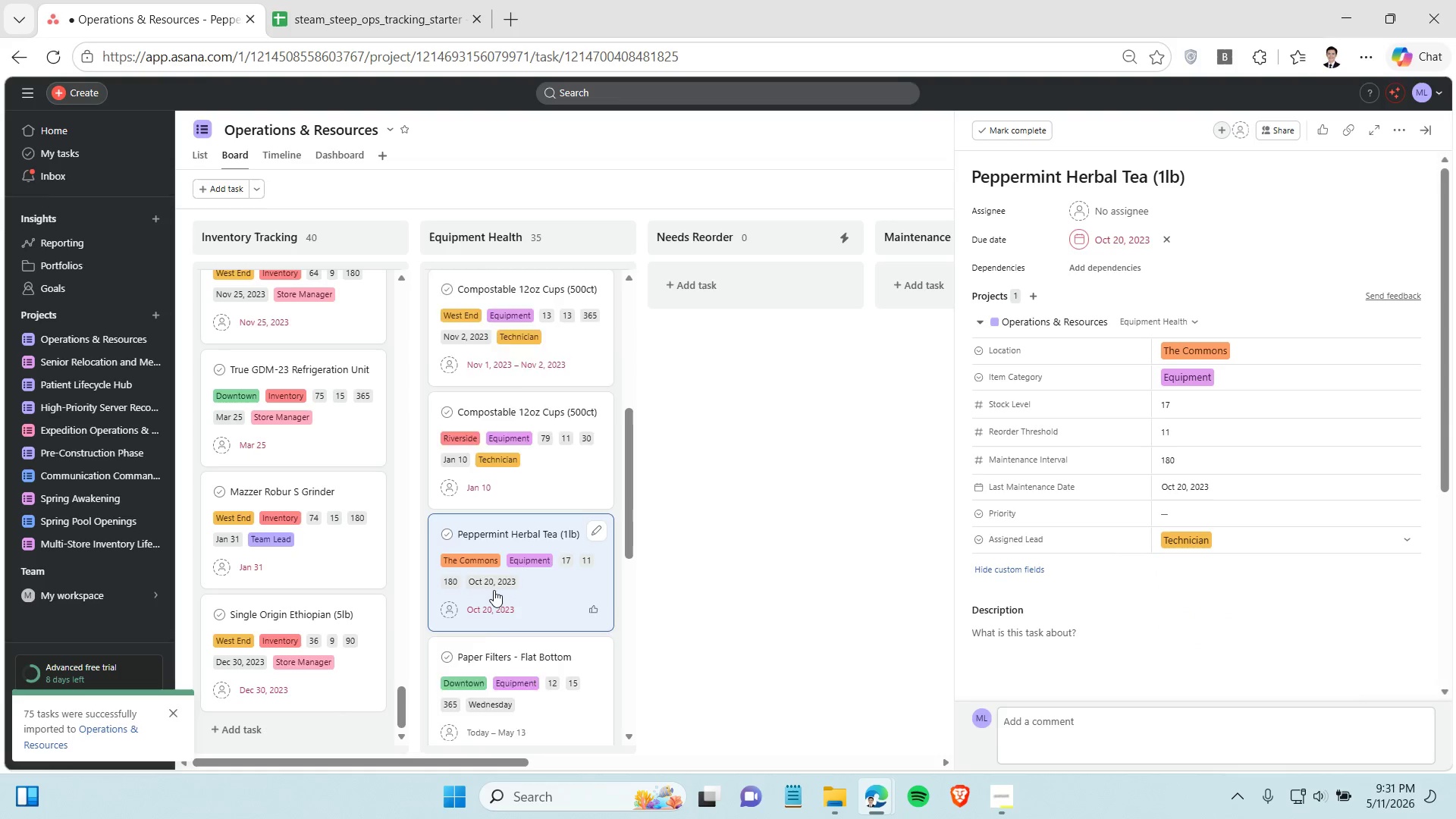 
scroll: coordinate [489, 585], scroll_direction: down, amount: 3.0
 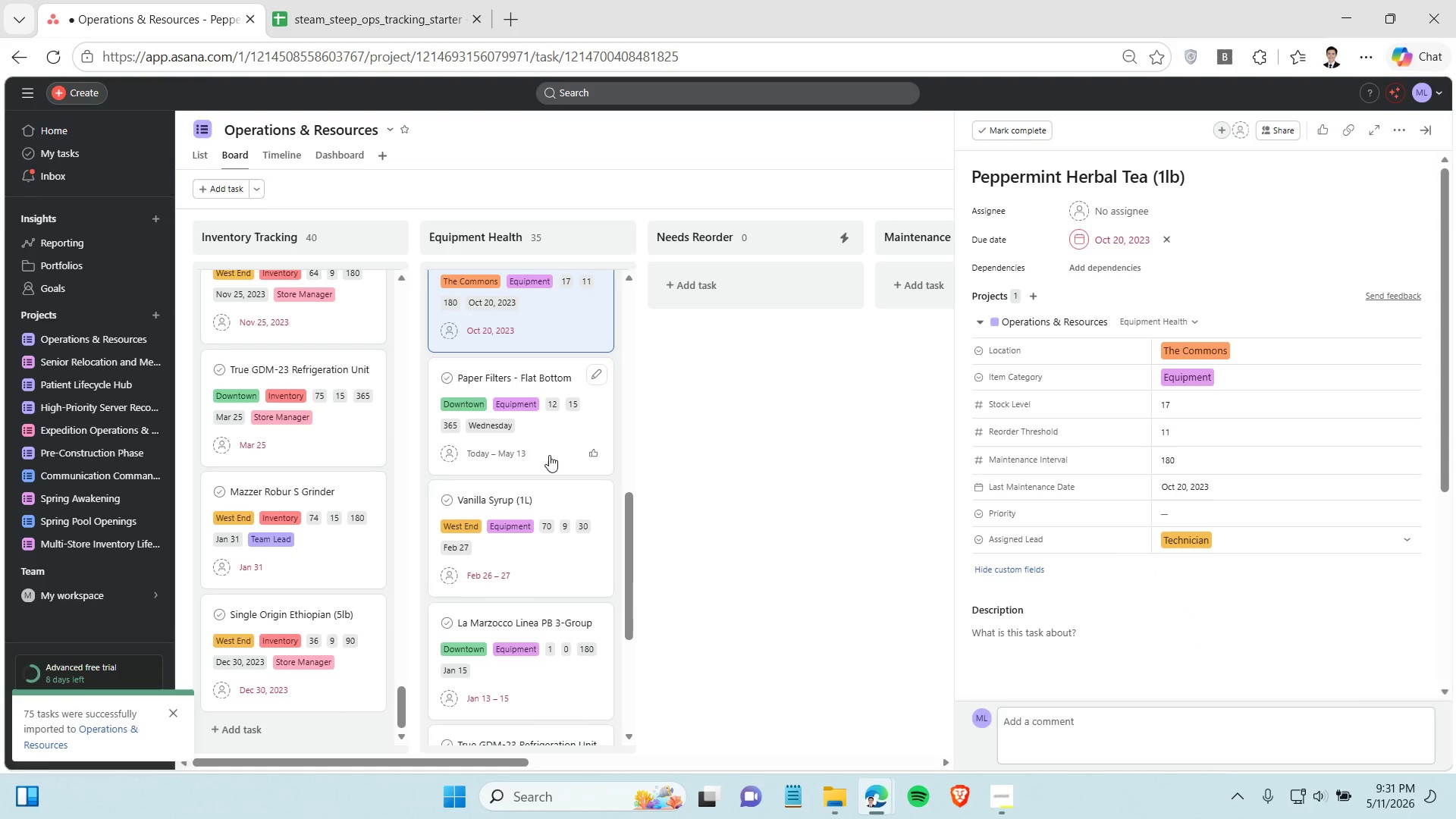 
left_click([549, 455])
 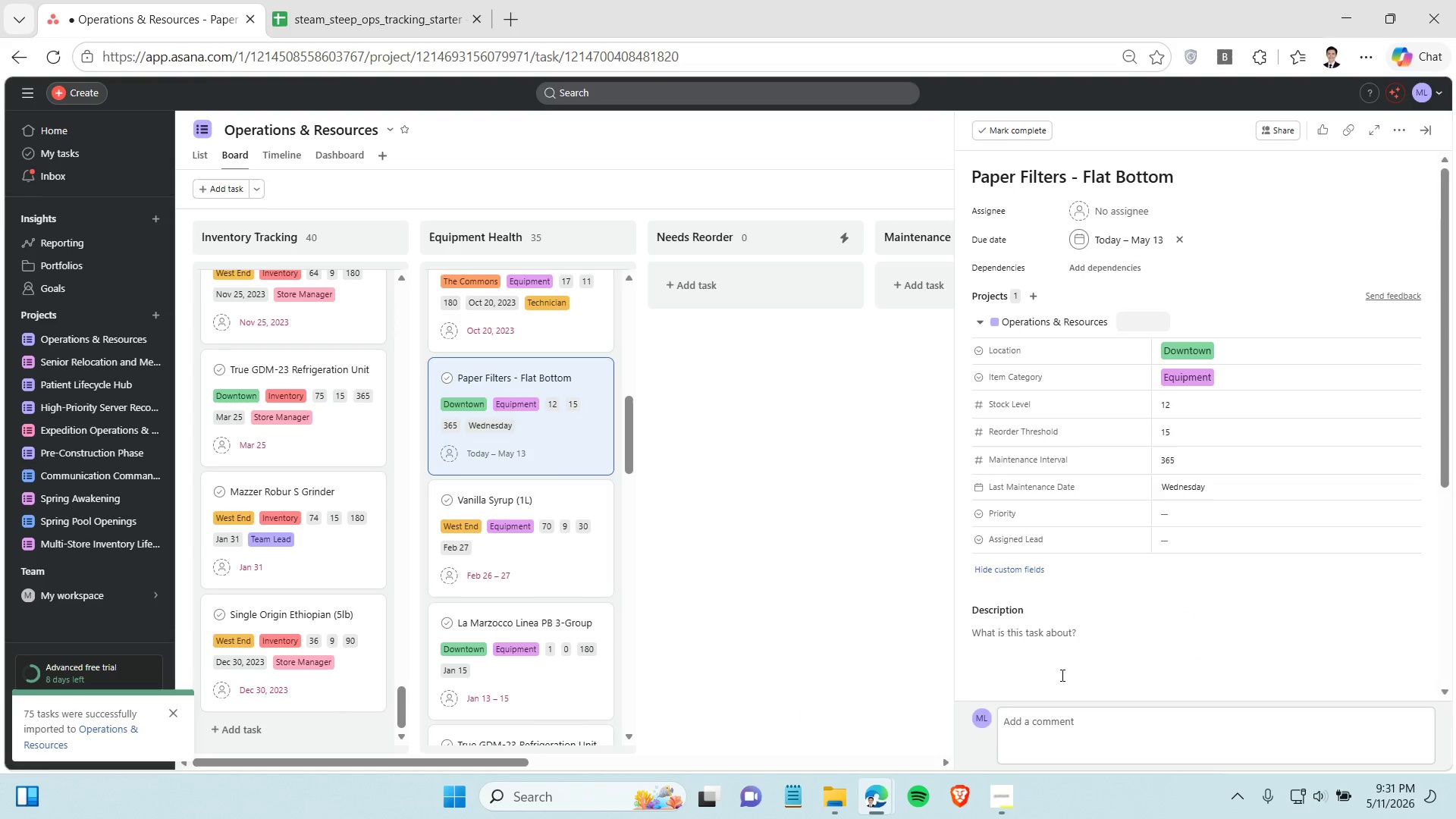 
left_click([1234, 539])
 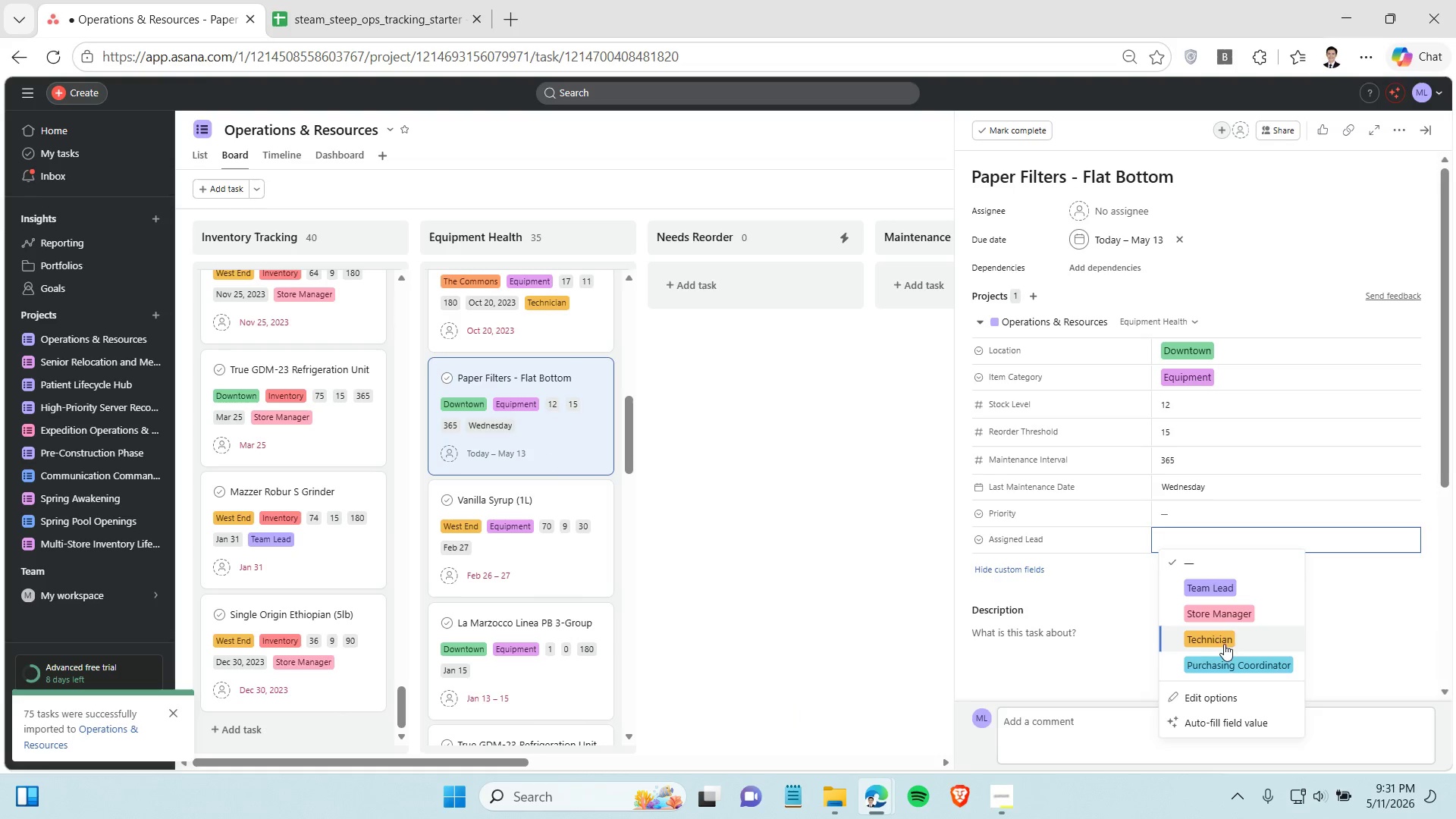 
left_click([1224, 641])
 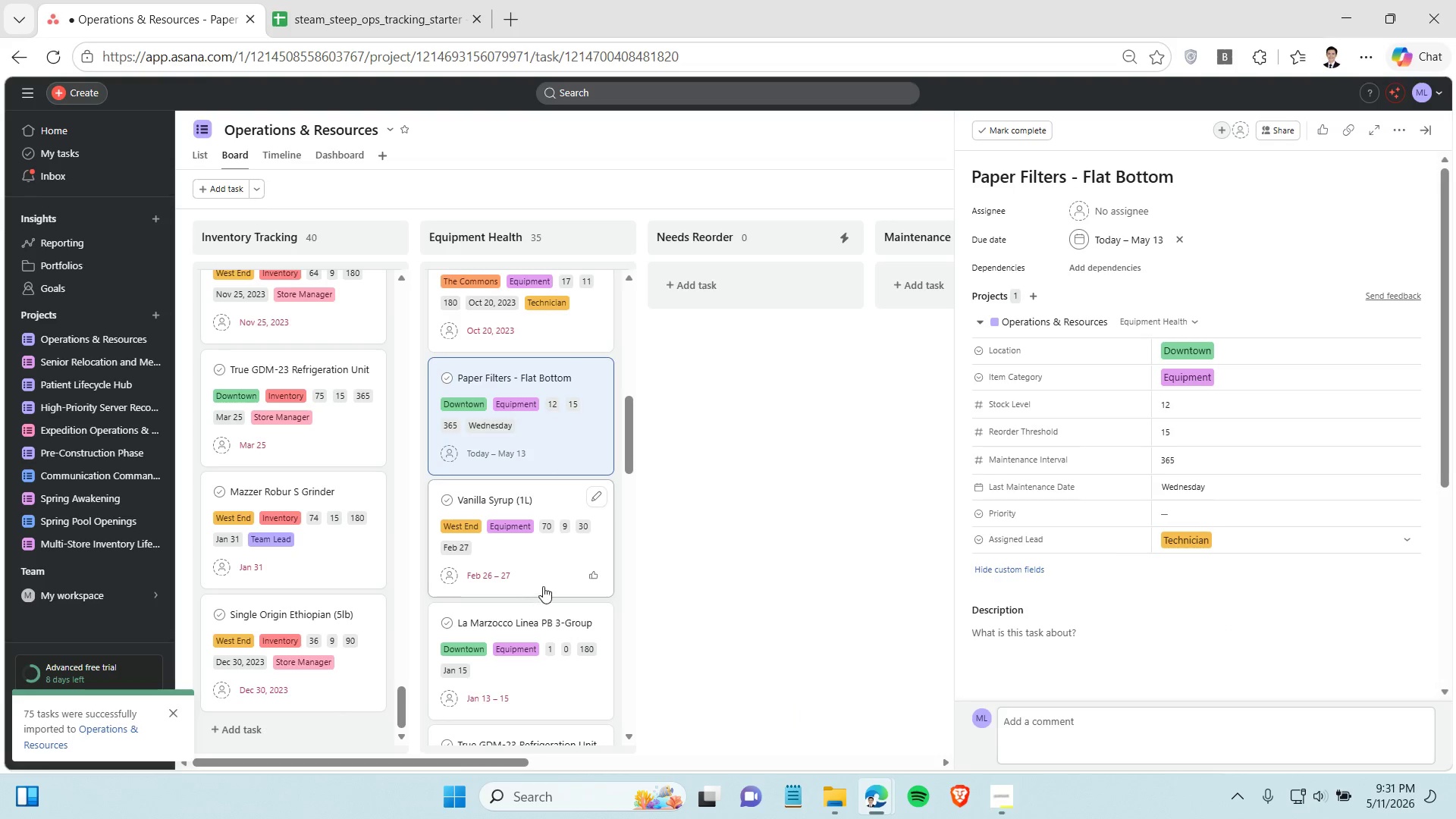 
left_click([546, 584])
 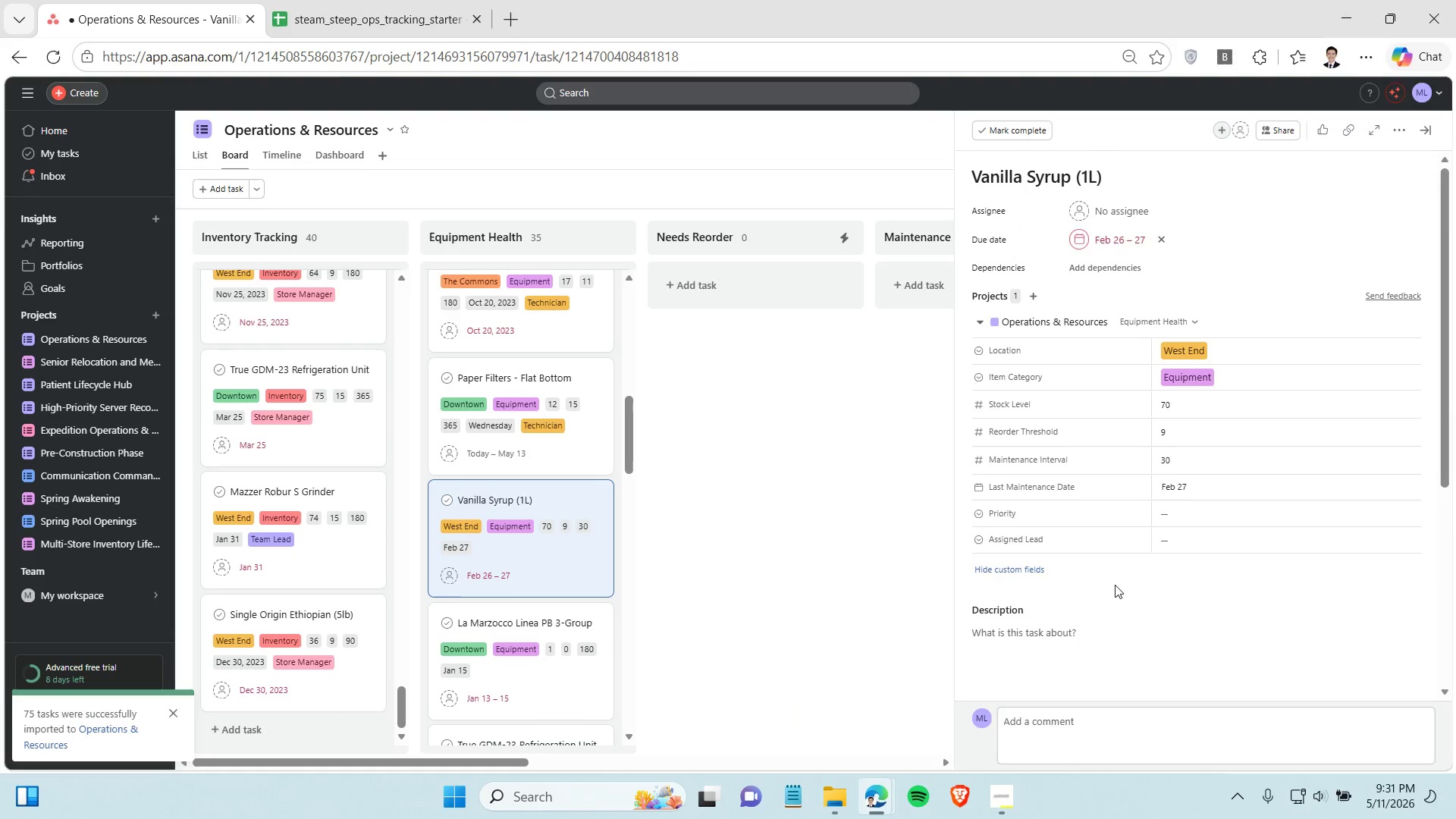 
left_click([1174, 538])
 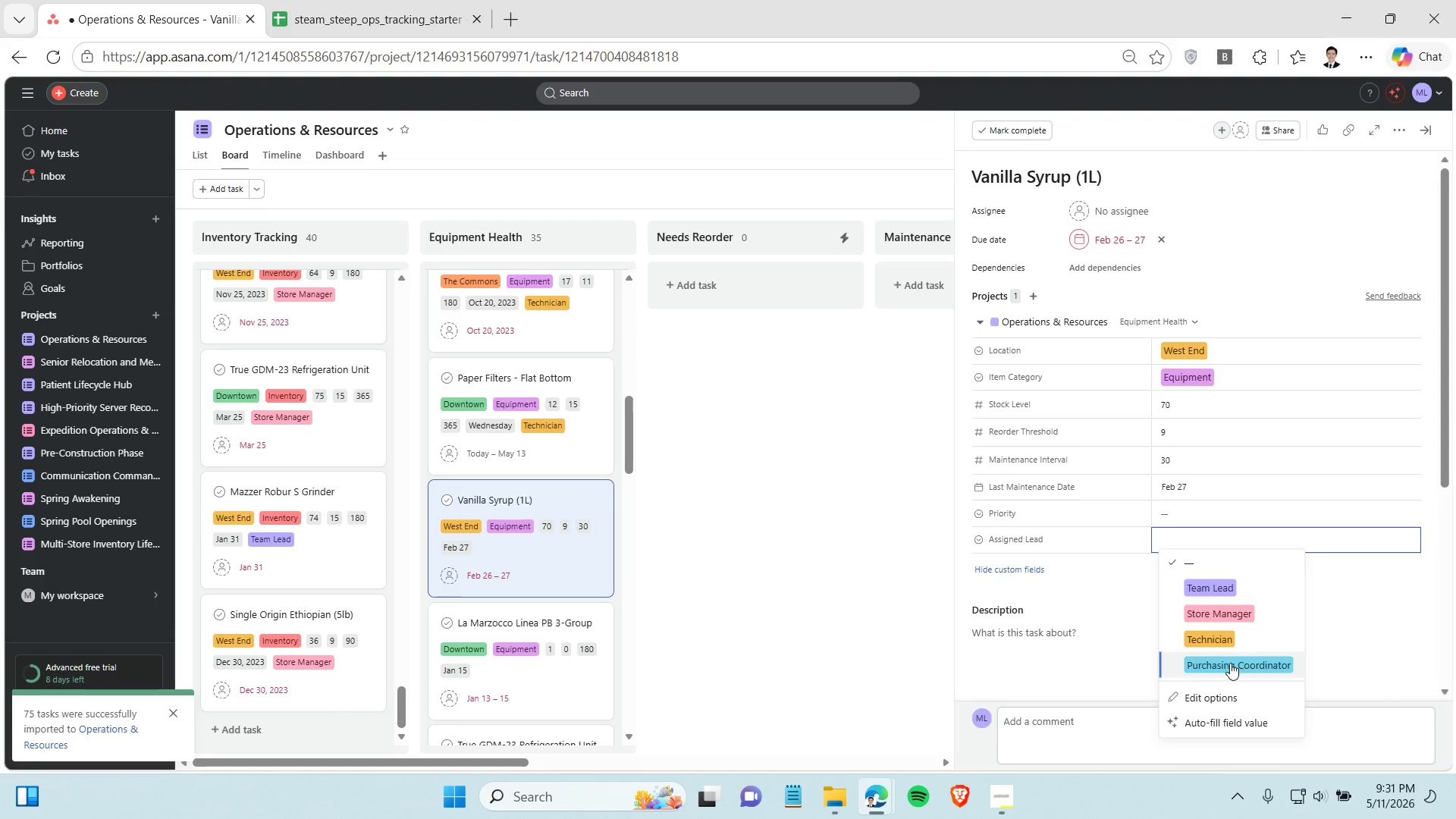 
left_click([1230, 663])
 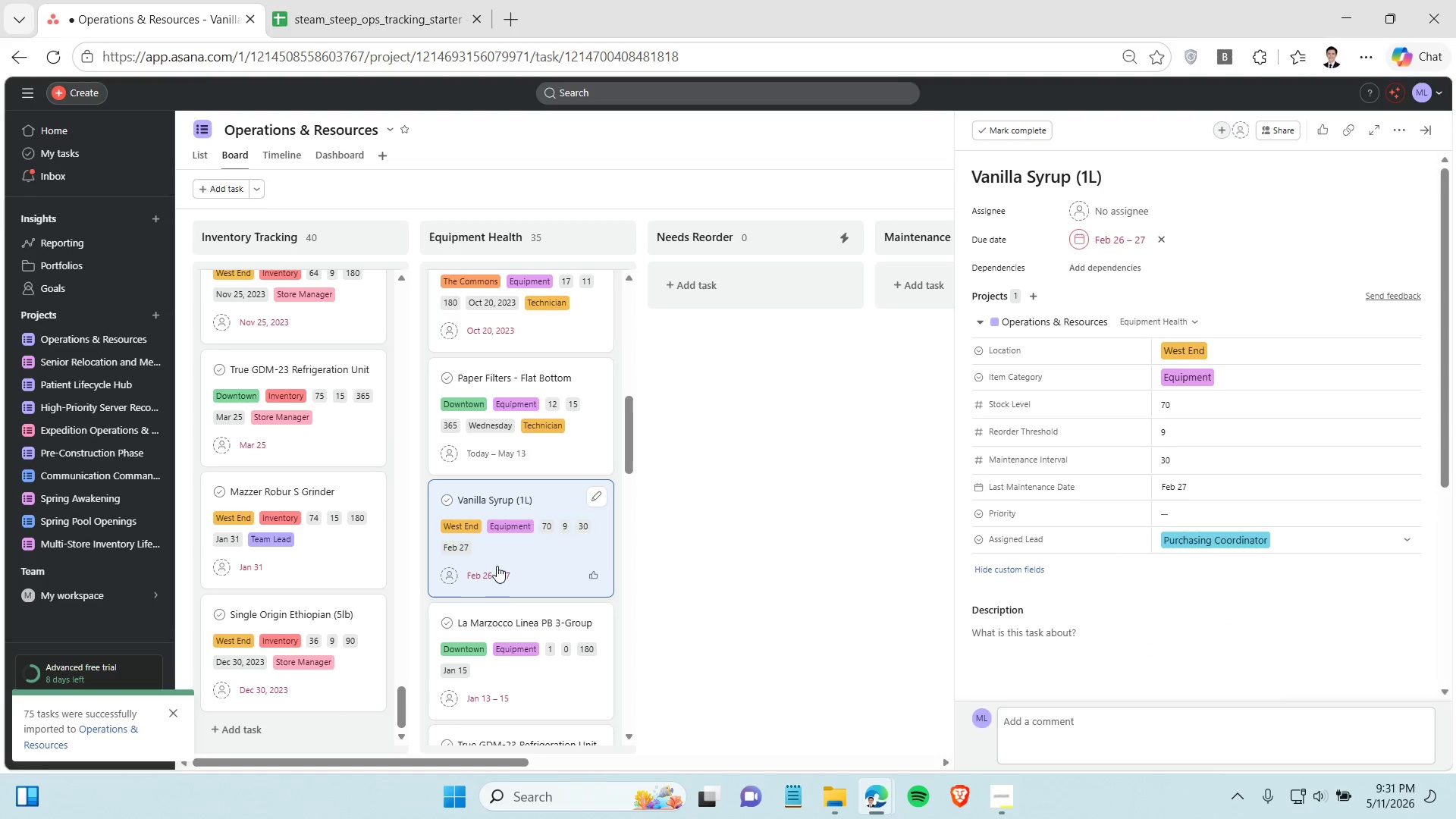 
scroll: coordinate [504, 569], scroll_direction: down, amount: 2.0
 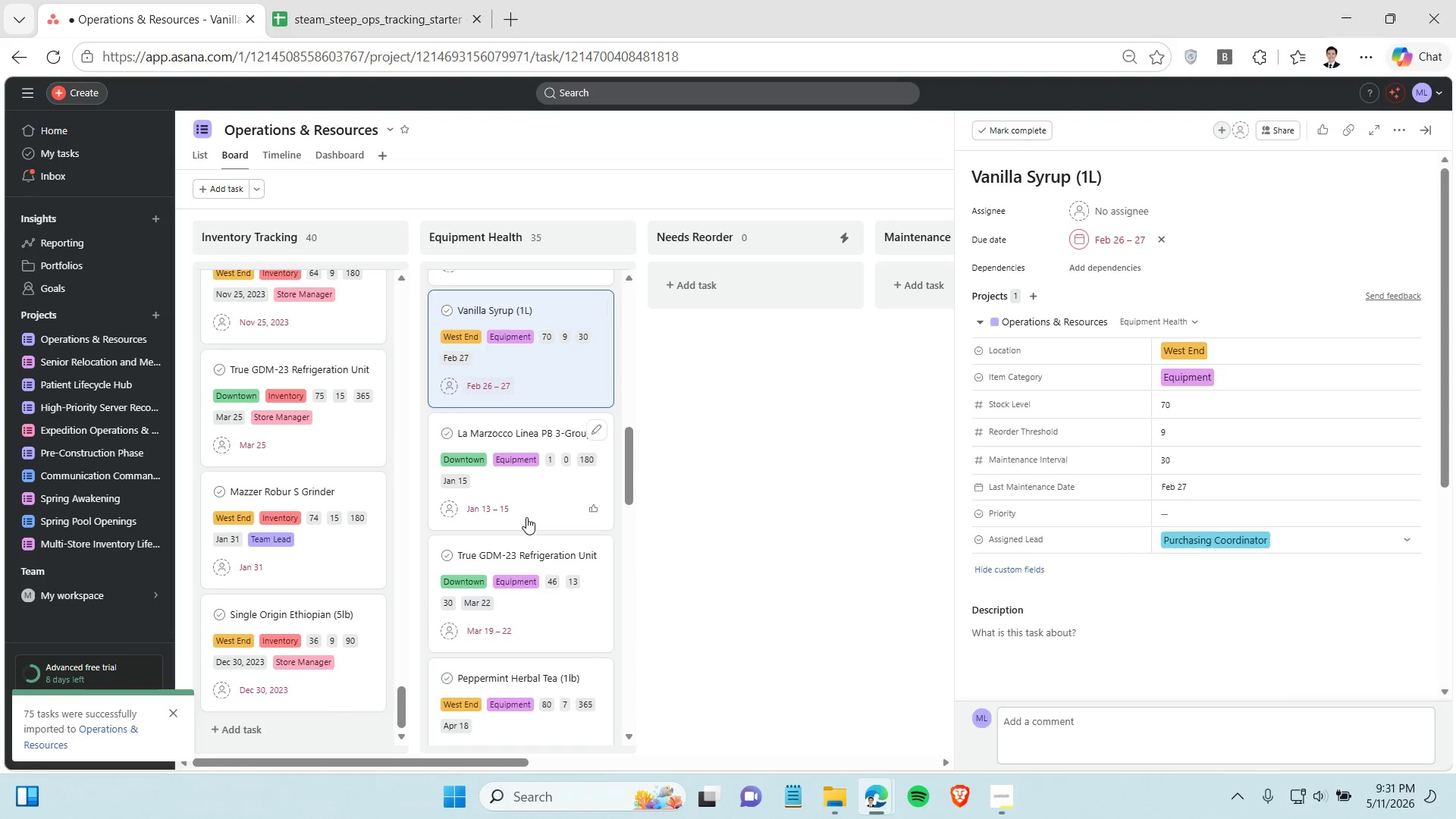 
left_click([526, 517])
 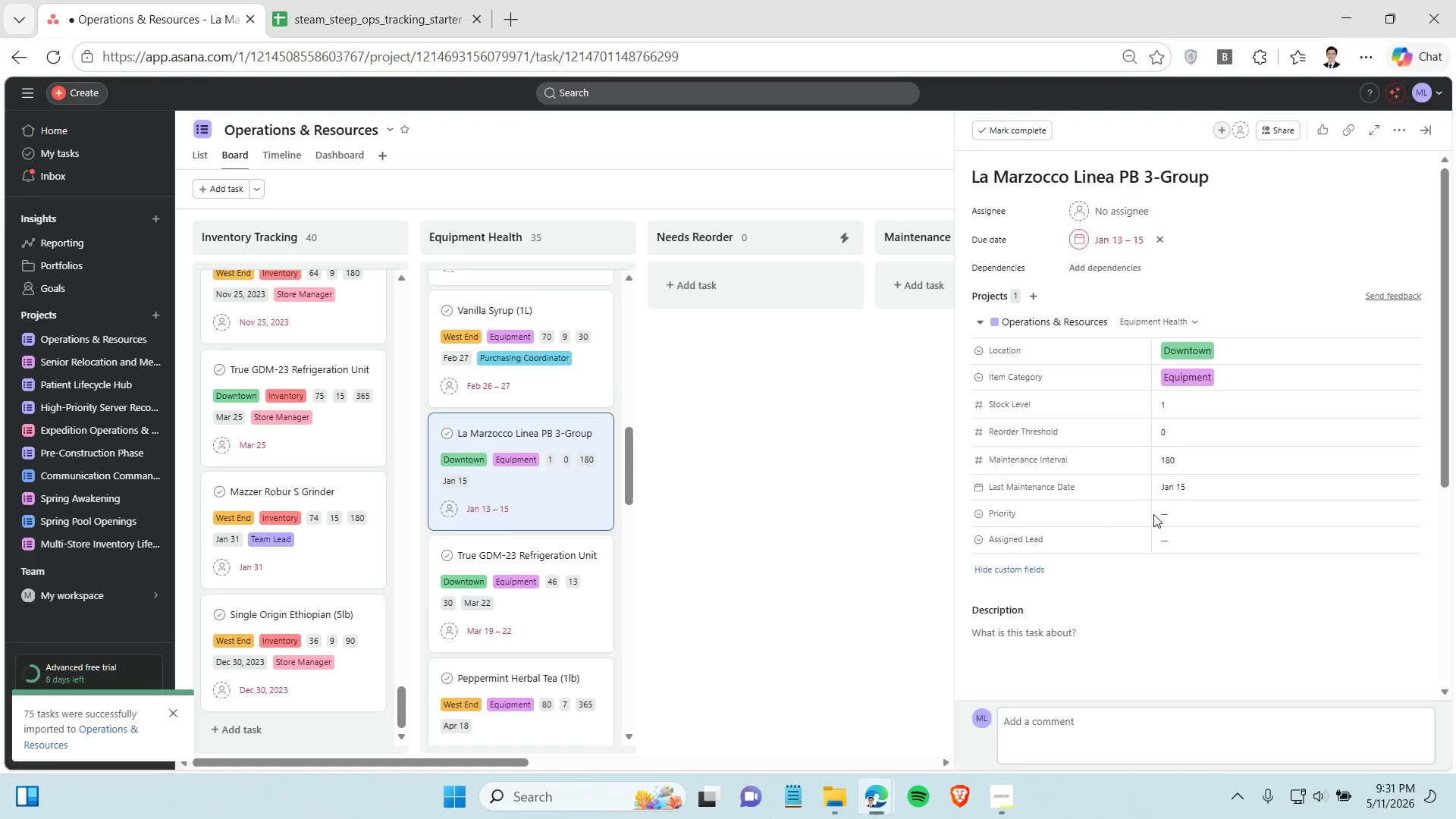 
left_click([1230, 542])
 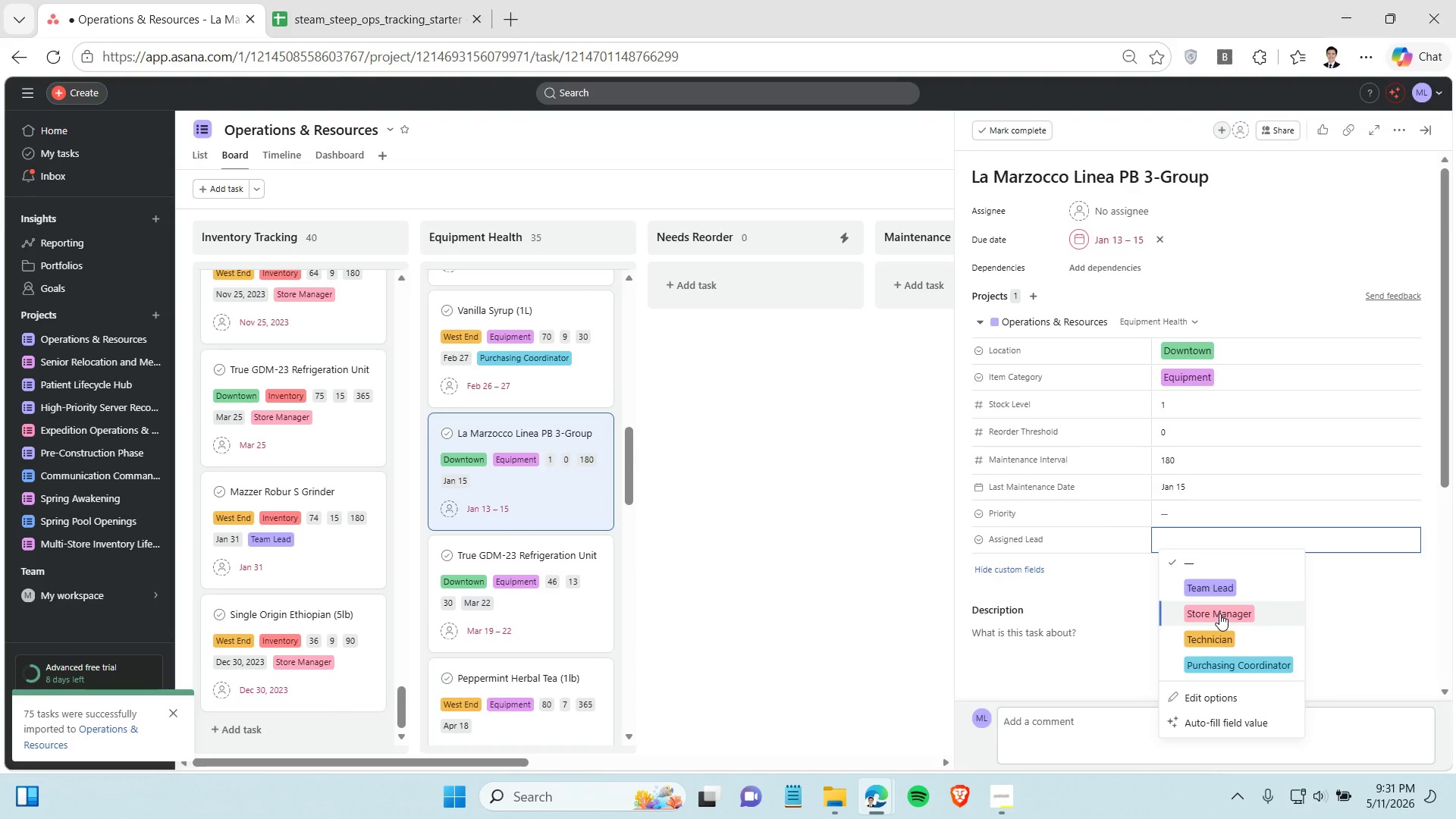 
left_click([1226, 632])
 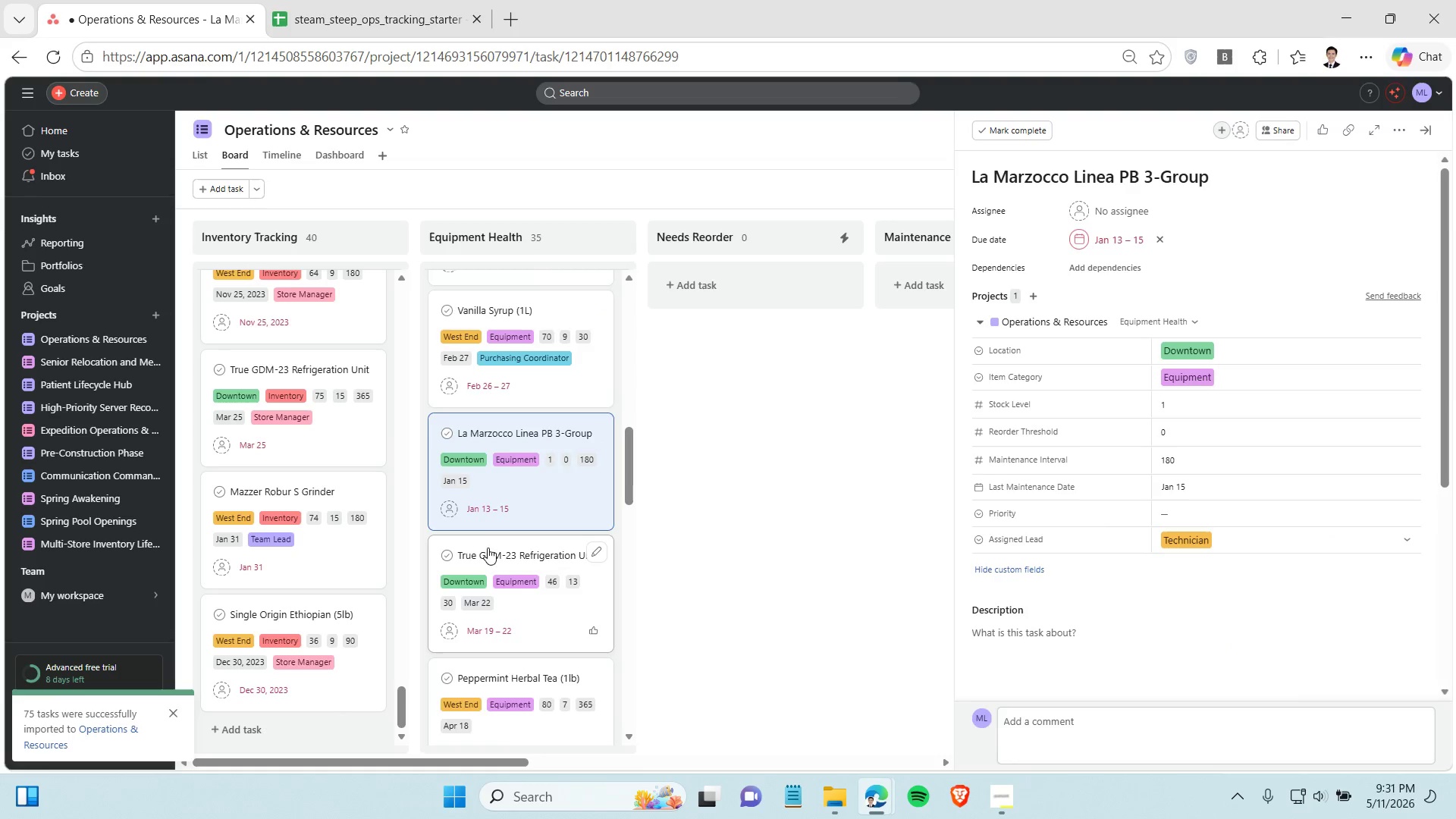 
scroll: coordinate [482, 545], scroll_direction: down, amount: 1.0
 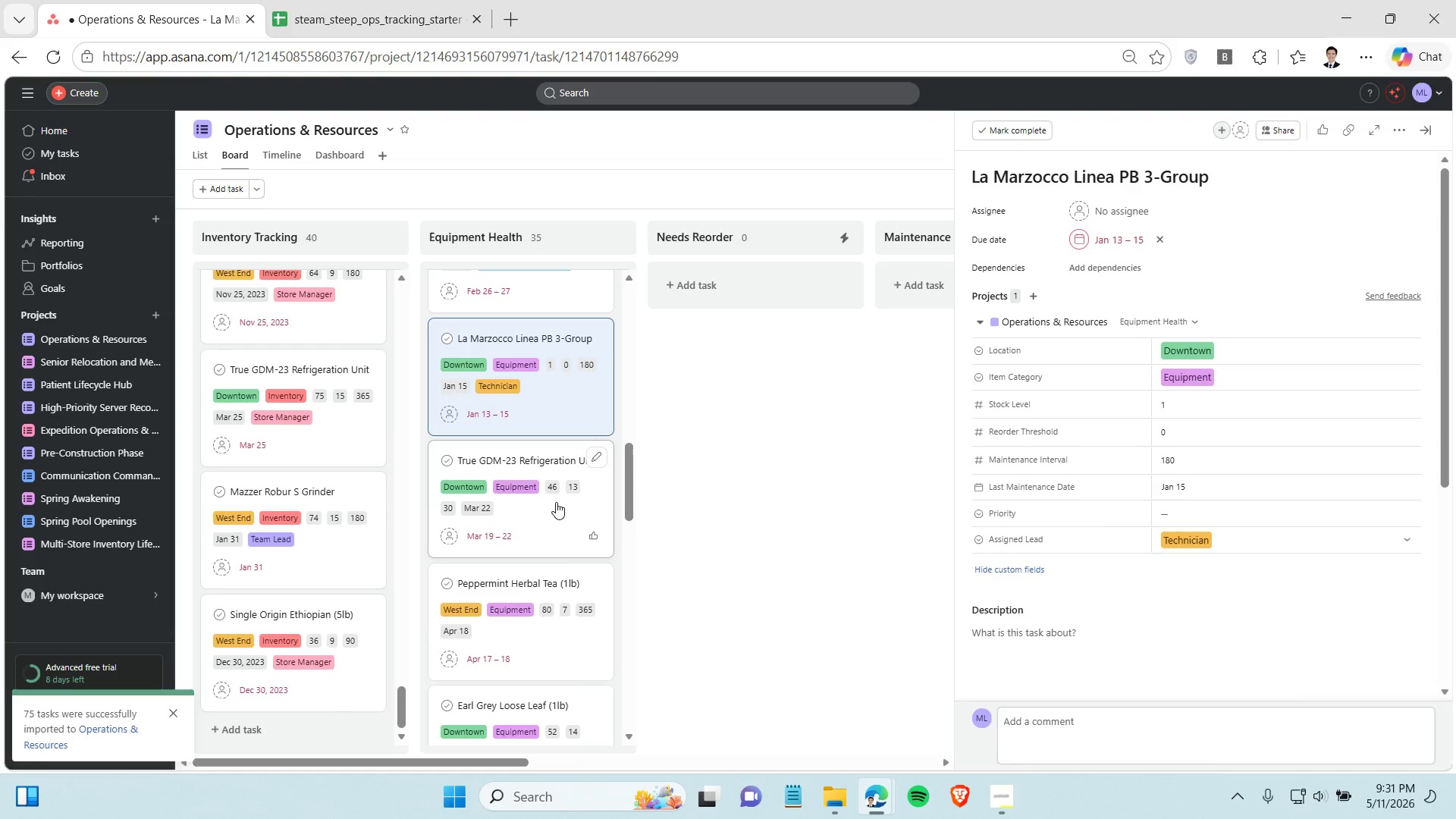 
left_click([556, 502])
 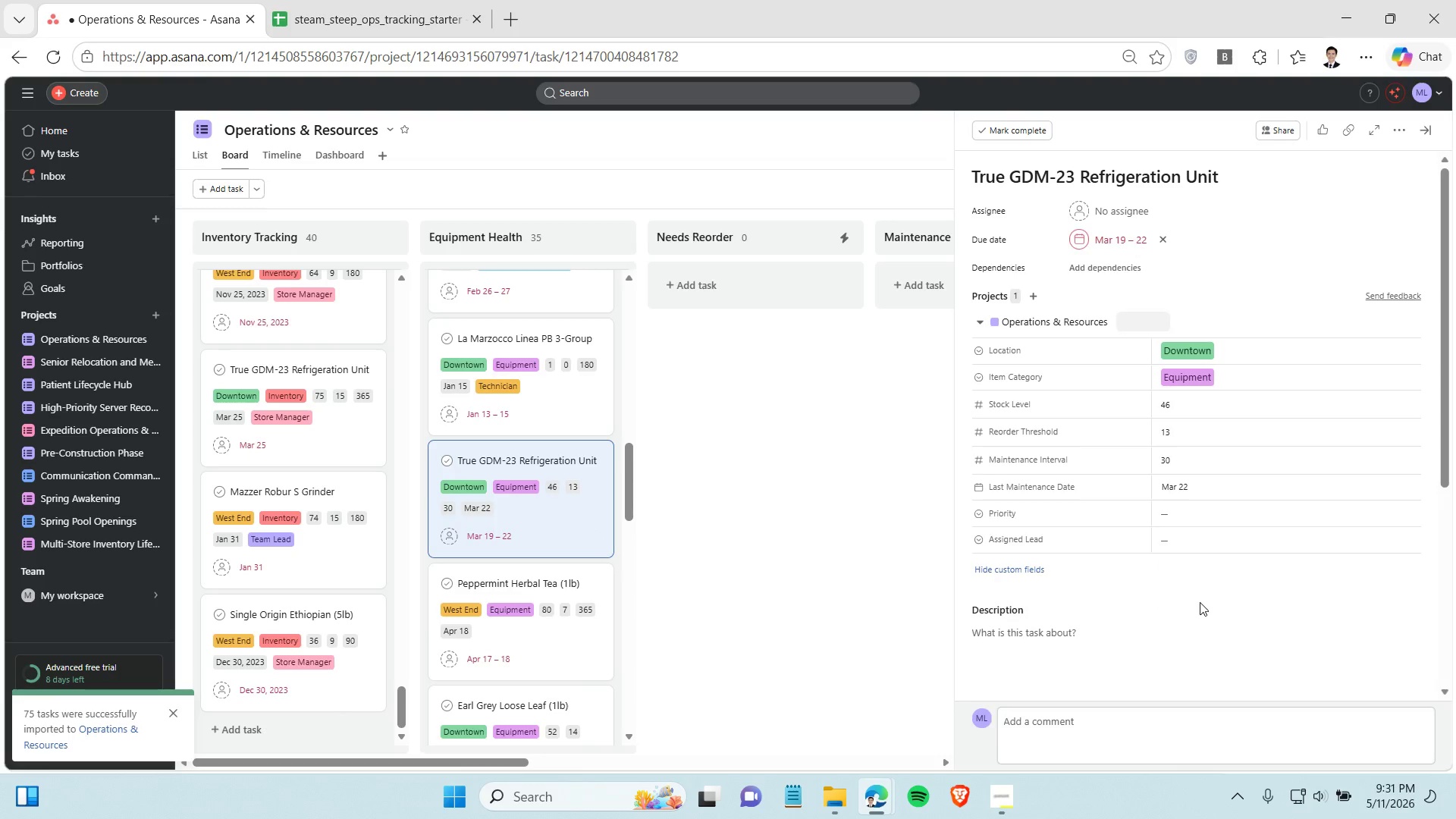 
left_click([1204, 536])
 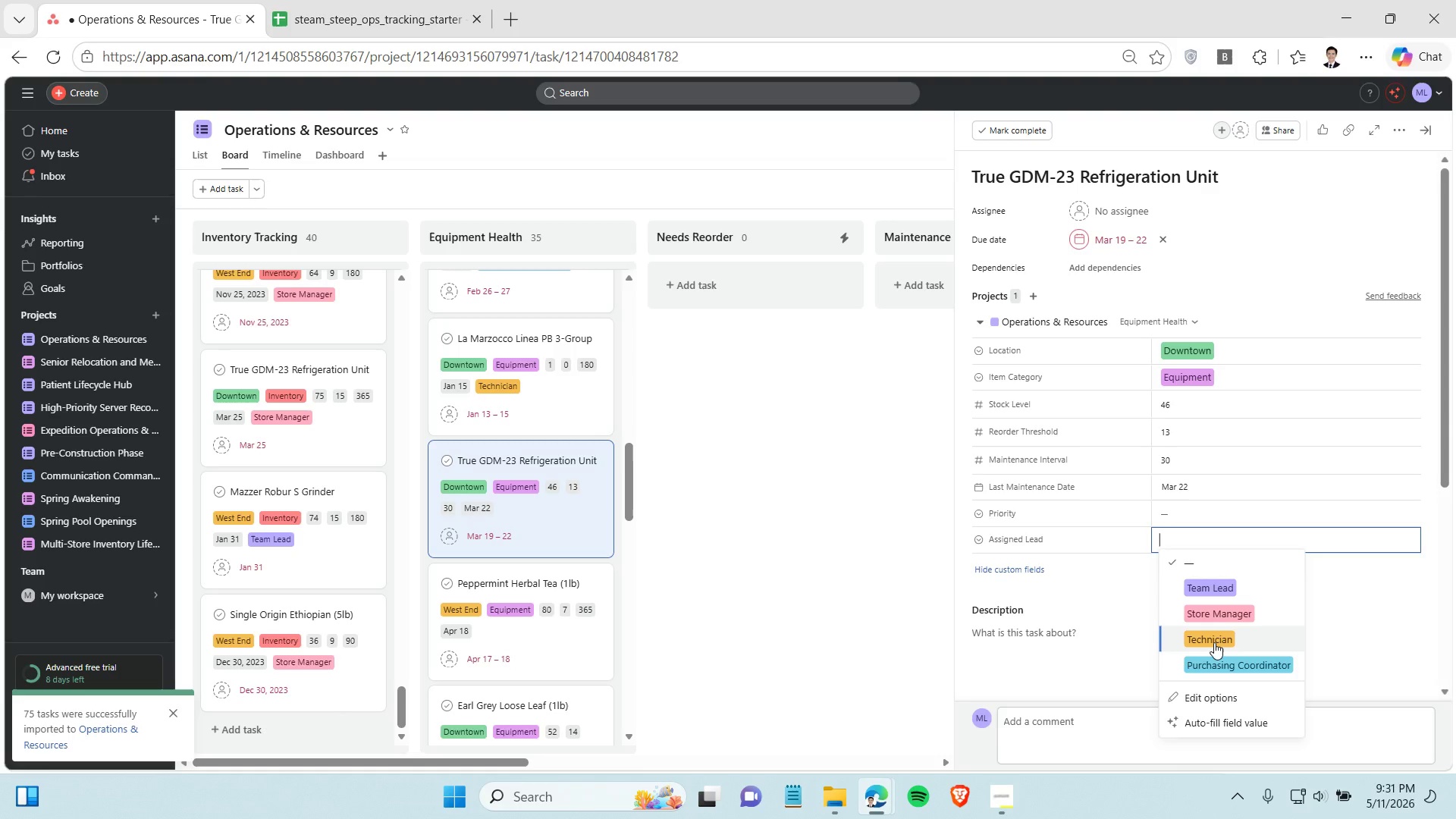 
left_click([1215, 638])
 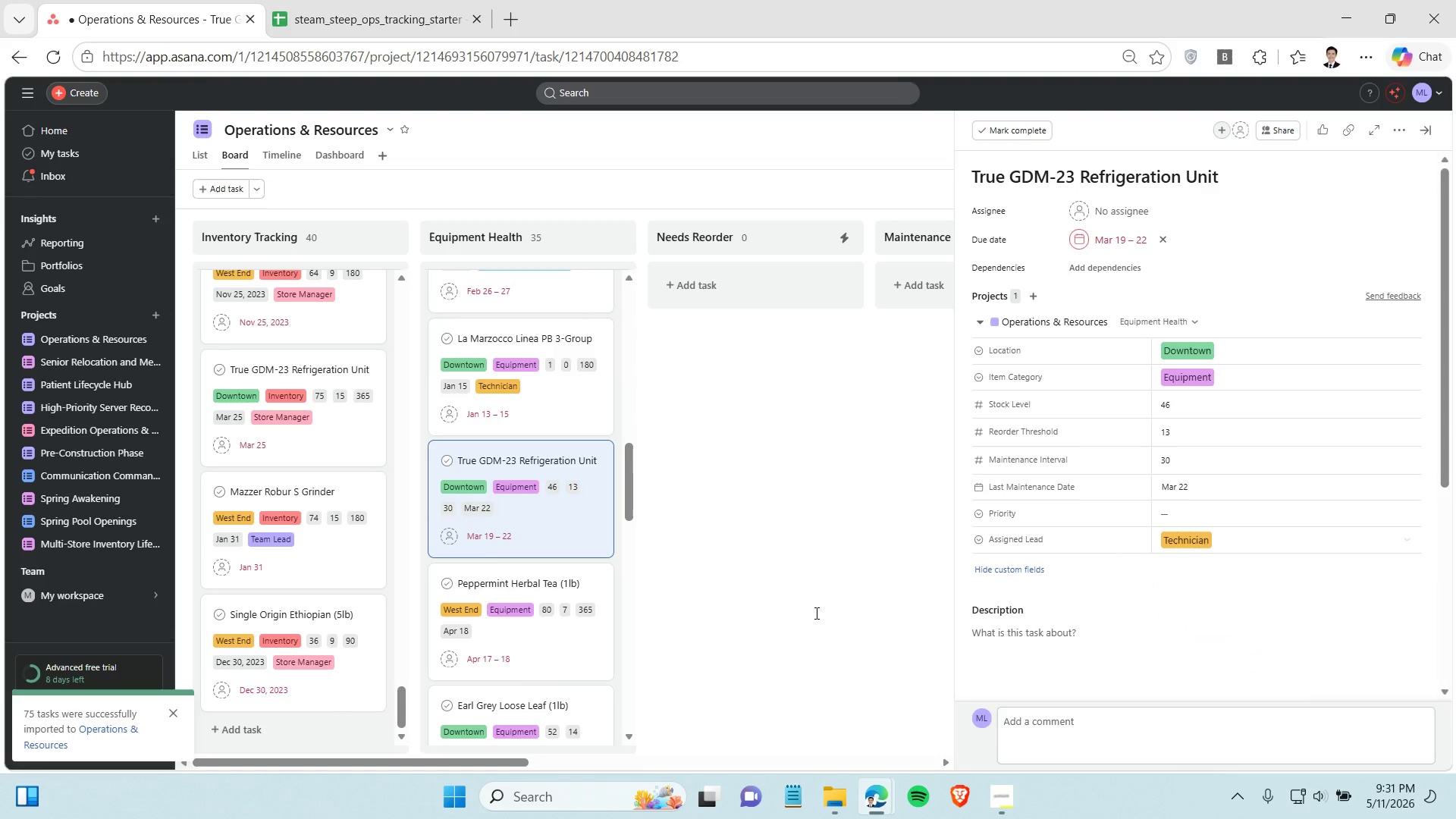 
scroll: coordinate [467, 520], scroll_direction: down, amount: 2.0
 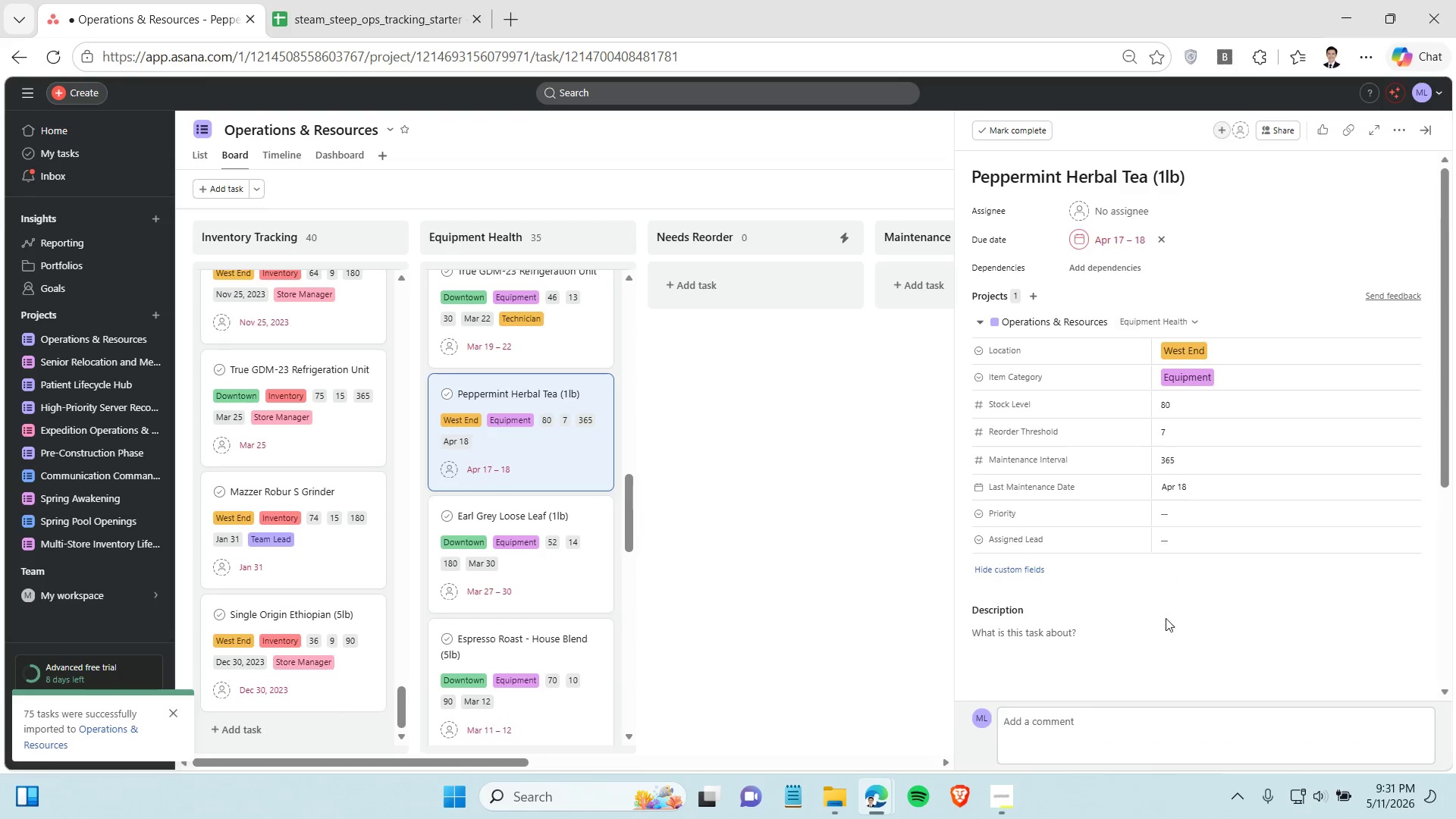 
mouse_move([1217, 561])
 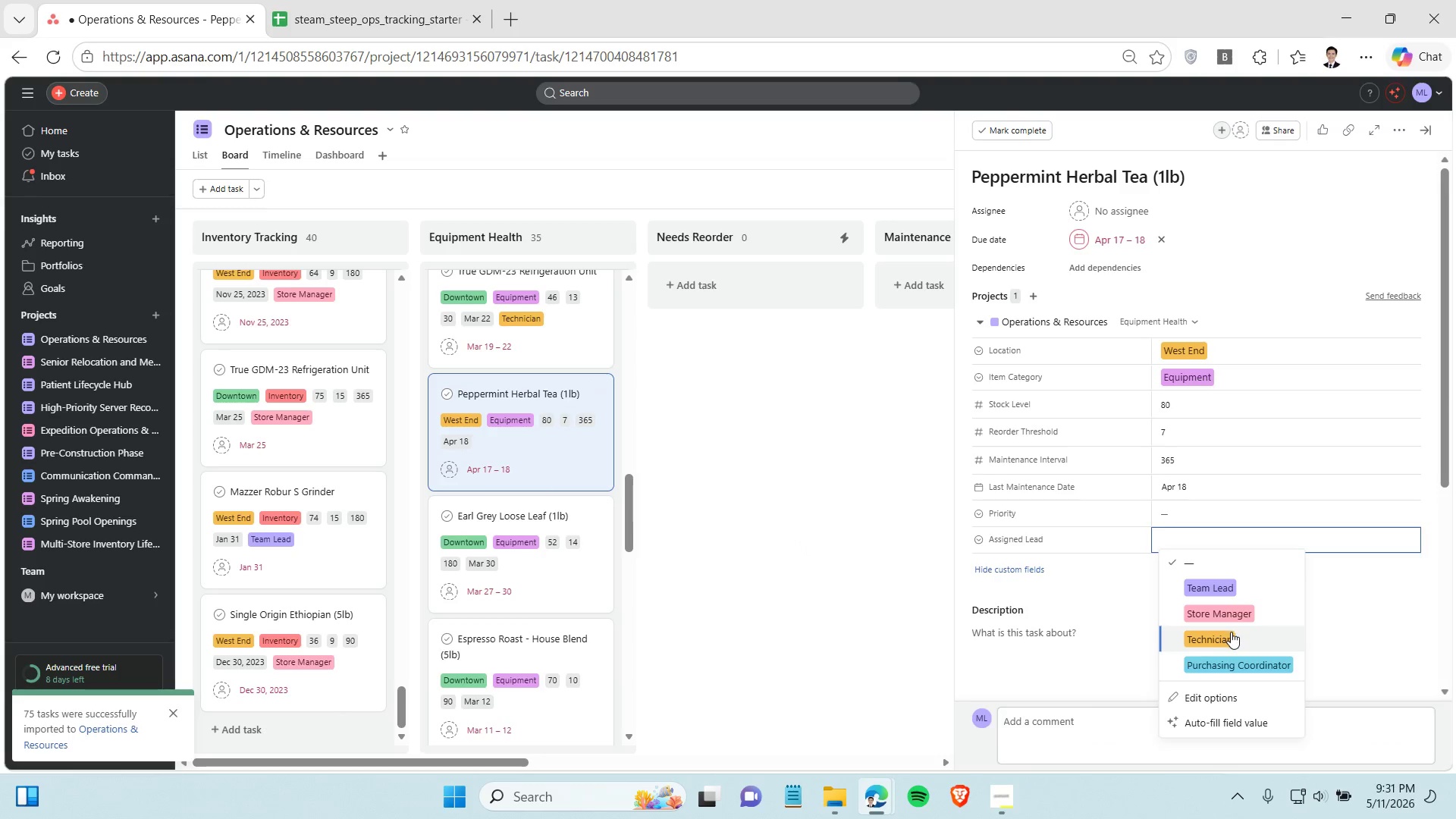 
left_click([1231, 632])
 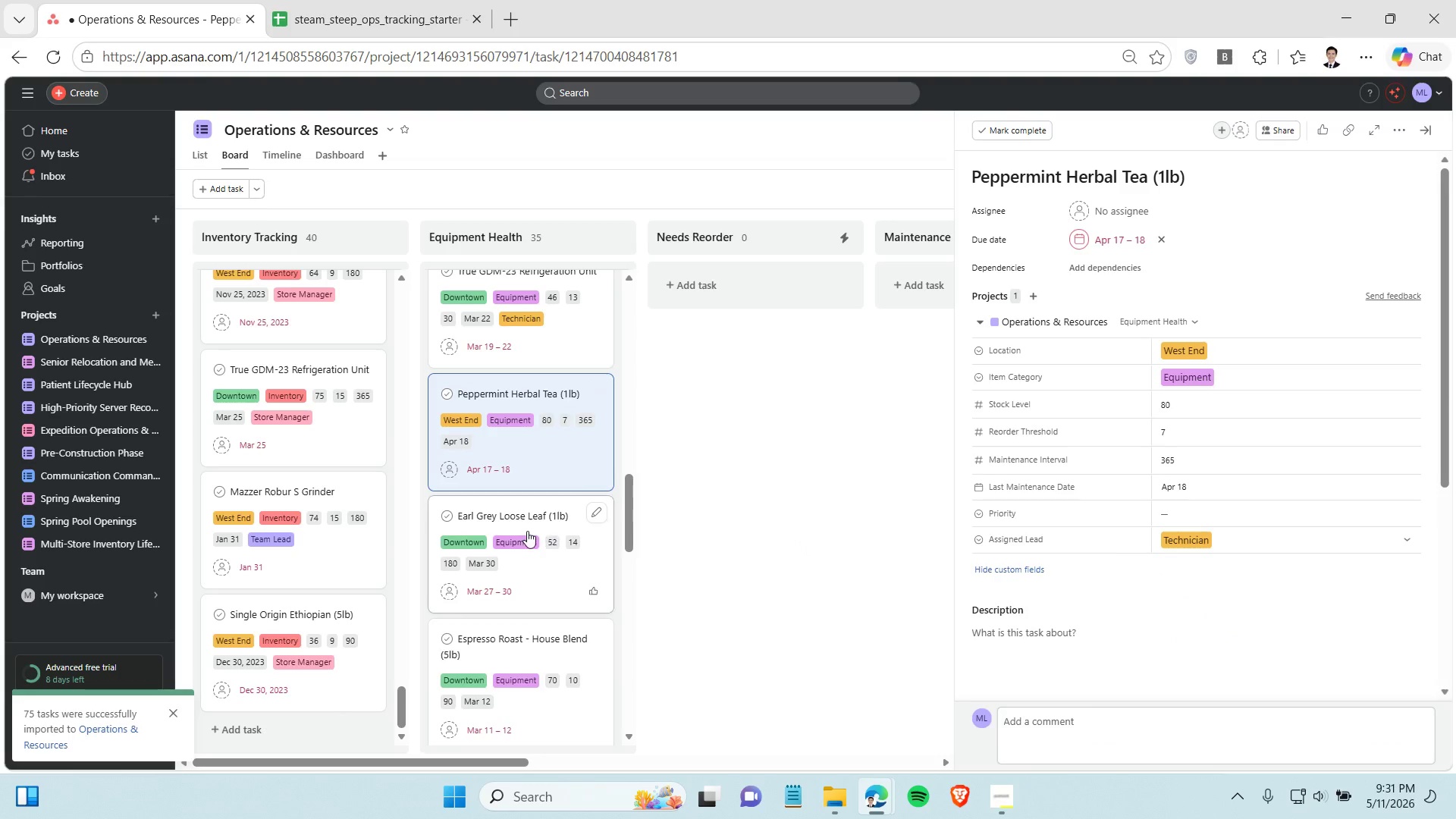 
scroll: coordinate [527, 529], scroll_direction: down, amount: 1.0
 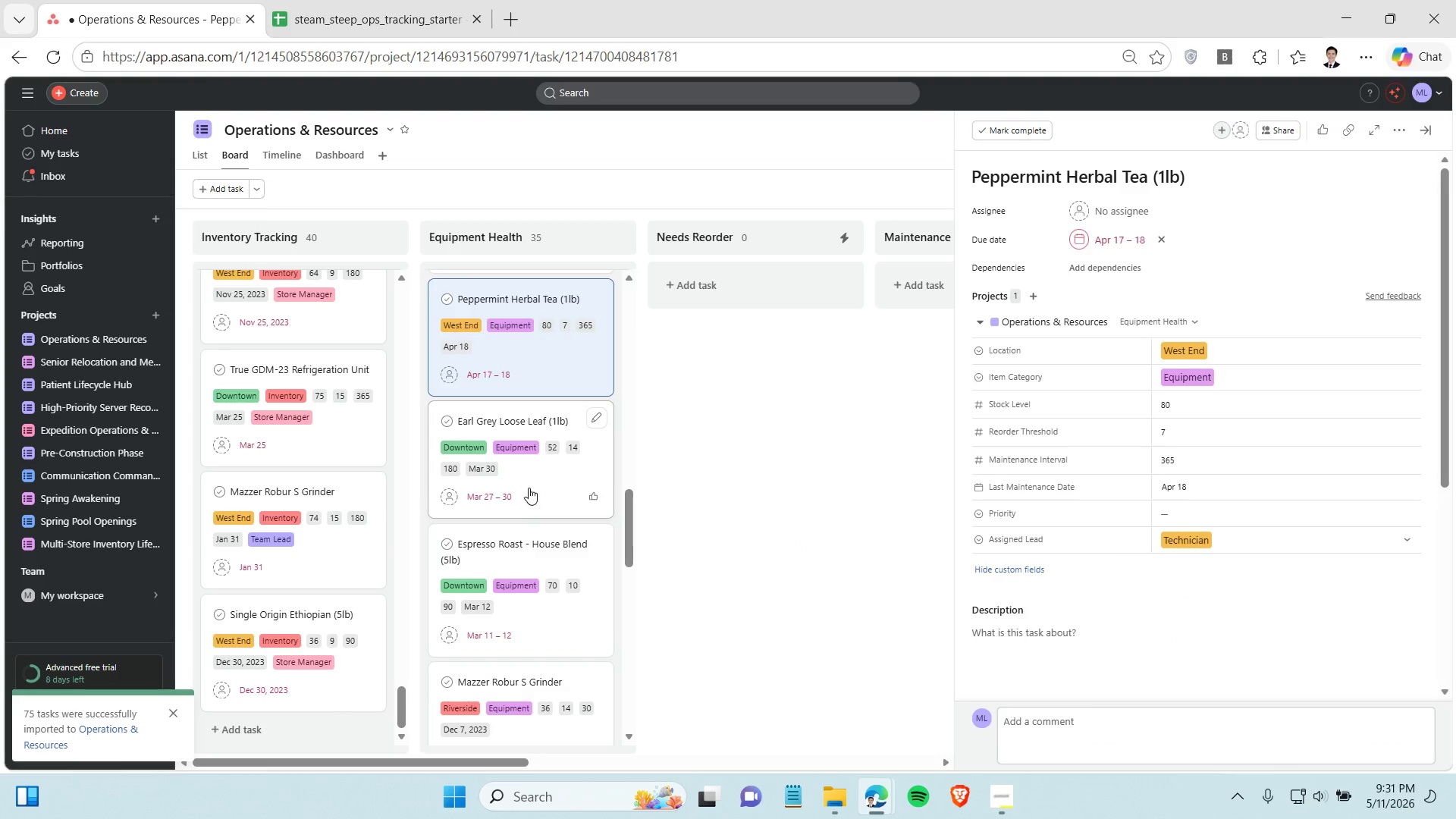 
left_click([529, 488])
 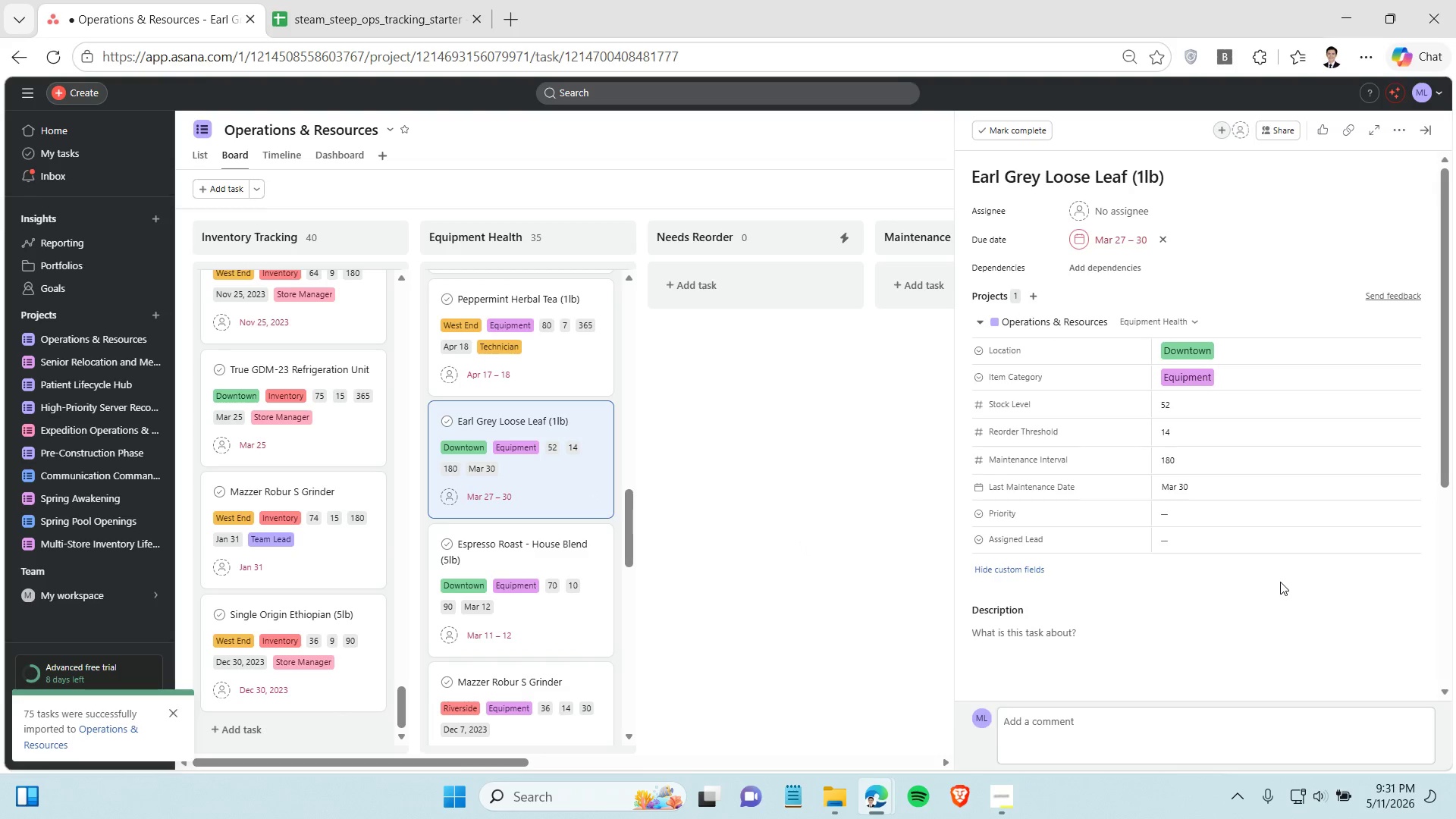 
left_click([1287, 544])
 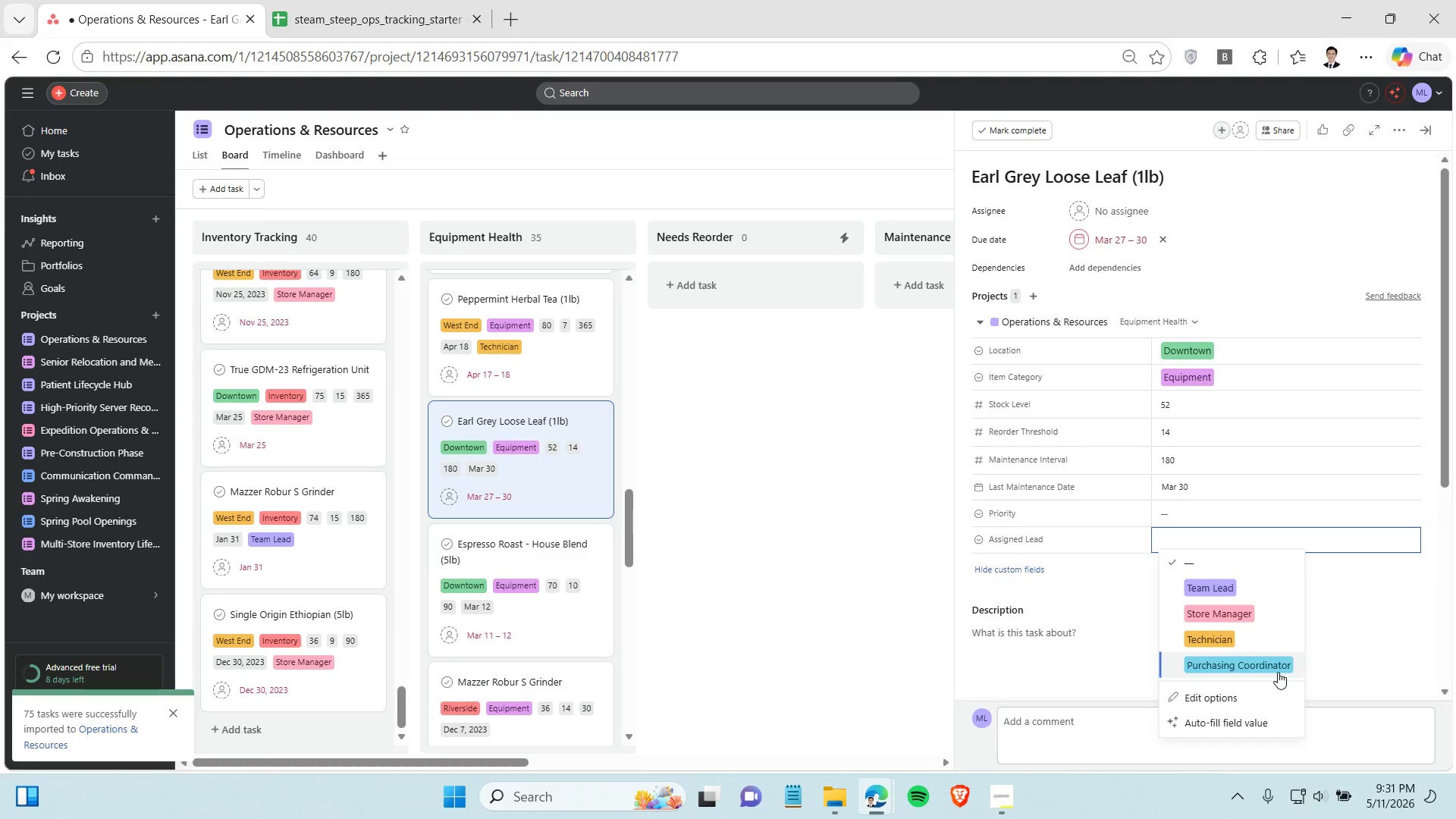 
left_click([1278, 672])
 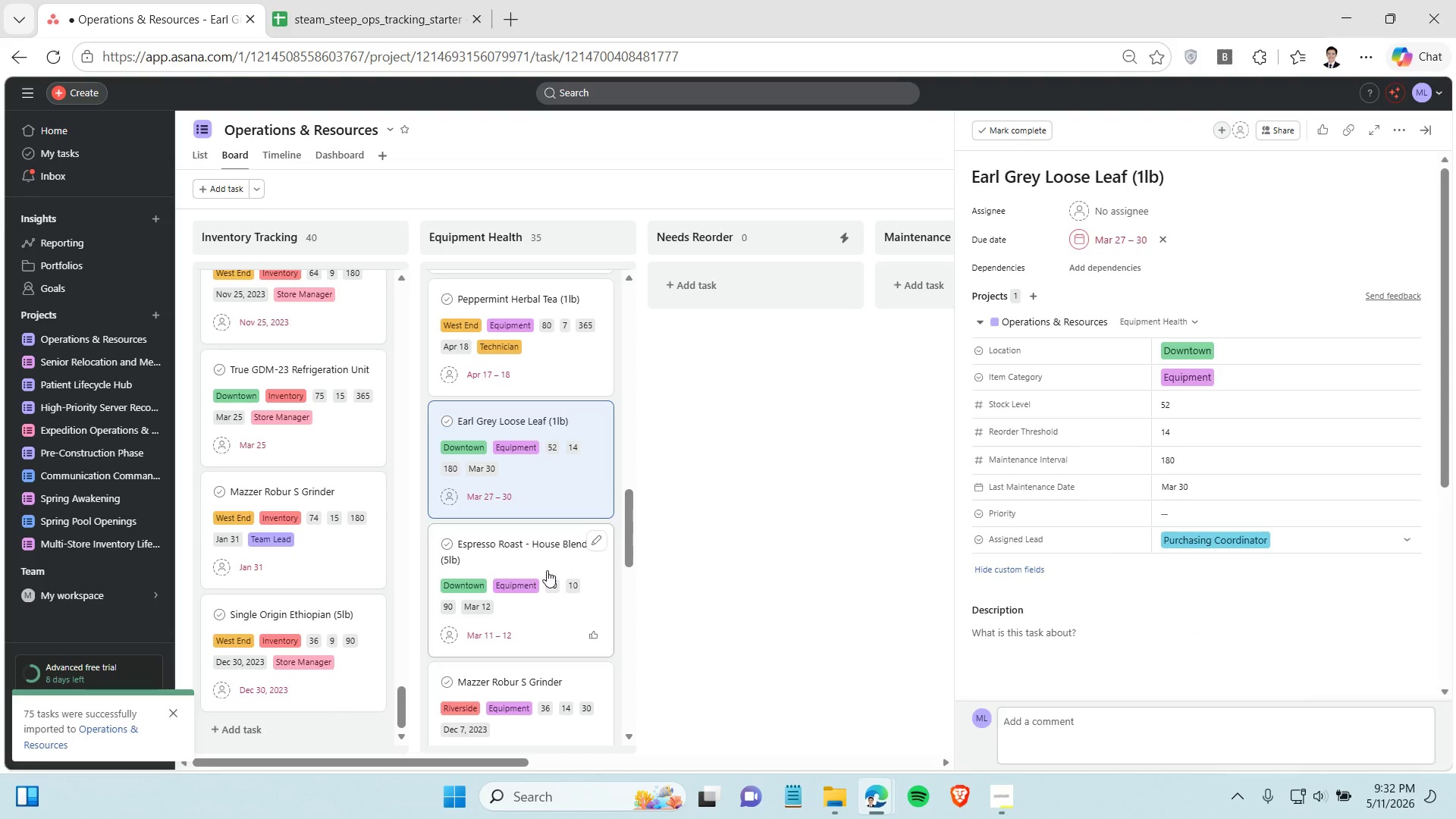 
scroll: coordinate [546, 570], scroll_direction: down, amount: 2.0
 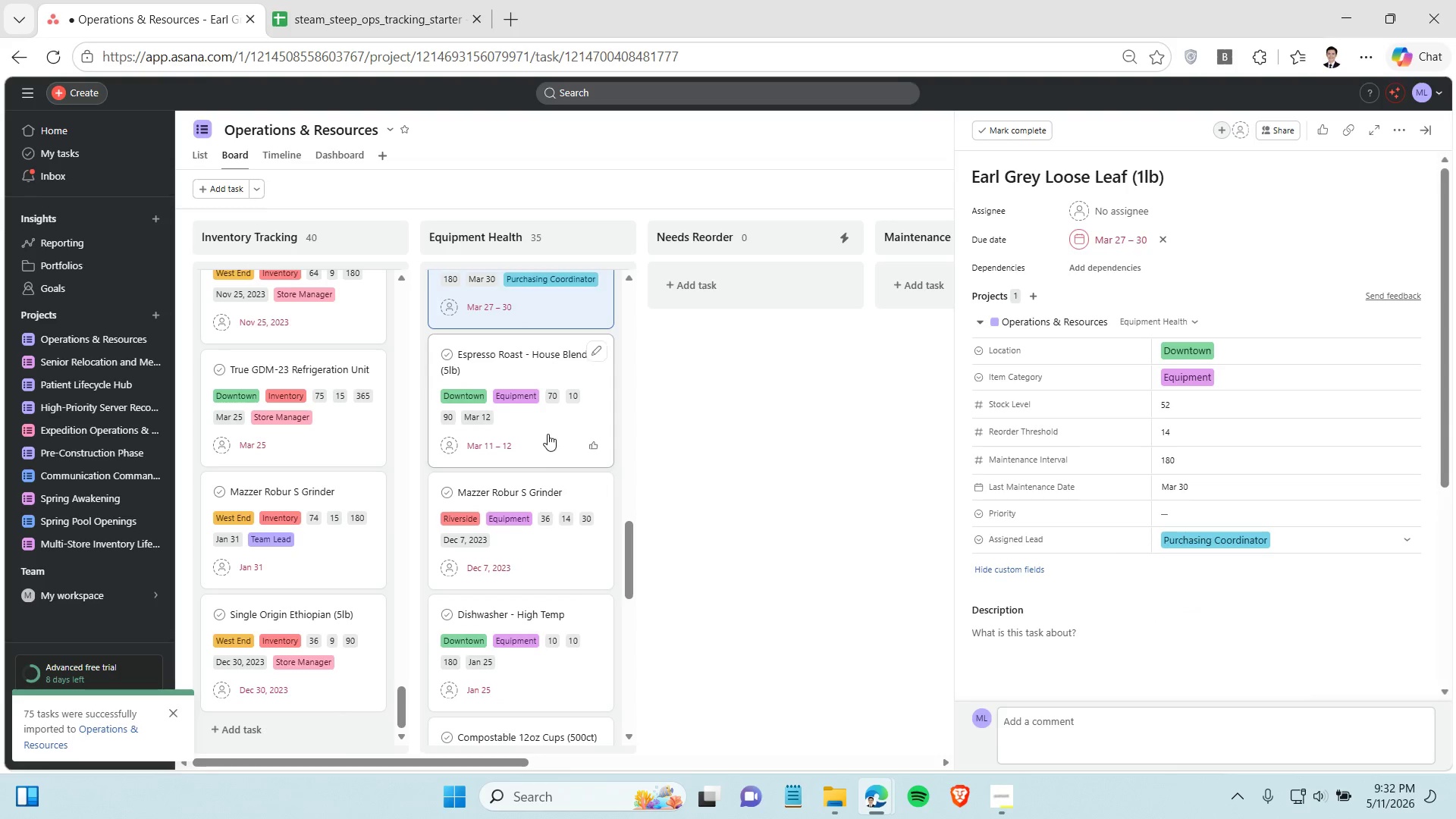 
left_click([548, 434])
 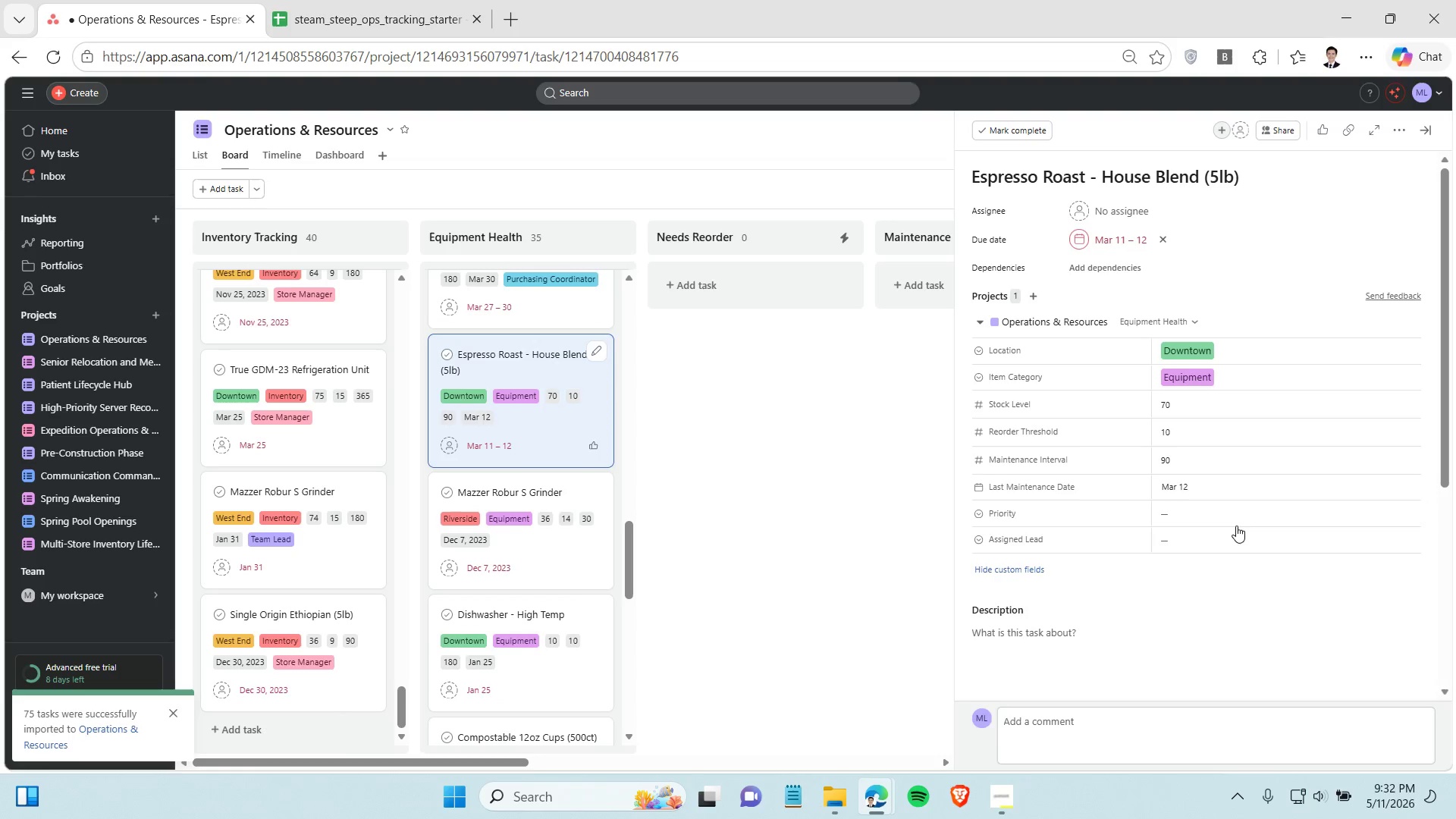 
left_click([1236, 544])
 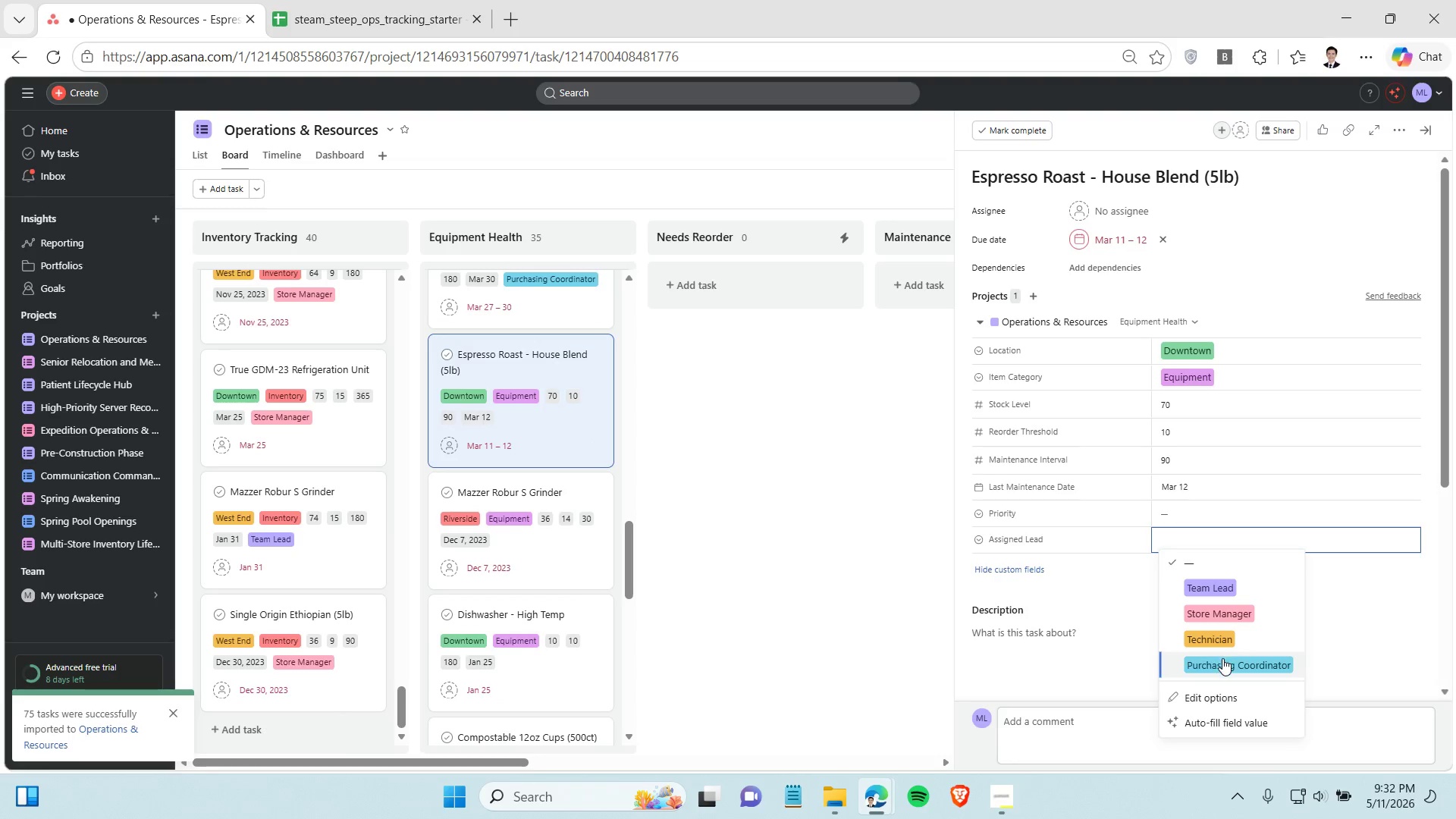 
left_click([1222, 658])
 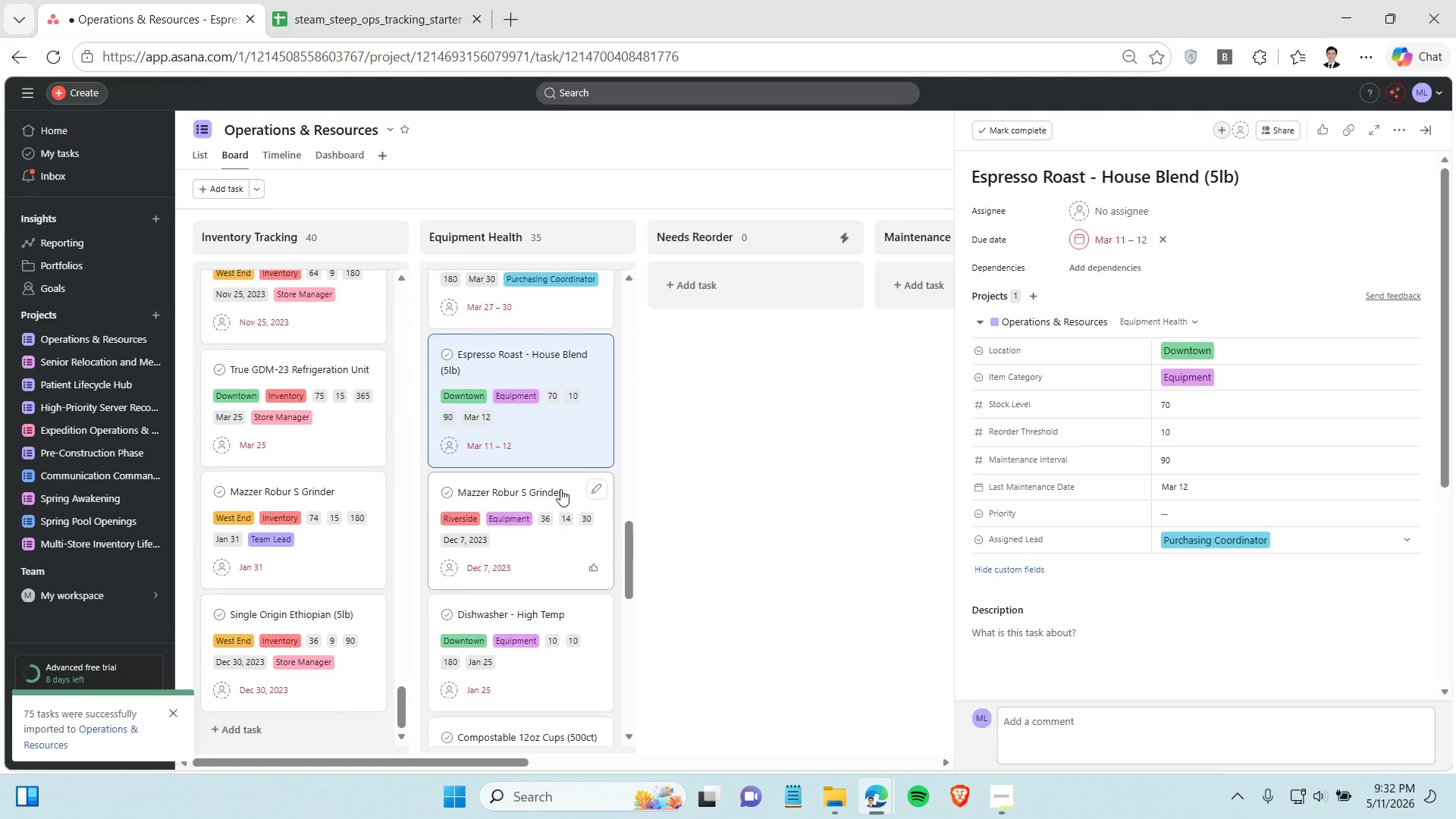 
left_click([557, 460])
 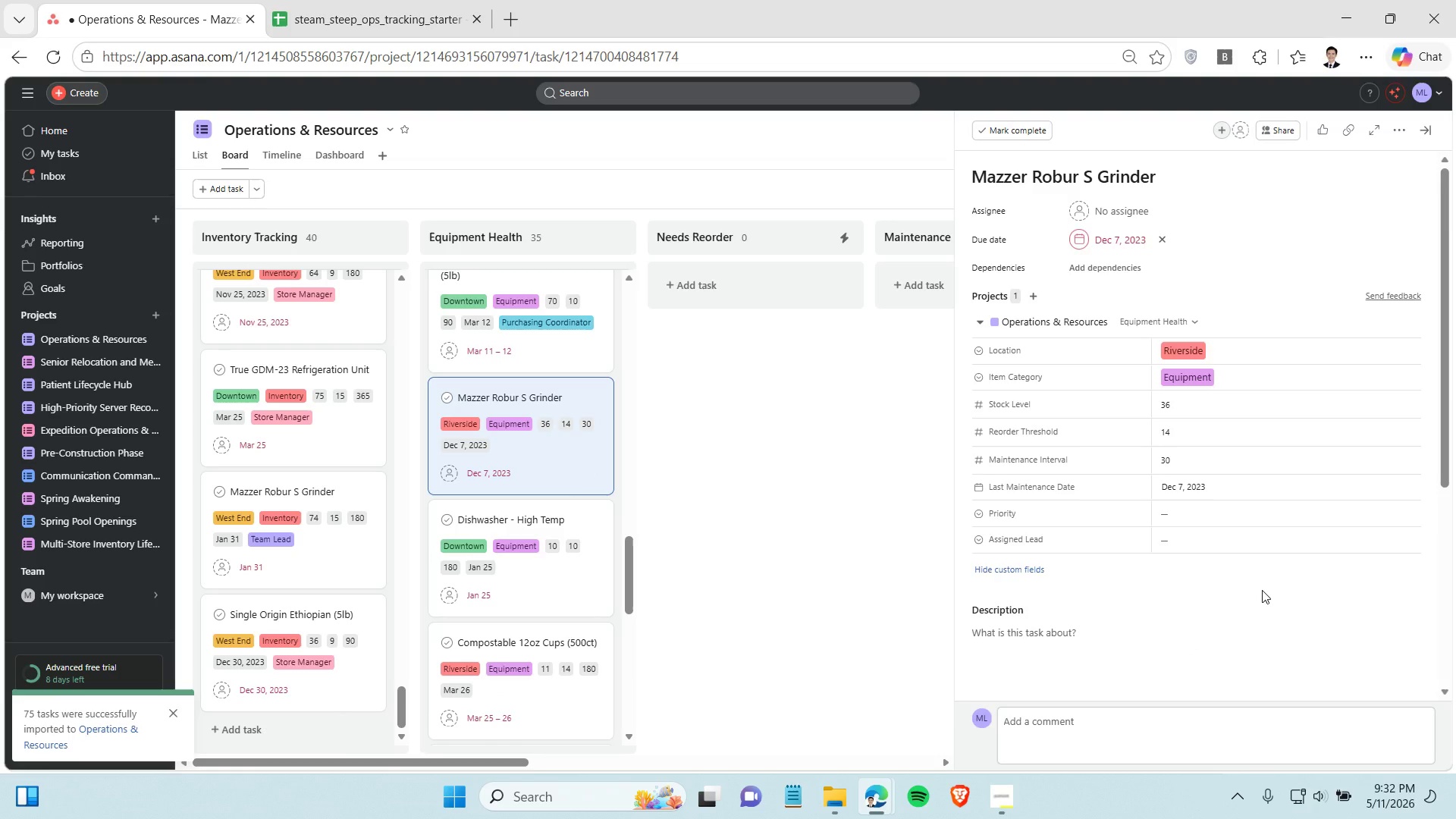 
scroll: coordinate [560, 489], scroll_direction: down, amount: 1.0
 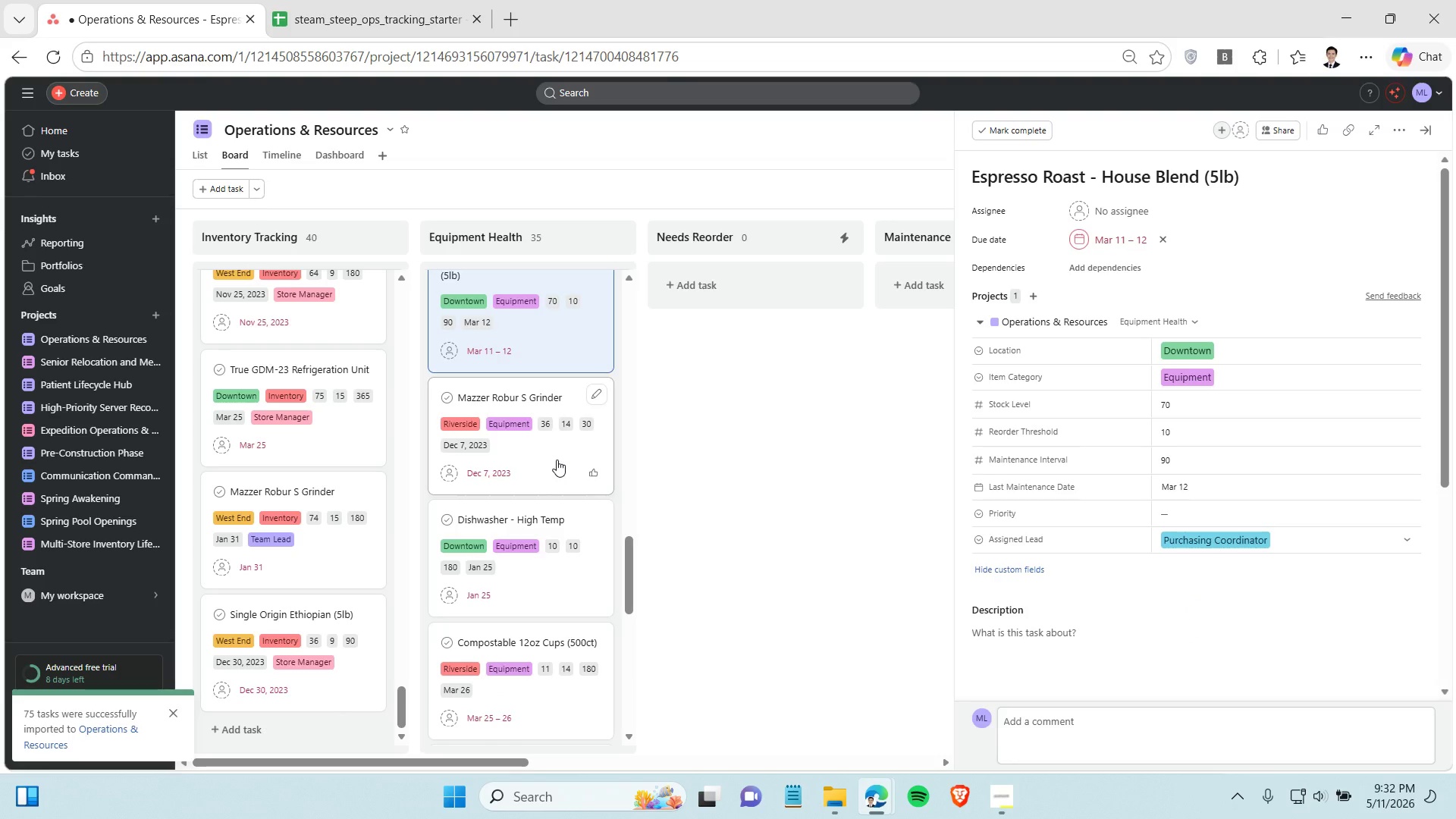 
left_click([1279, 544])
 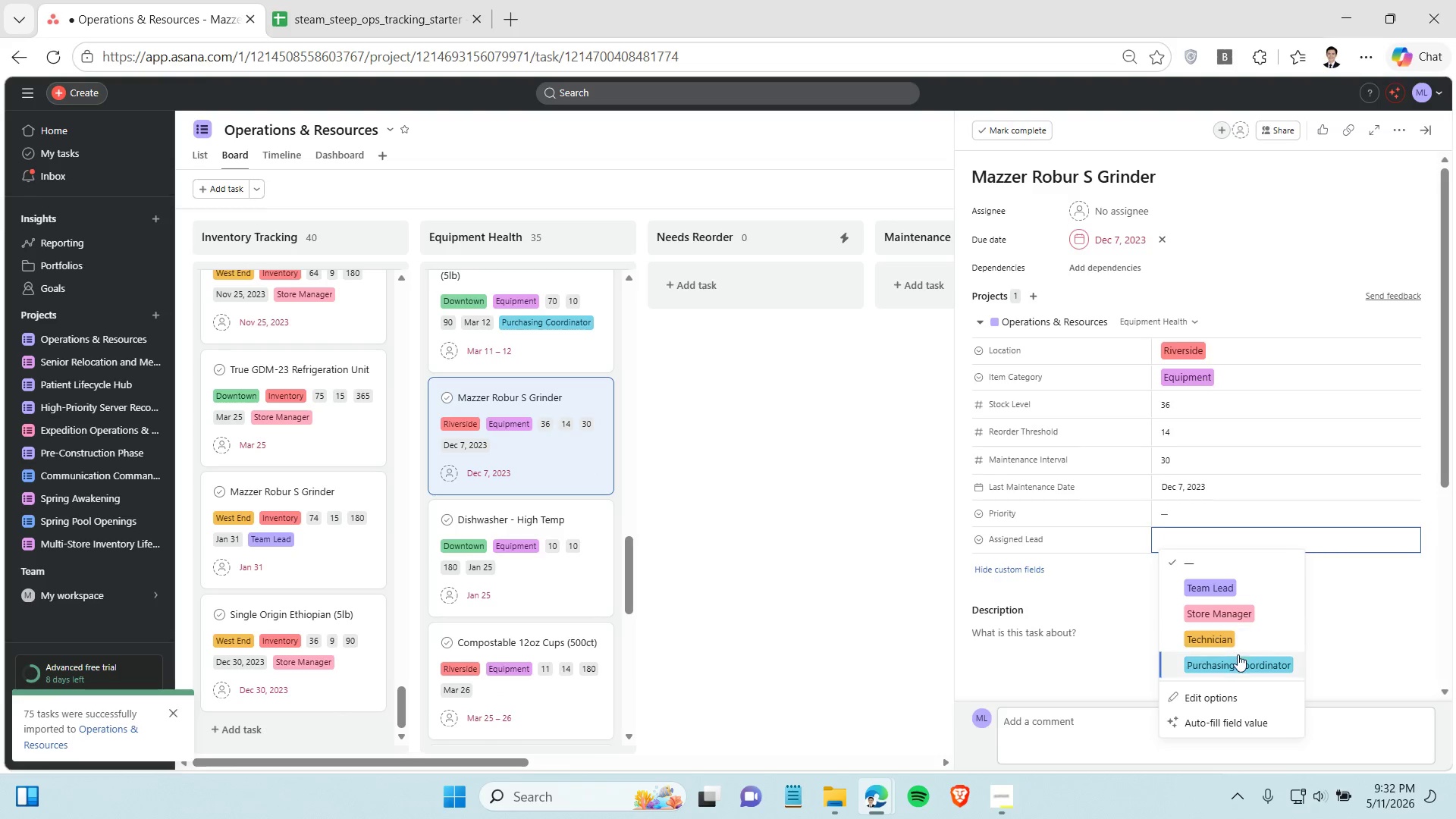 
left_click([1238, 656])
 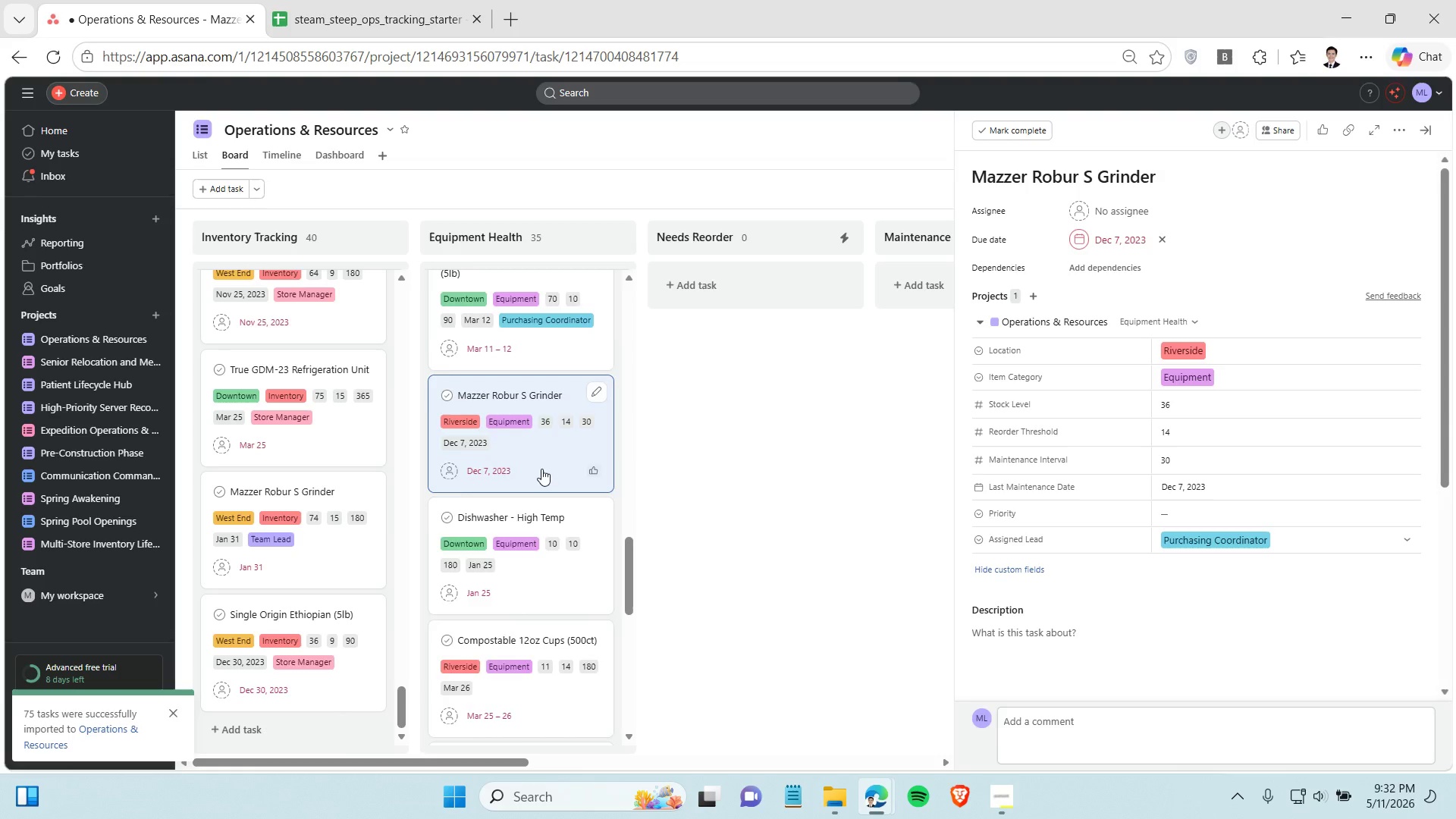 
scroll: coordinate [541, 469], scroll_direction: down, amount: 2.0
 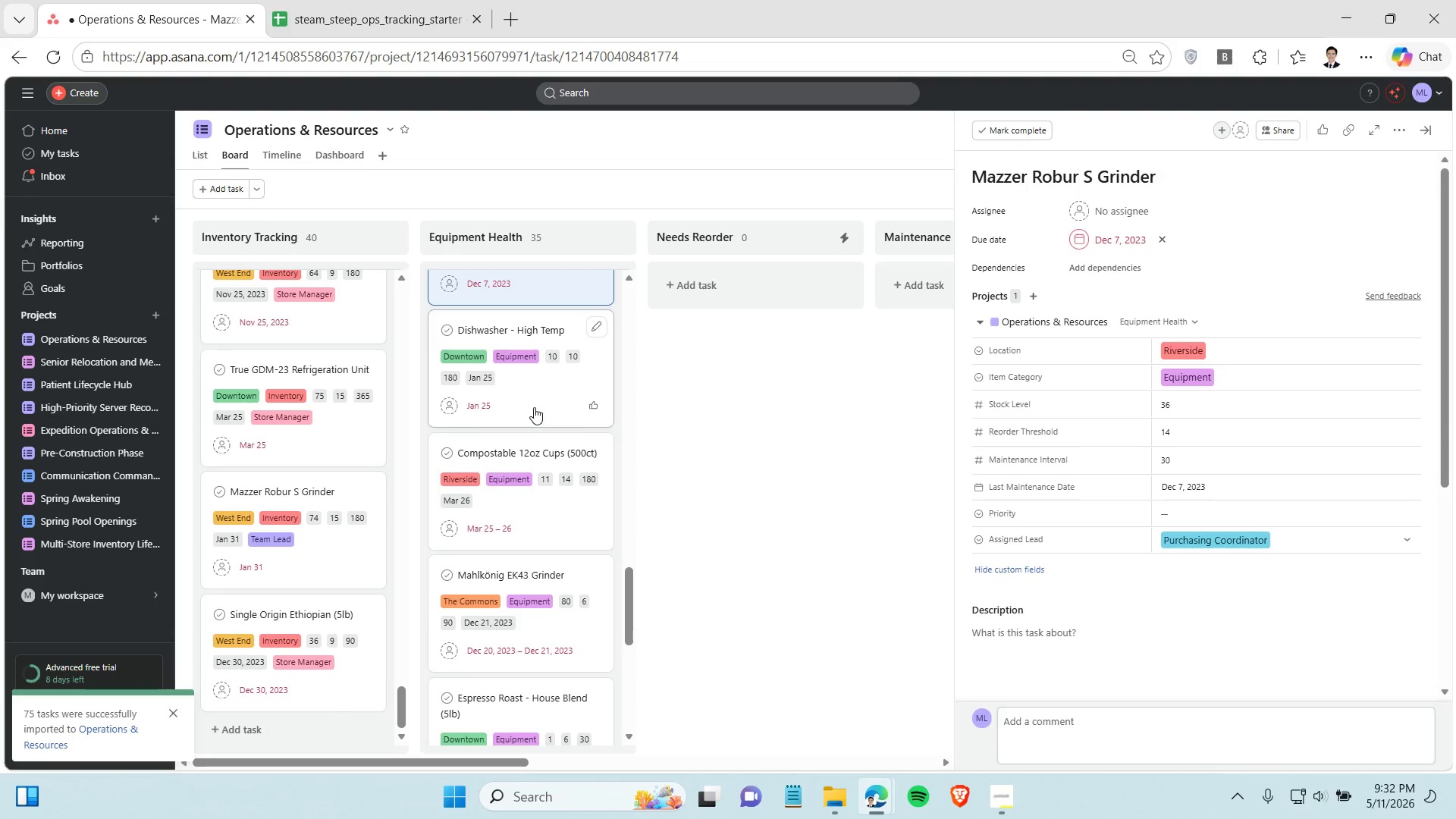 
left_click([534, 407])
 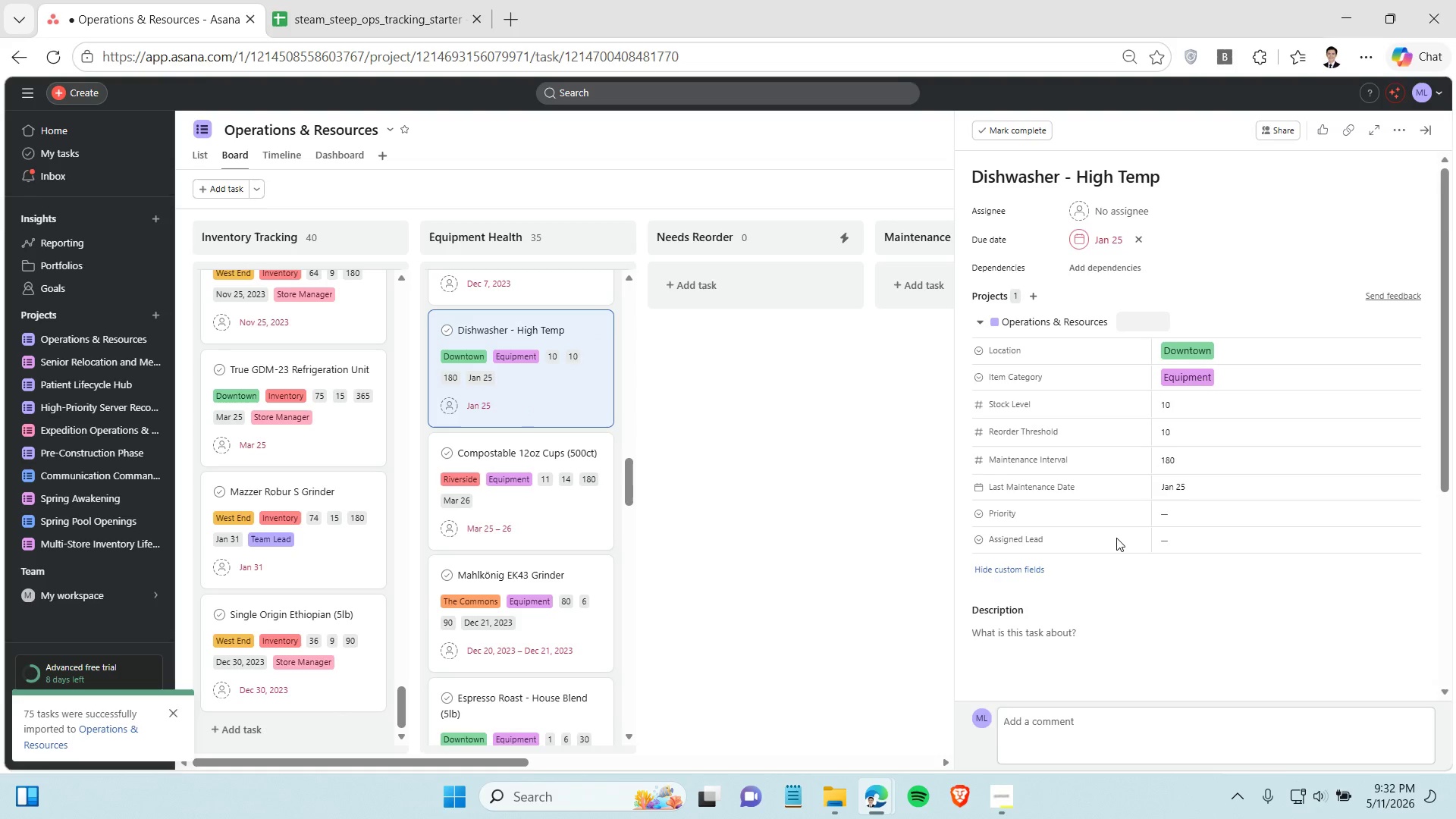 
mouse_move([1205, 551])
 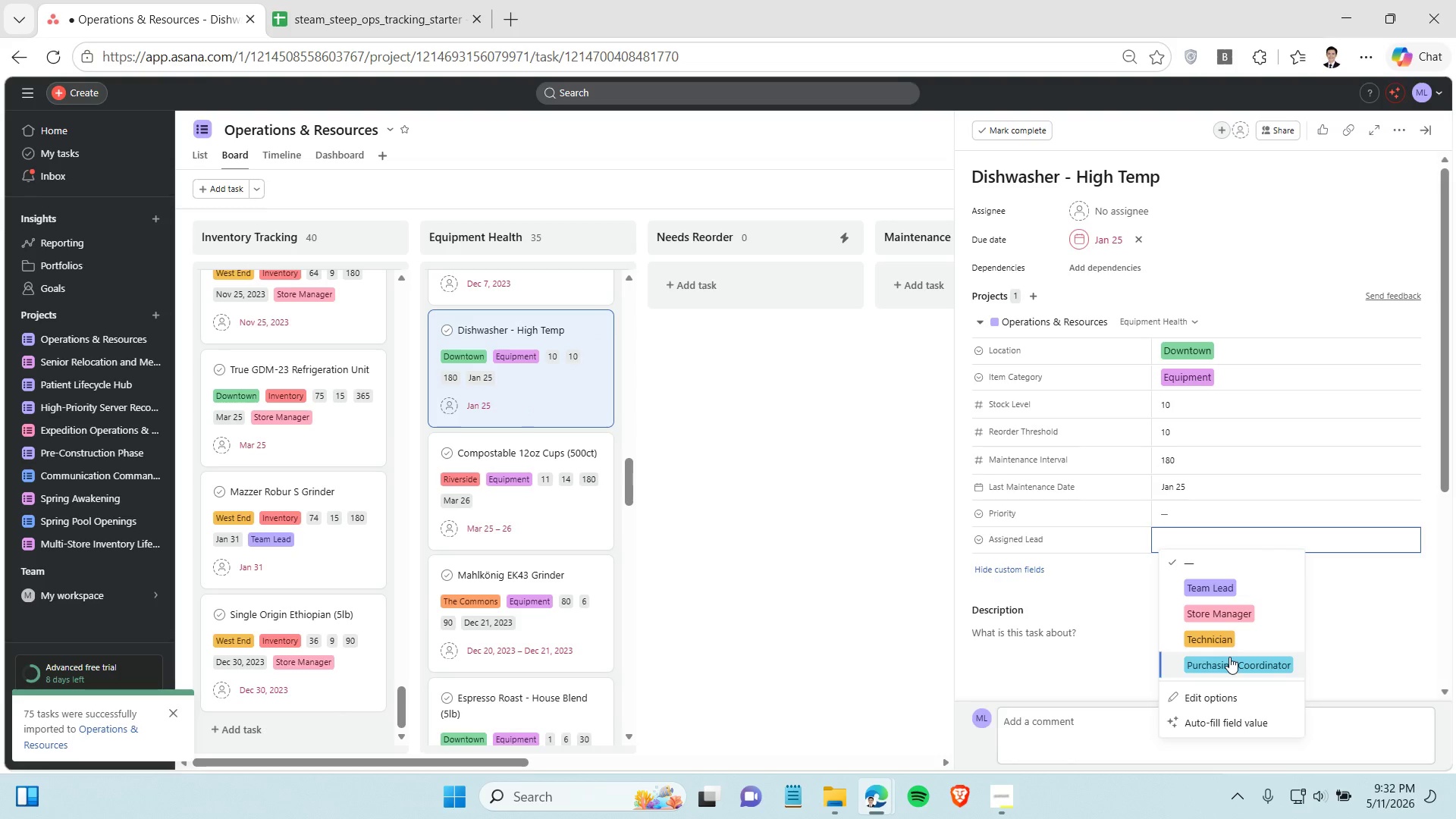 
left_click([1229, 657])
 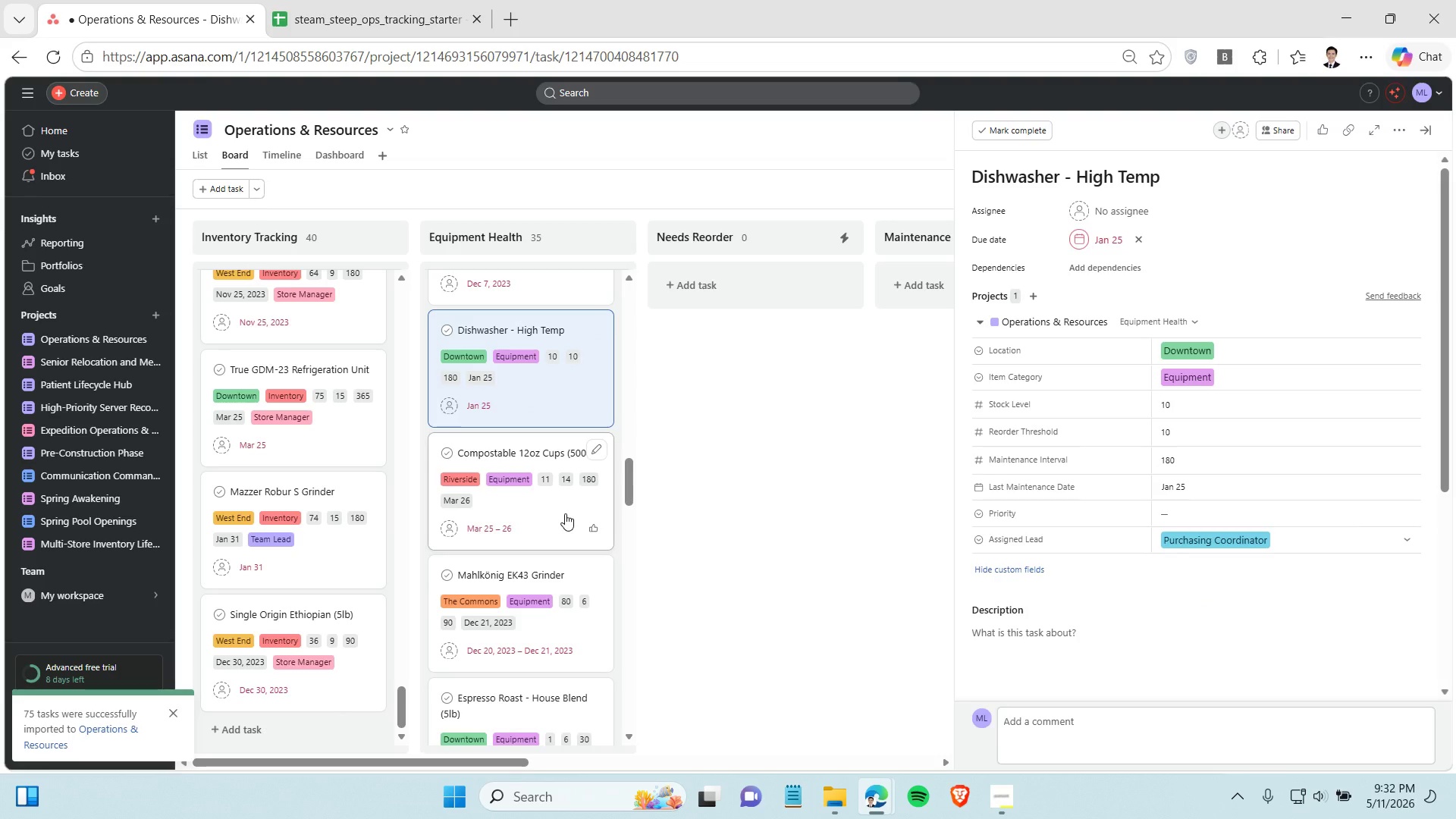 
left_click_drag(start_coordinate=[565, 513], to_coordinate=[1197, 544])
 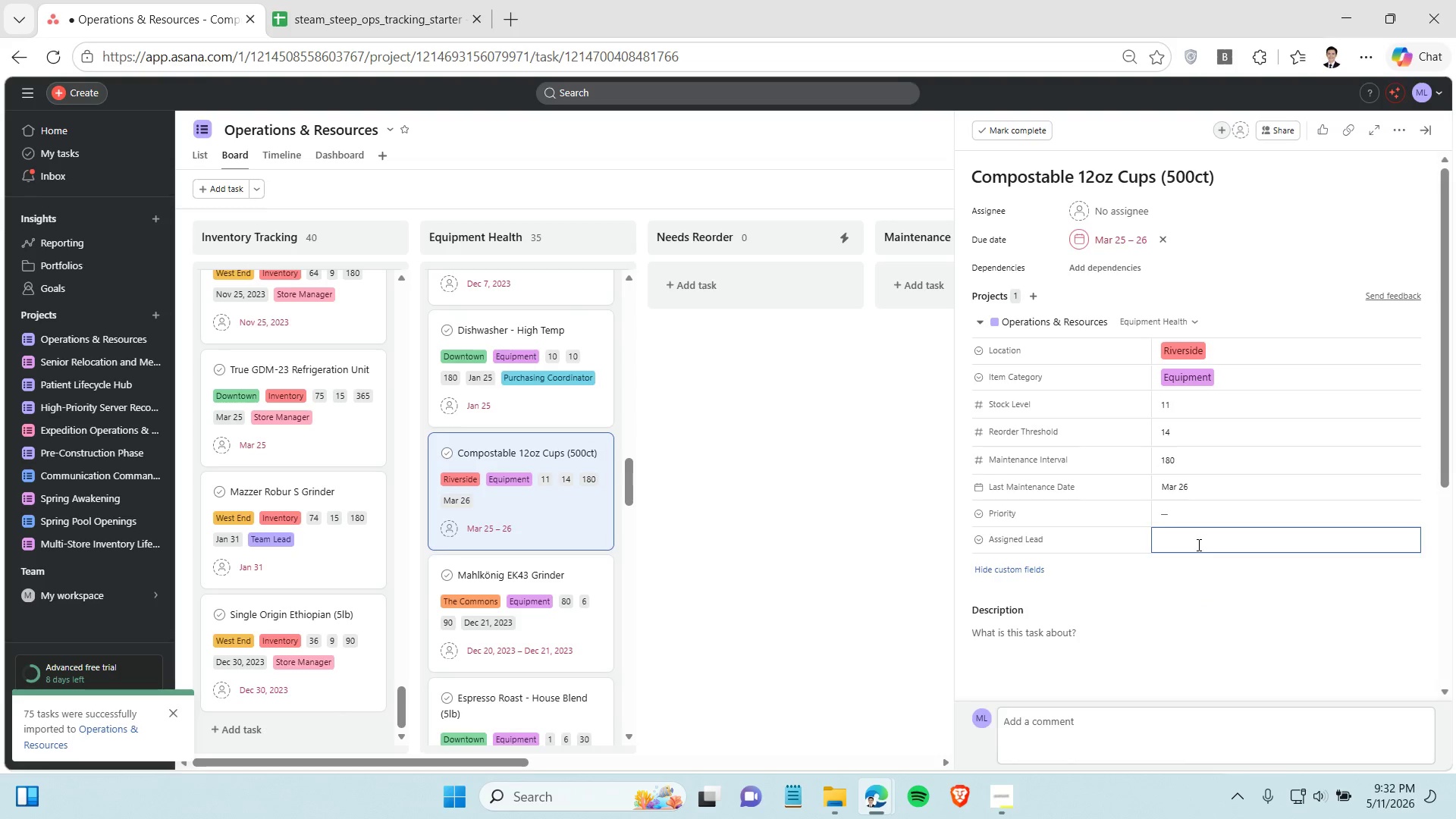 
left_click([1197, 544])
 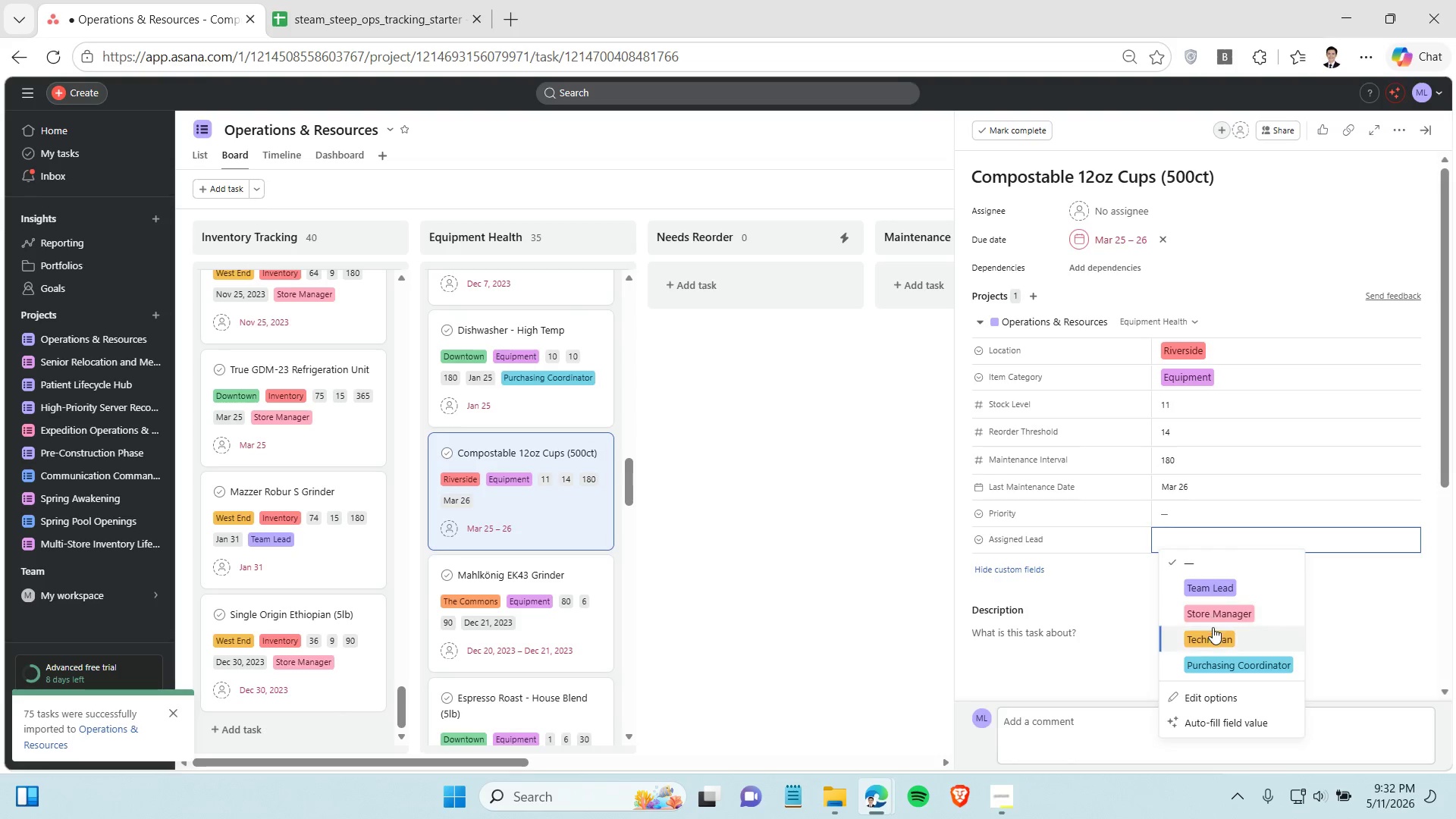 
left_click([1214, 628])
 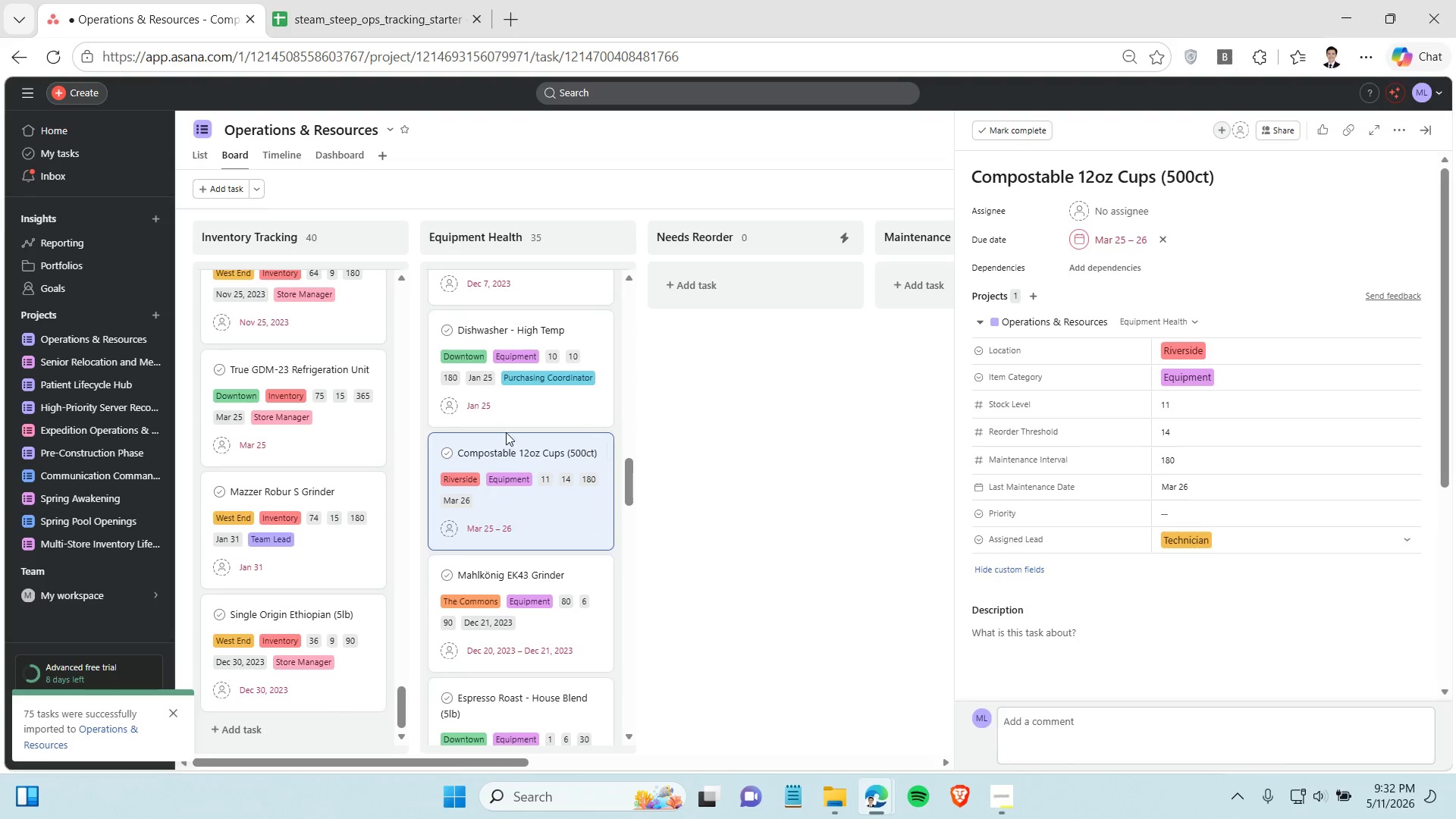 
scroll: coordinate [506, 432], scroll_direction: down, amount: 2.0
 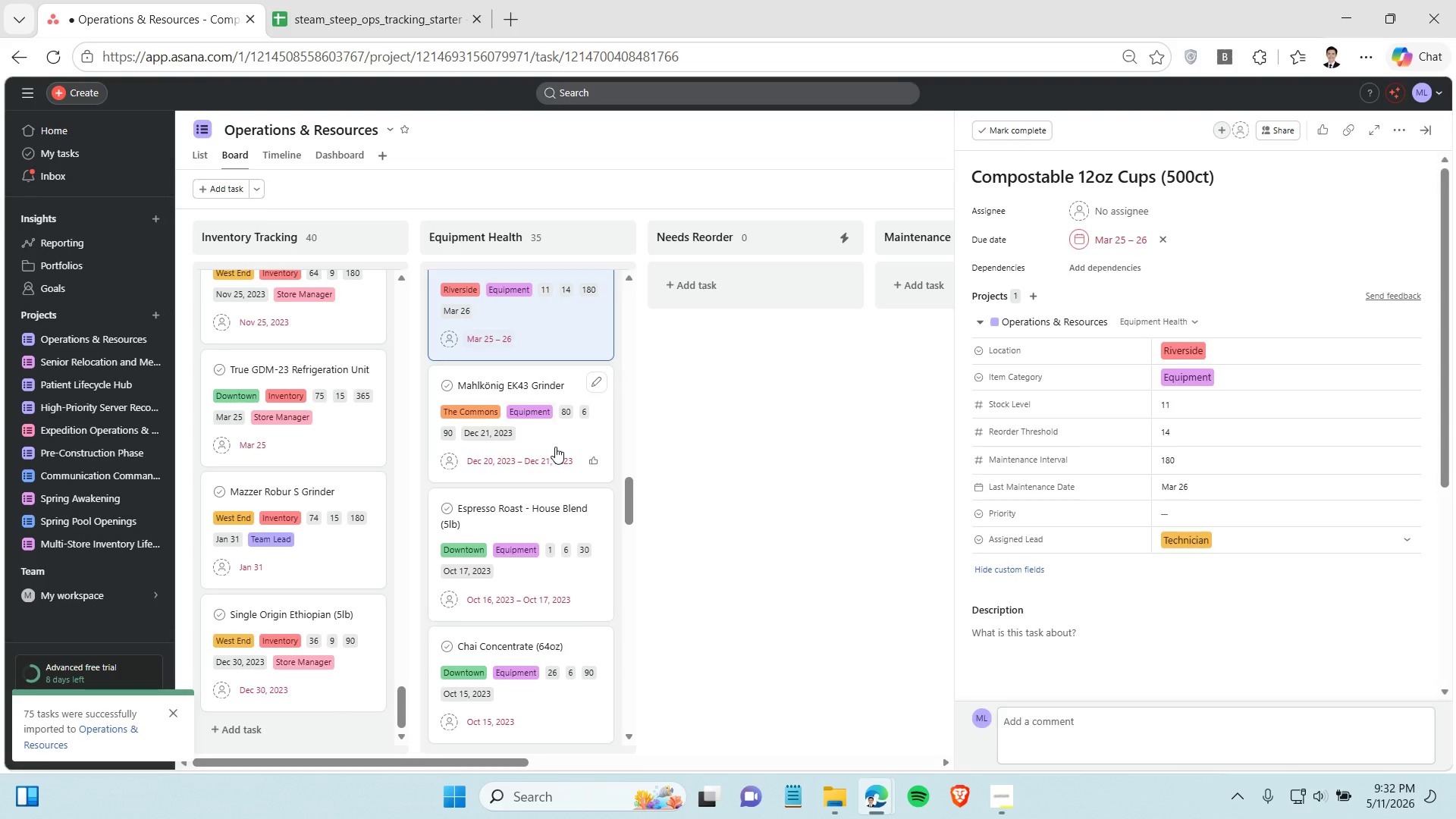 
left_click([555, 447])
 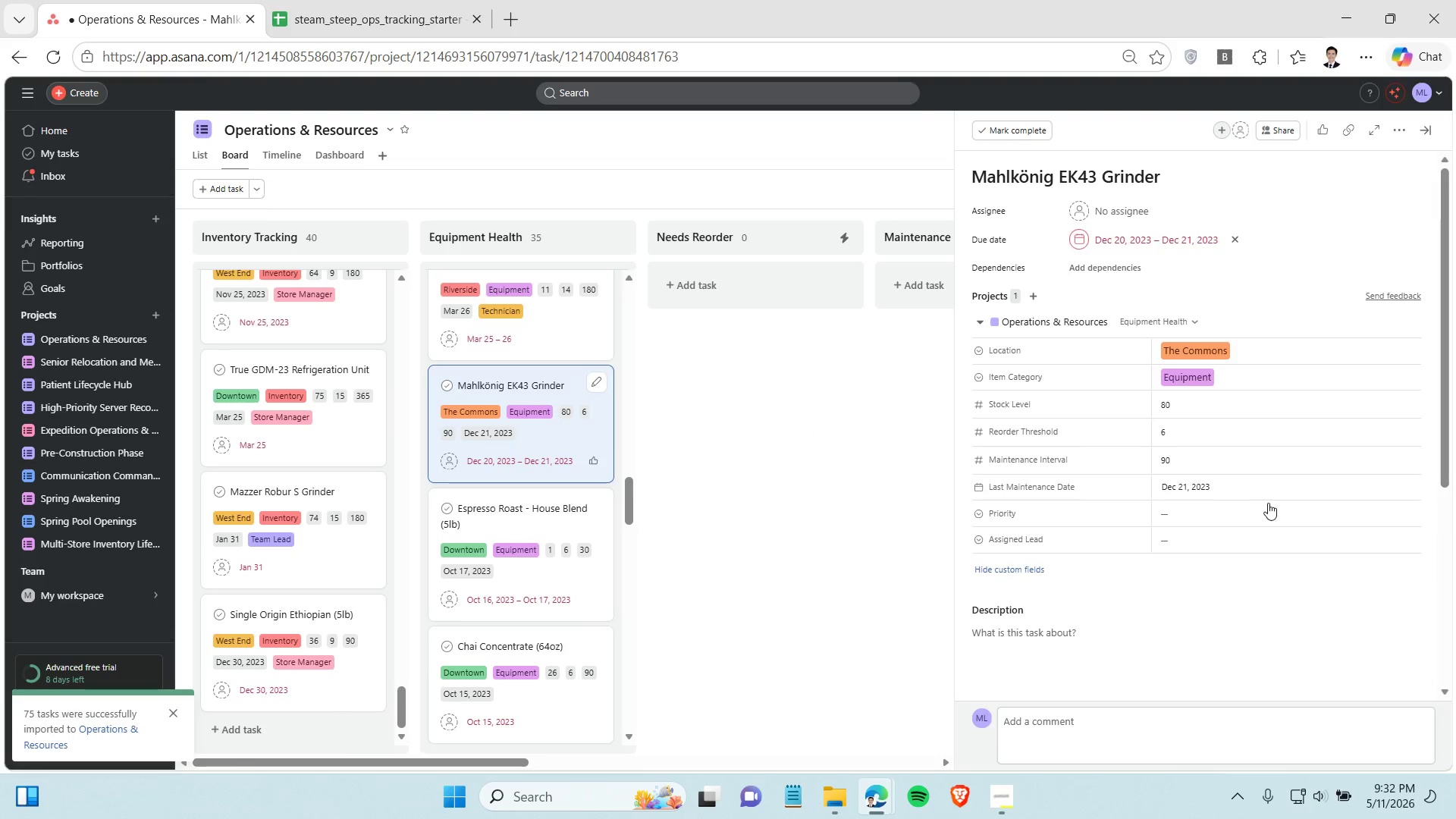 
left_click([1196, 544])
 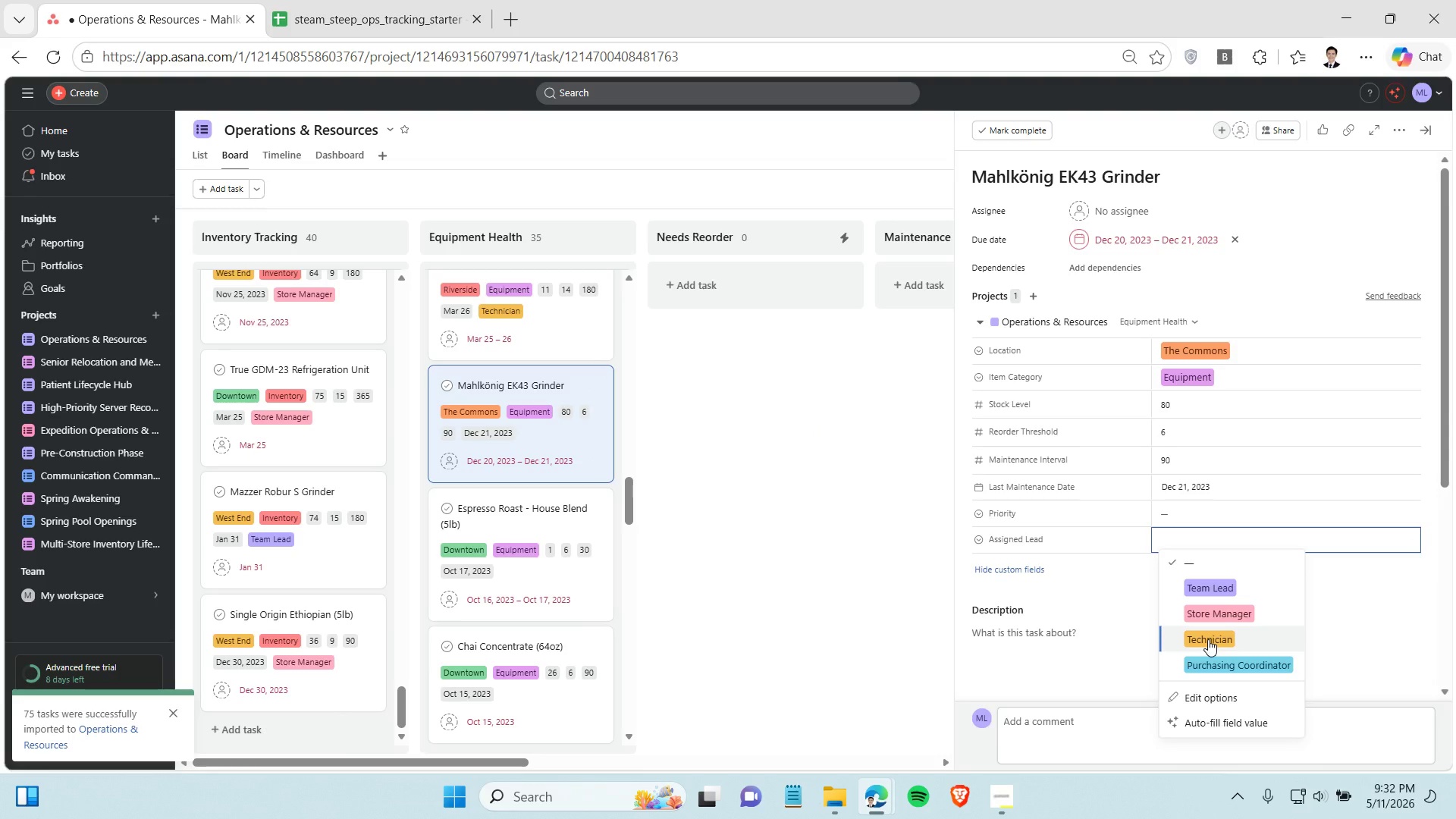 
left_click([1208, 639])
 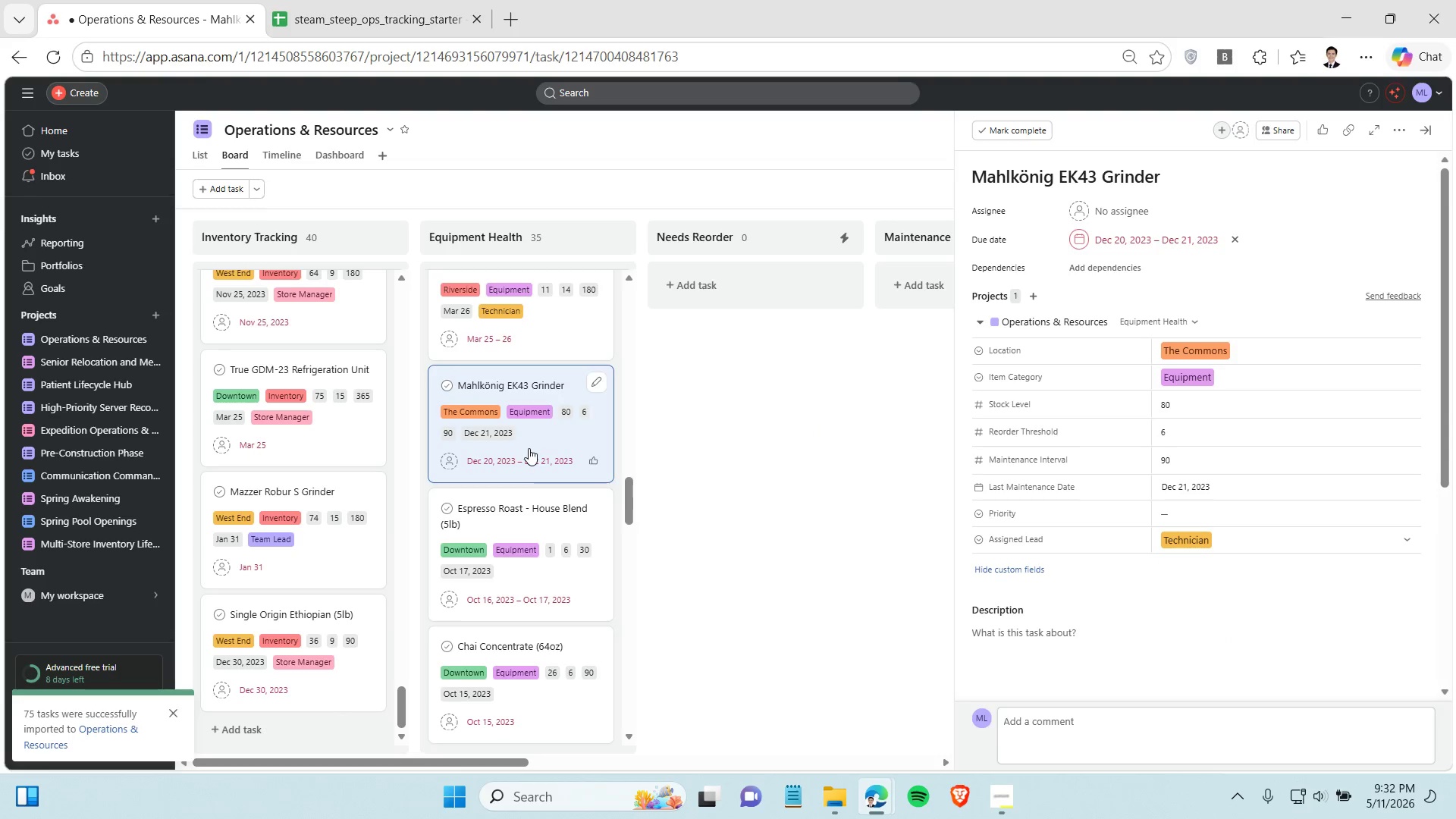 
scroll: coordinate [529, 447], scroll_direction: down, amount: 2.0
 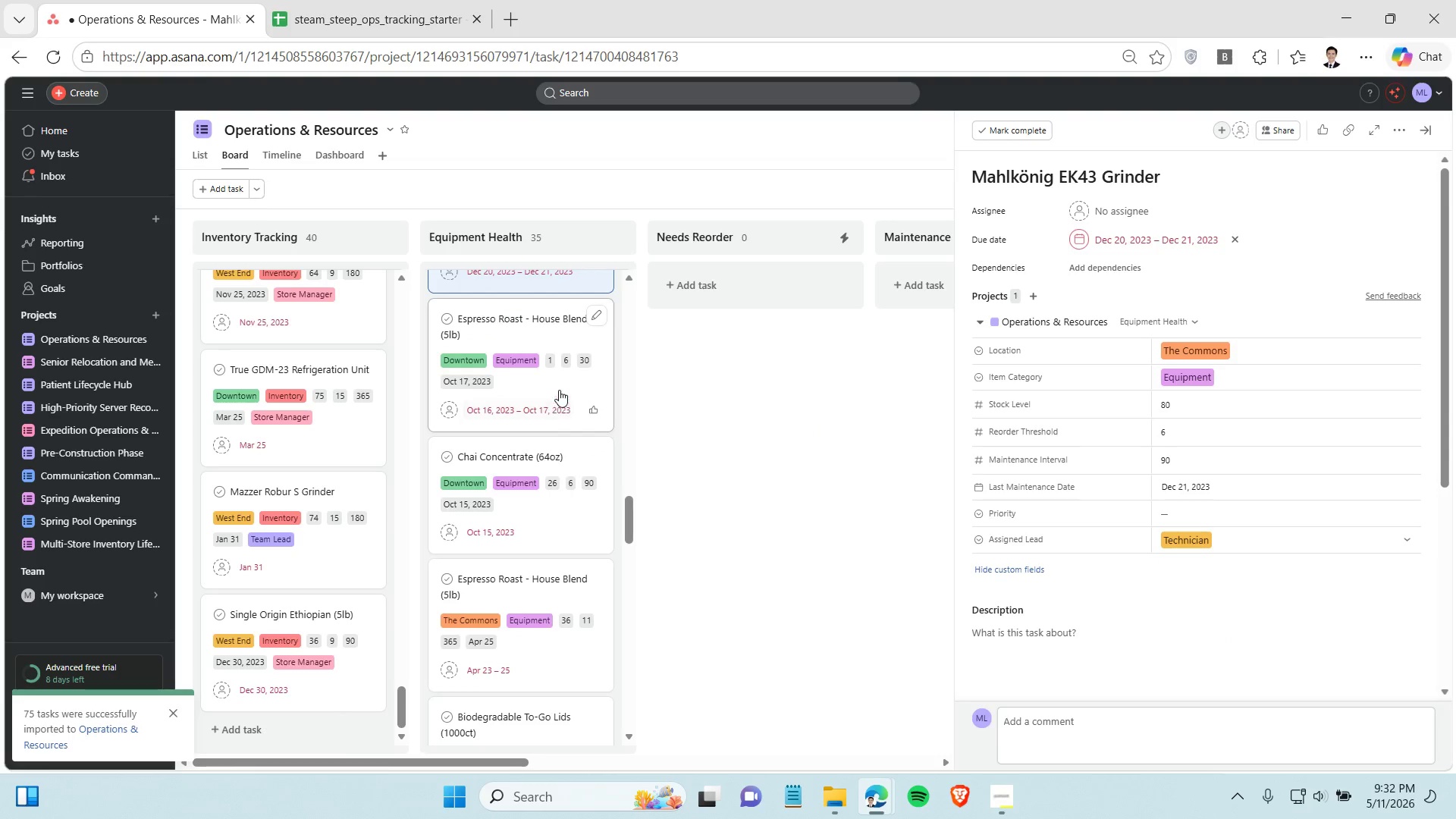 
left_click([559, 388])
 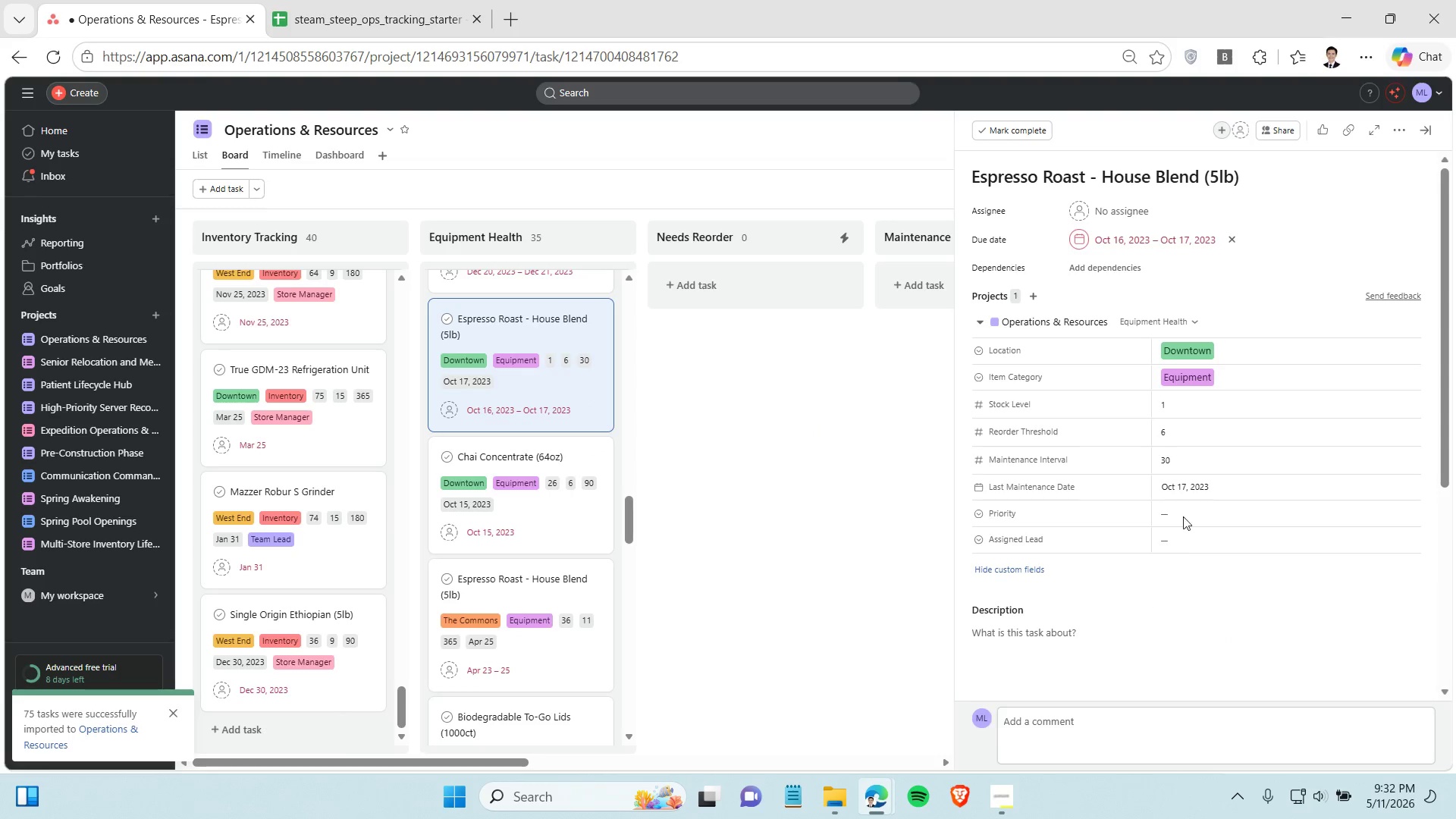 
left_click([1248, 542])
 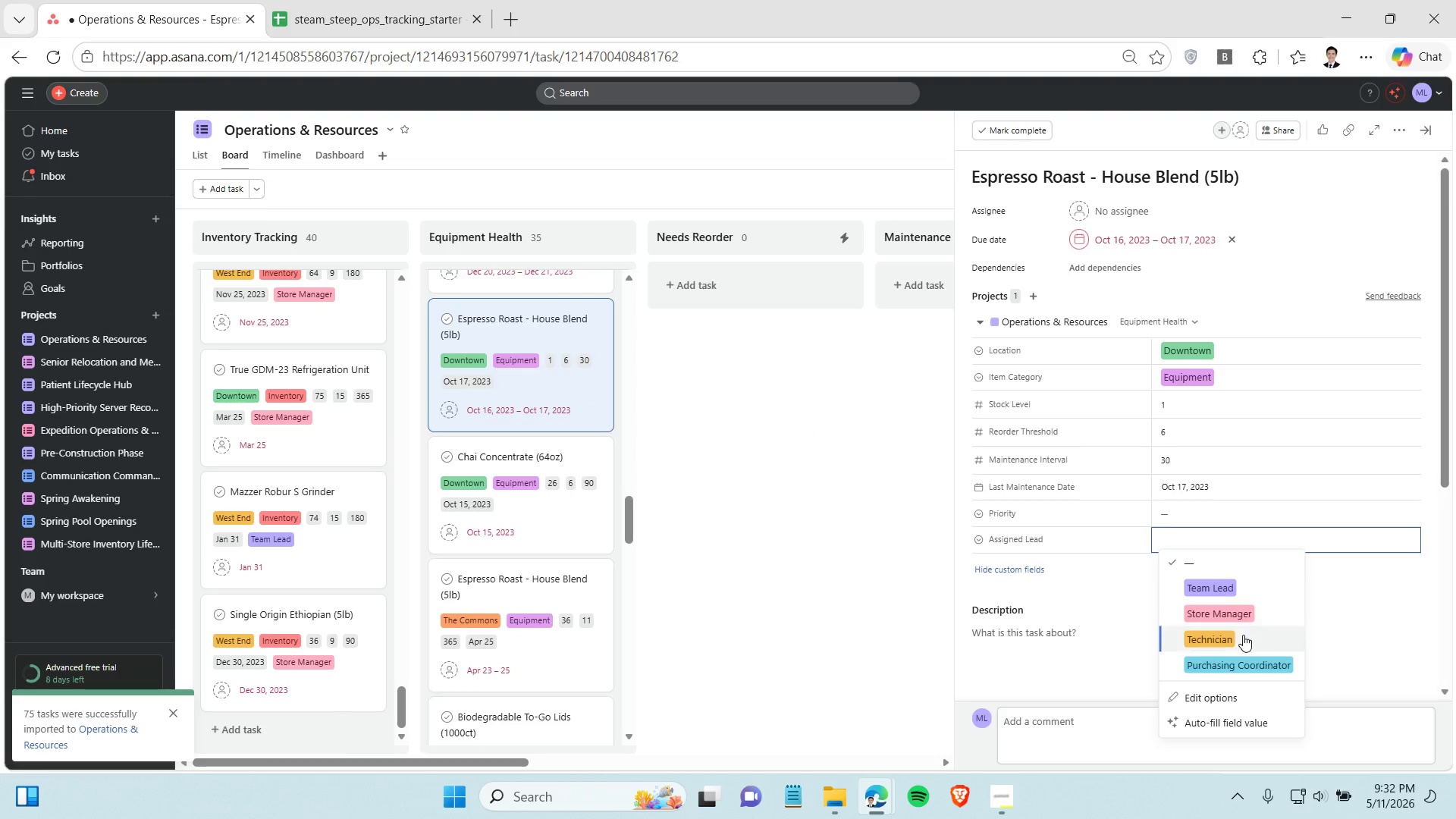 
left_click_drag(start_coordinate=[1245, 636], to_coordinate=[1257, 648])
 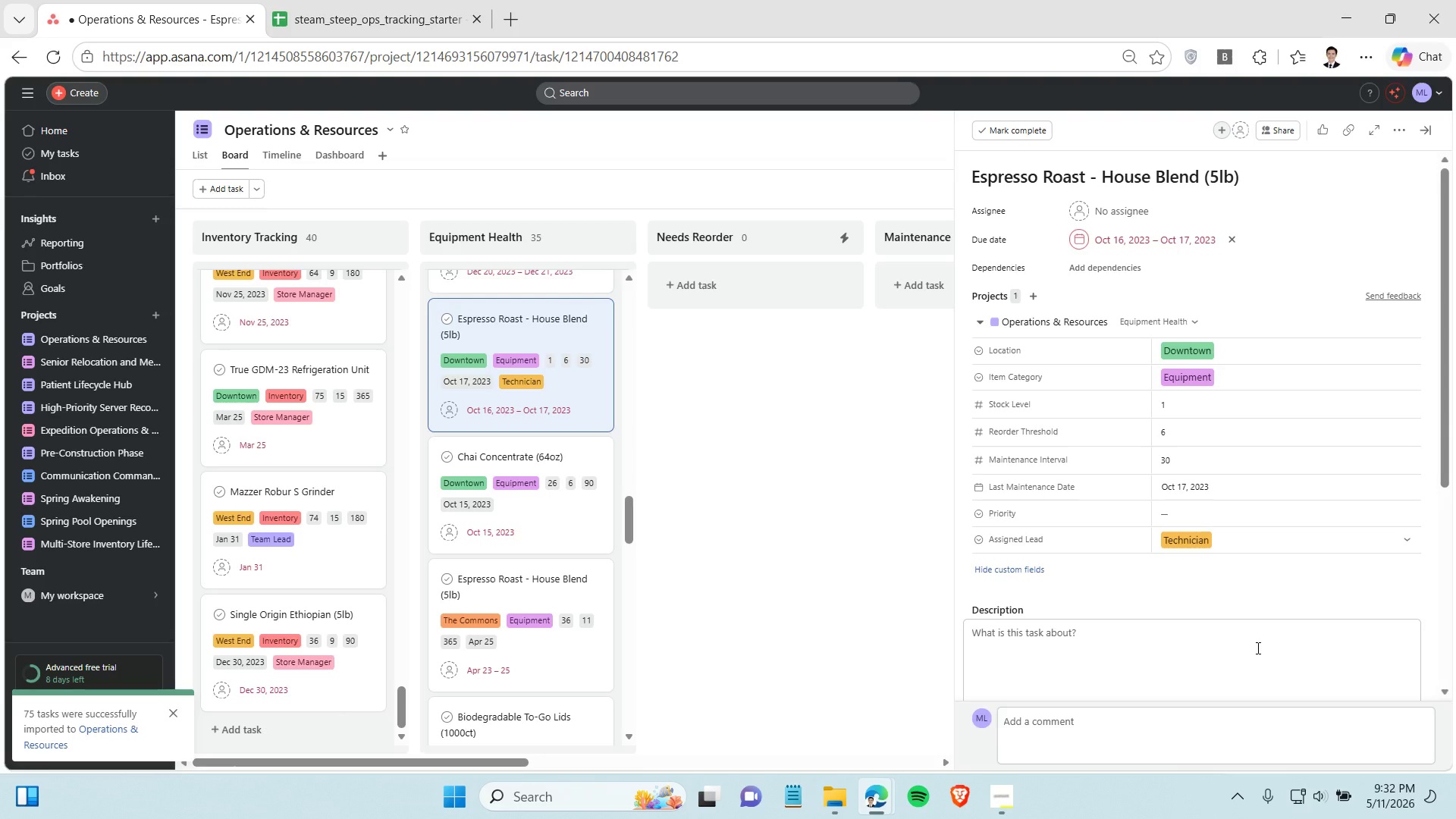 
wait(9.47)
 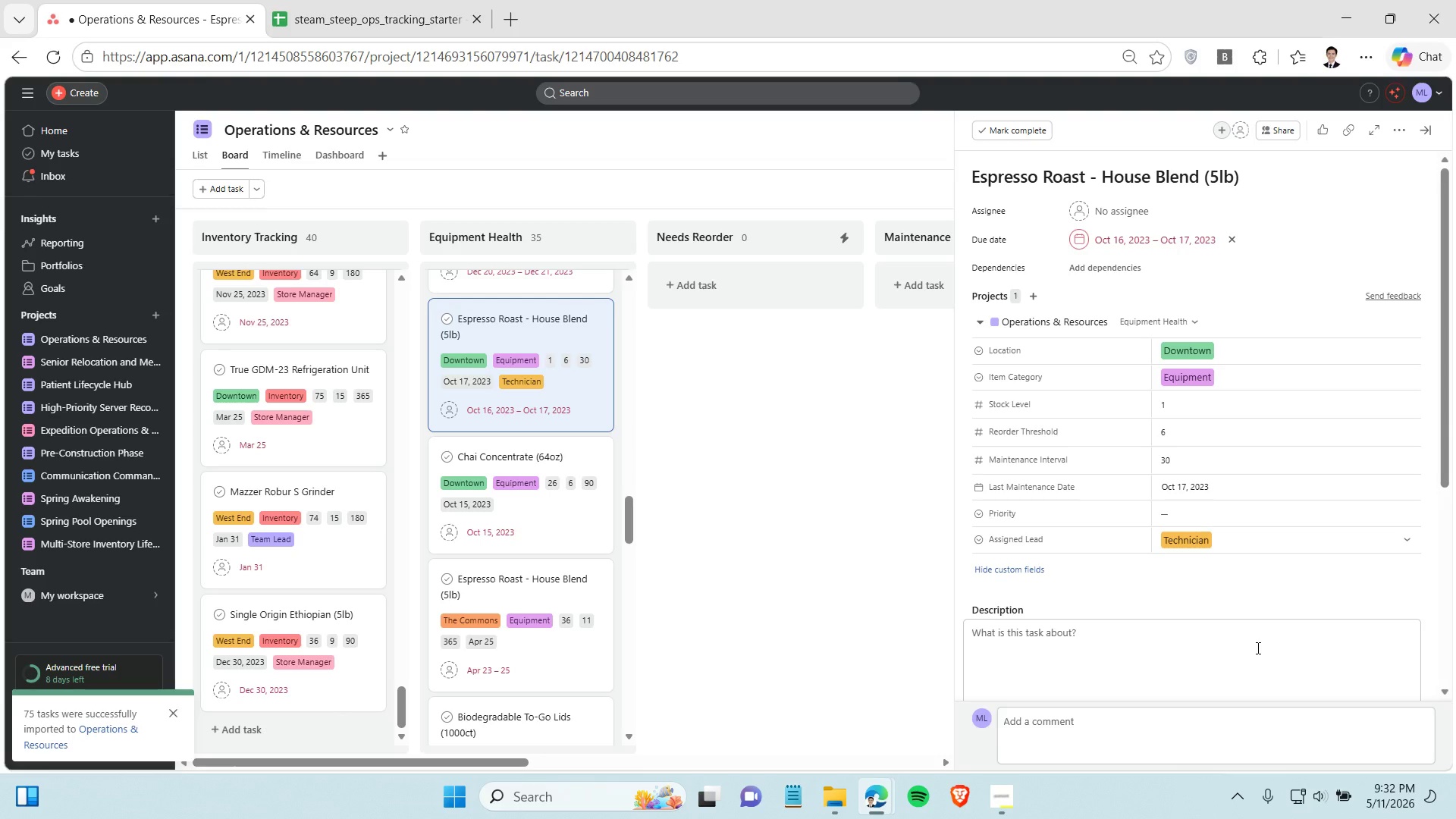 
left_click([519, 516])
 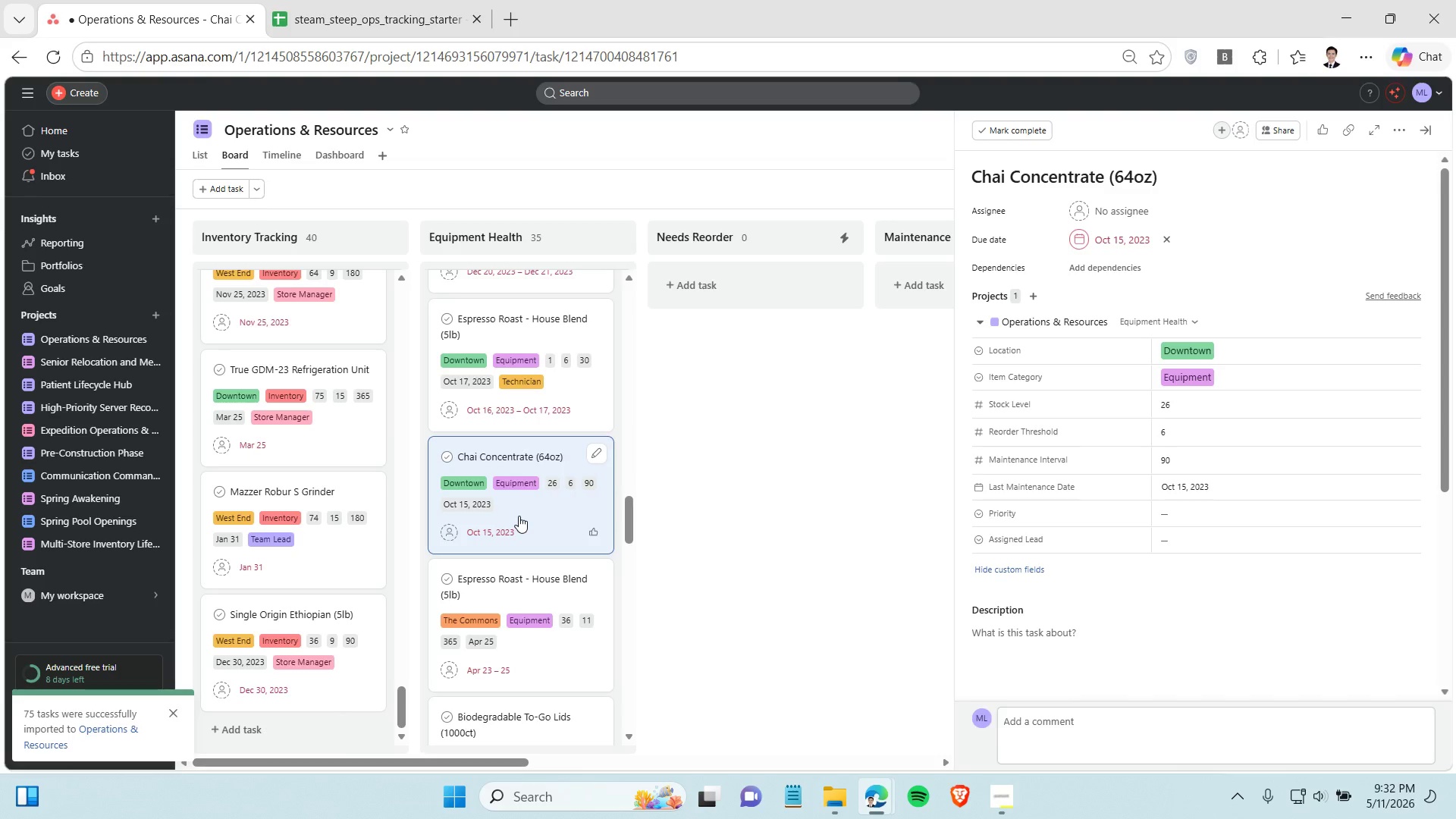 
left_click([1268, 534])
 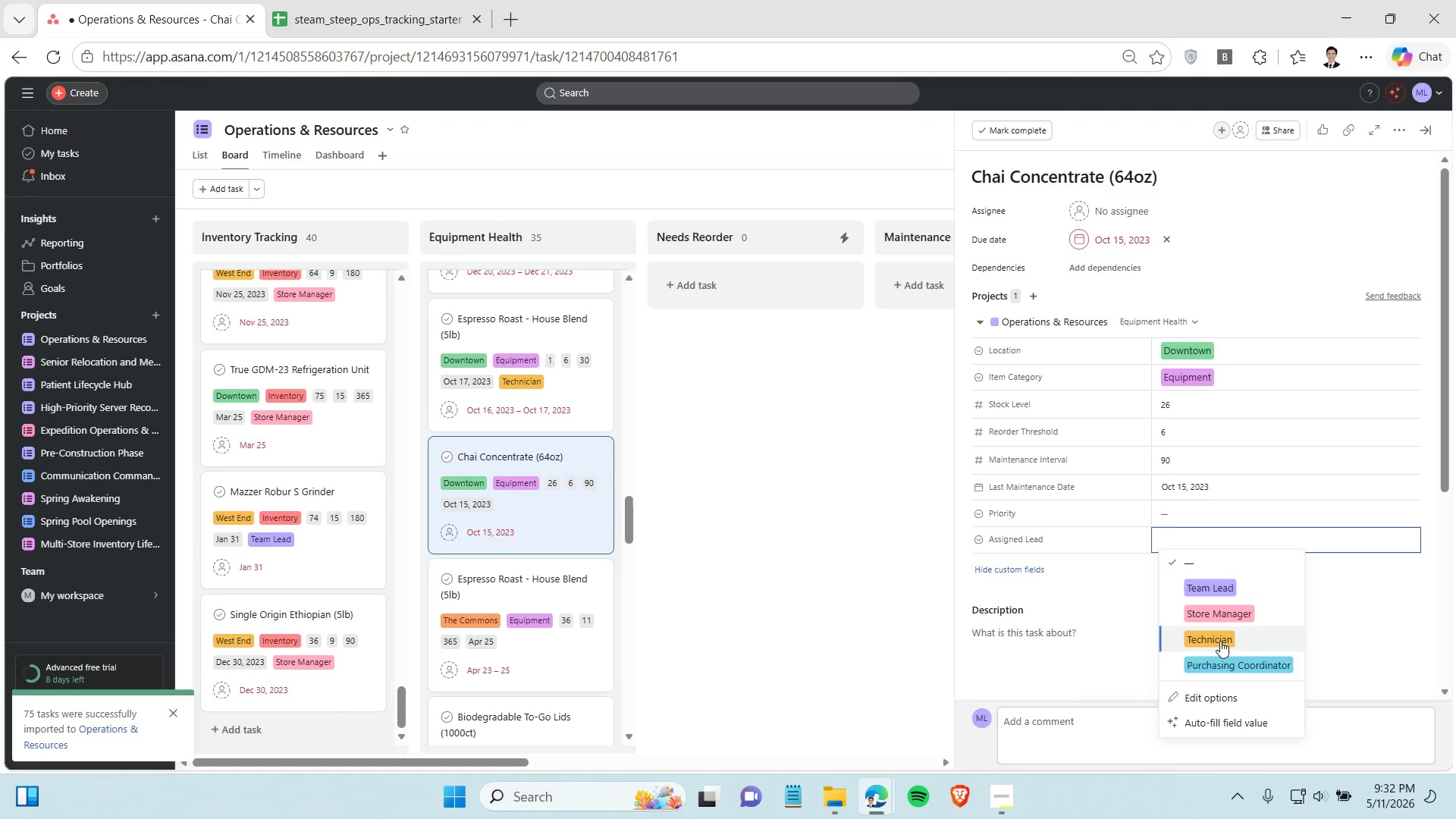 
left_click([1220, 641])
 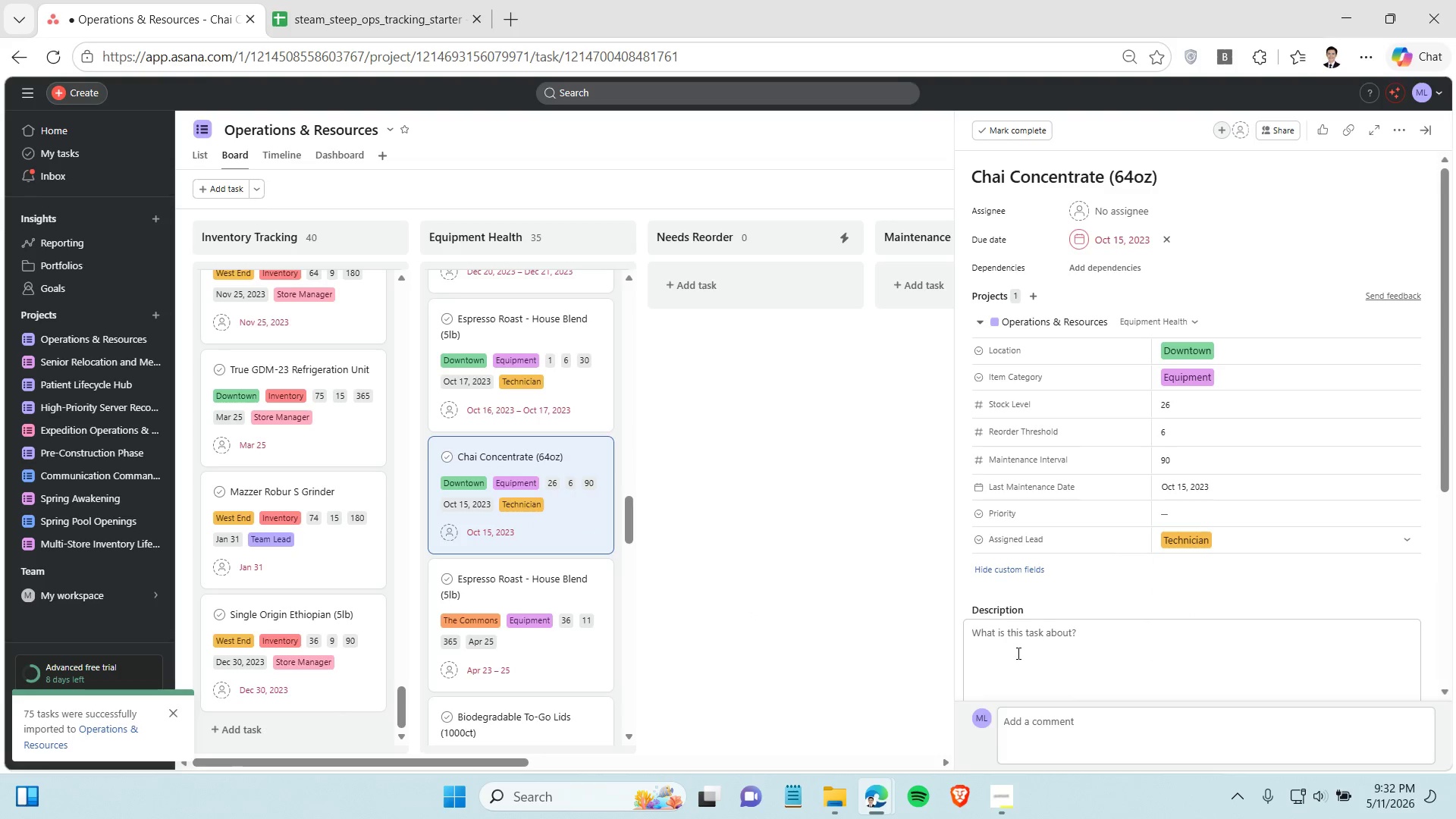 
scroll: coordinate [538, 626], scroll_direction: down, amount: 2.0
 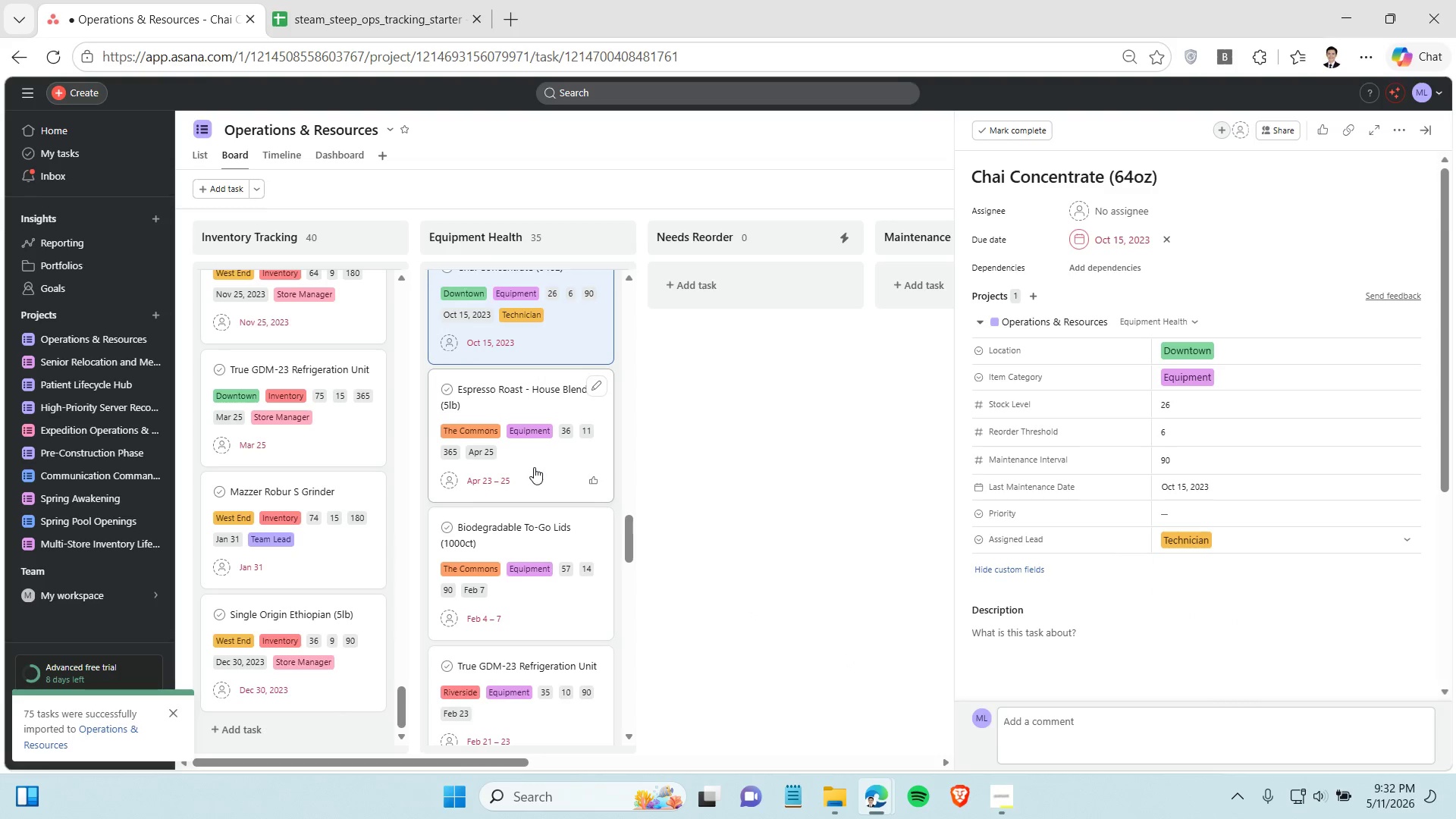 
left_click([534, 467])
 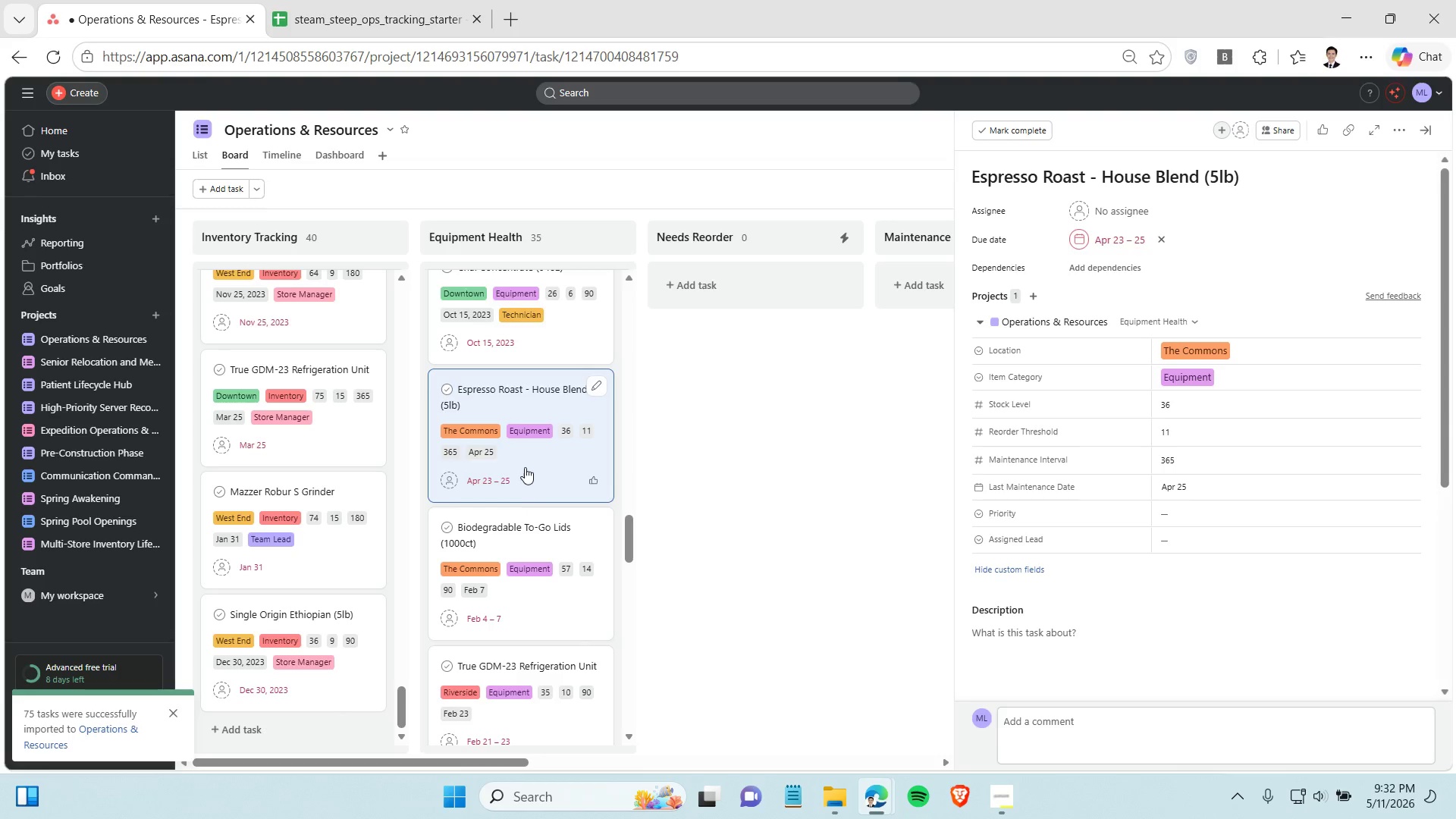 
wait(6.98)
 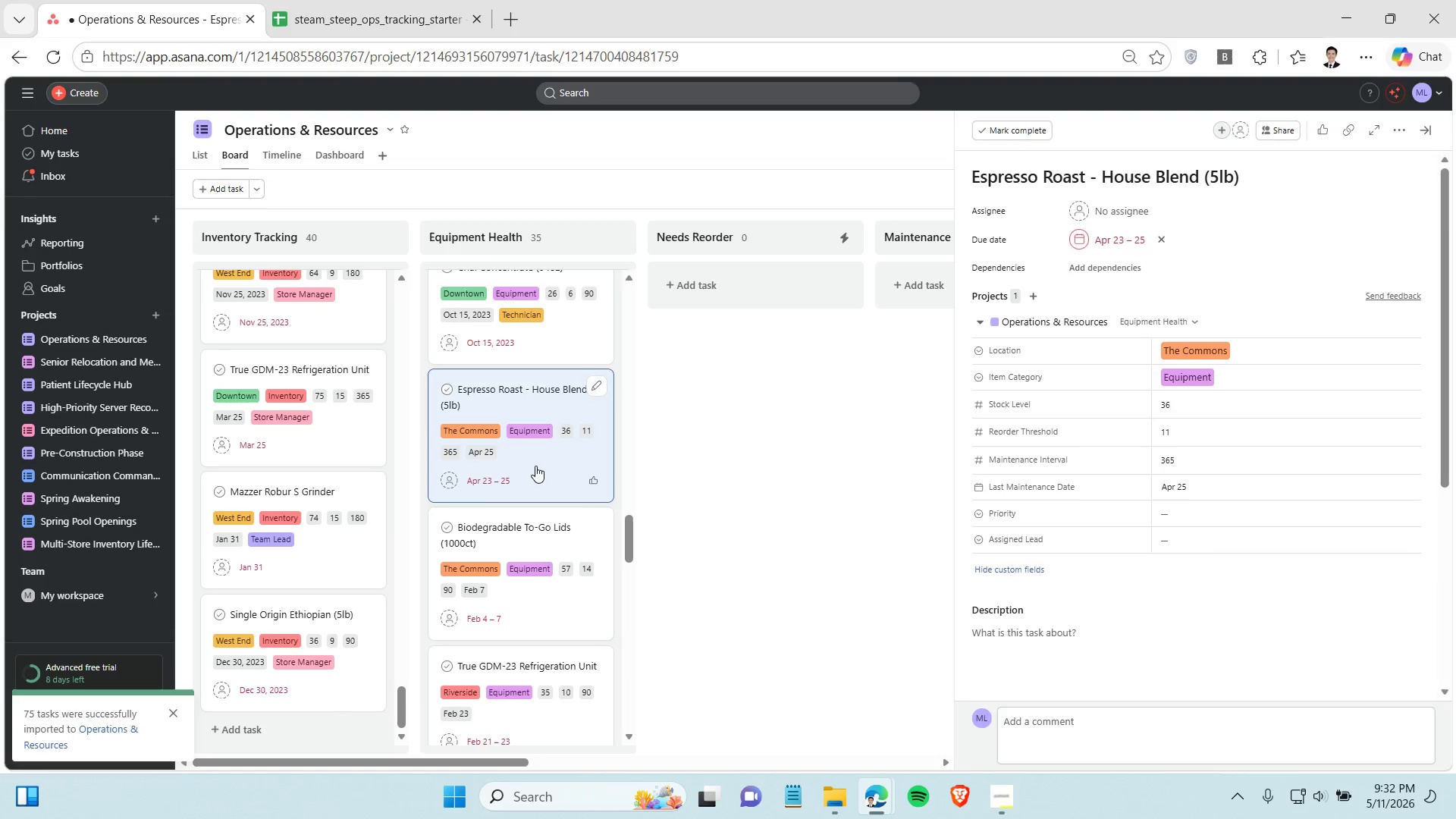 
left_click([1269, 532])
 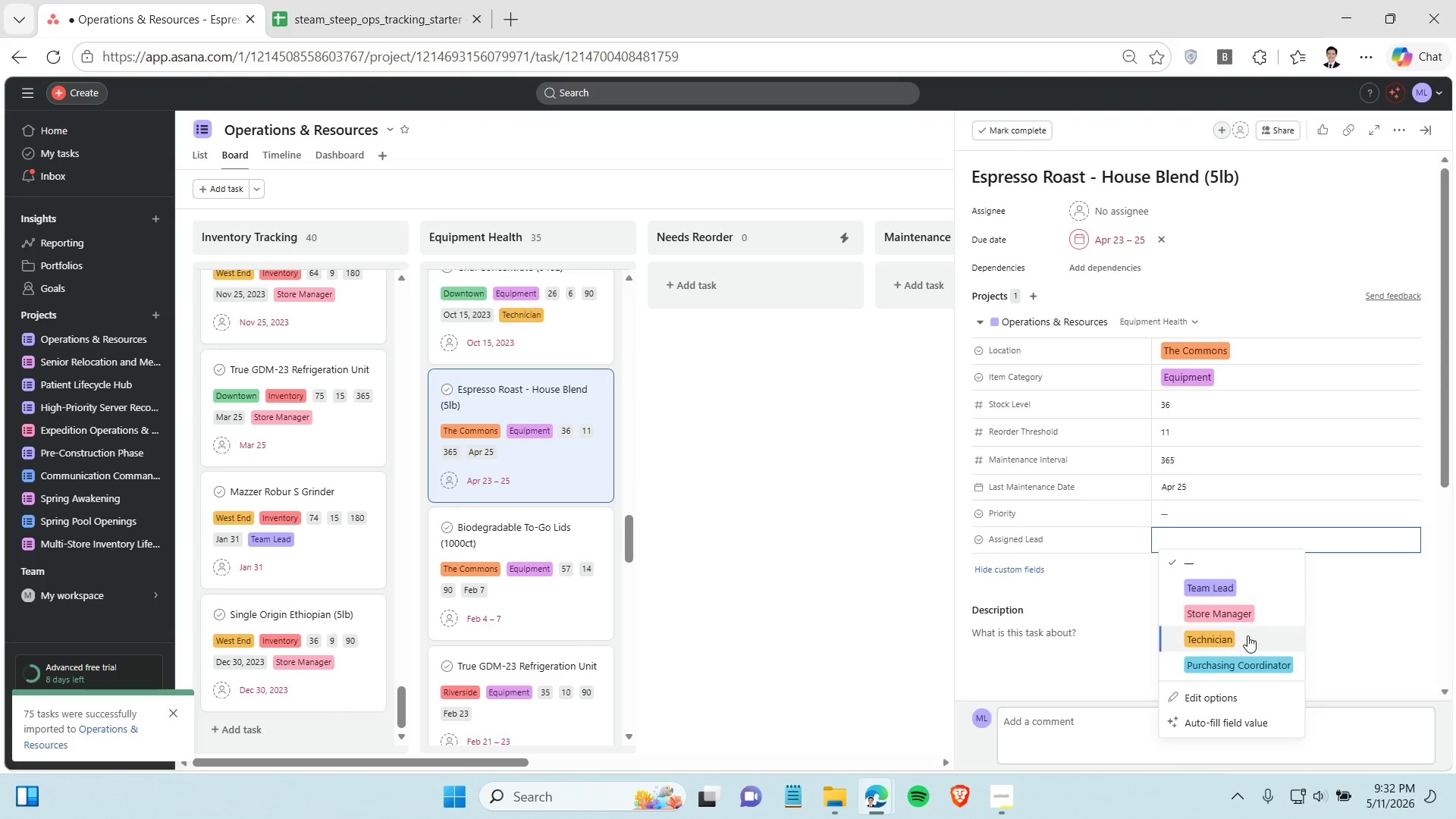 
left_click([1247, 635])
 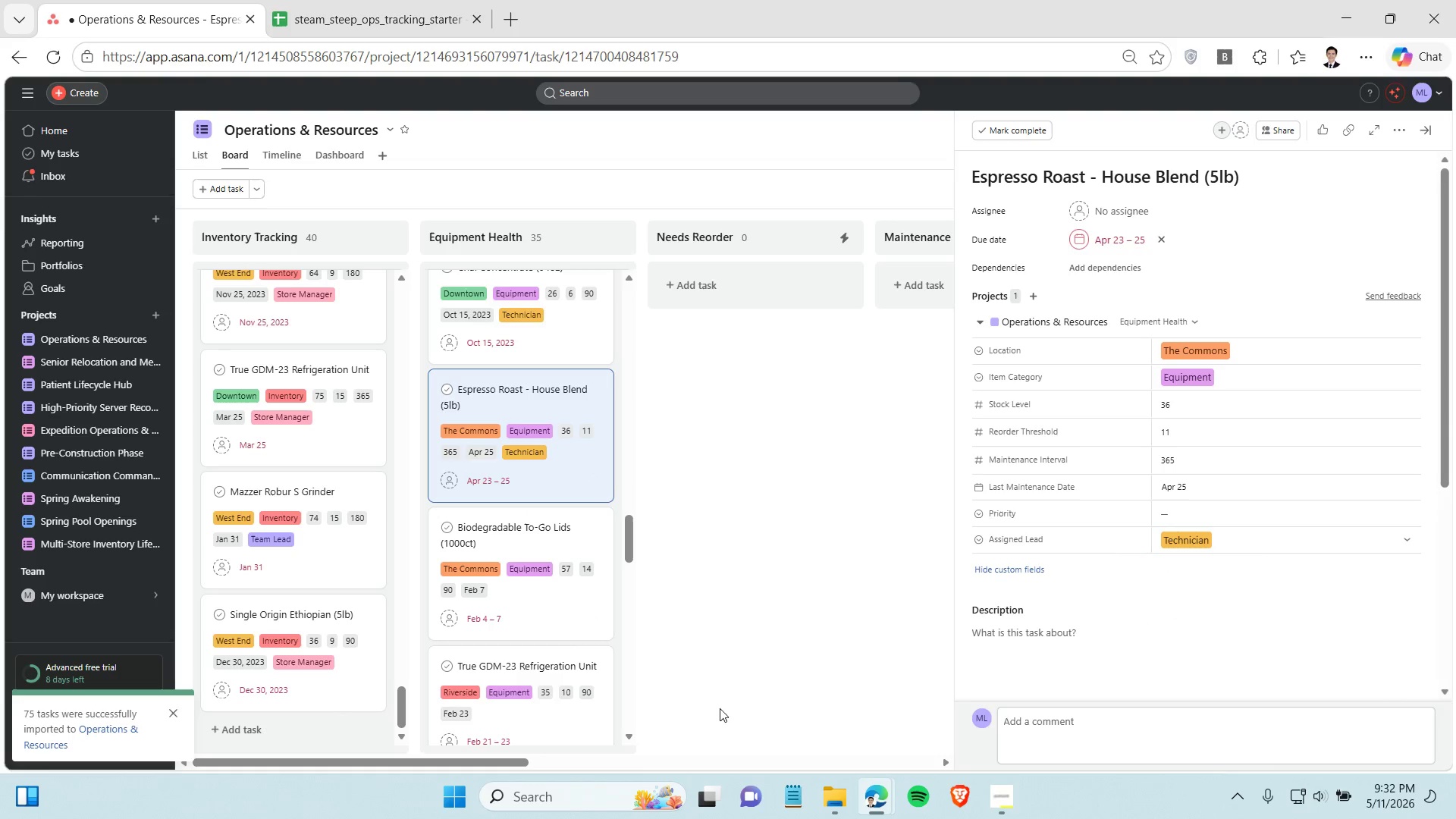 
left_click([542, 608])
 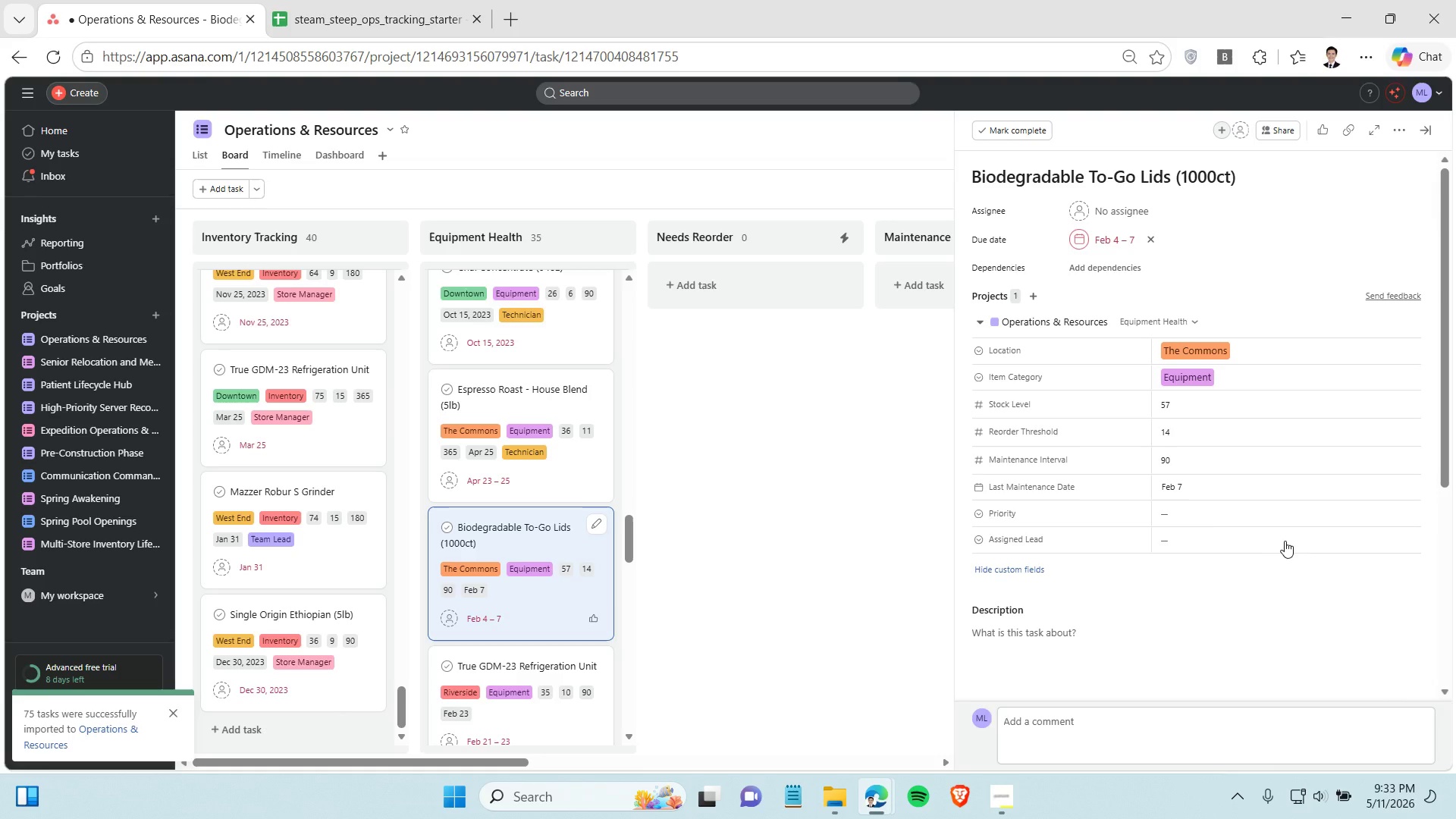 
left_click([1285, 541])
 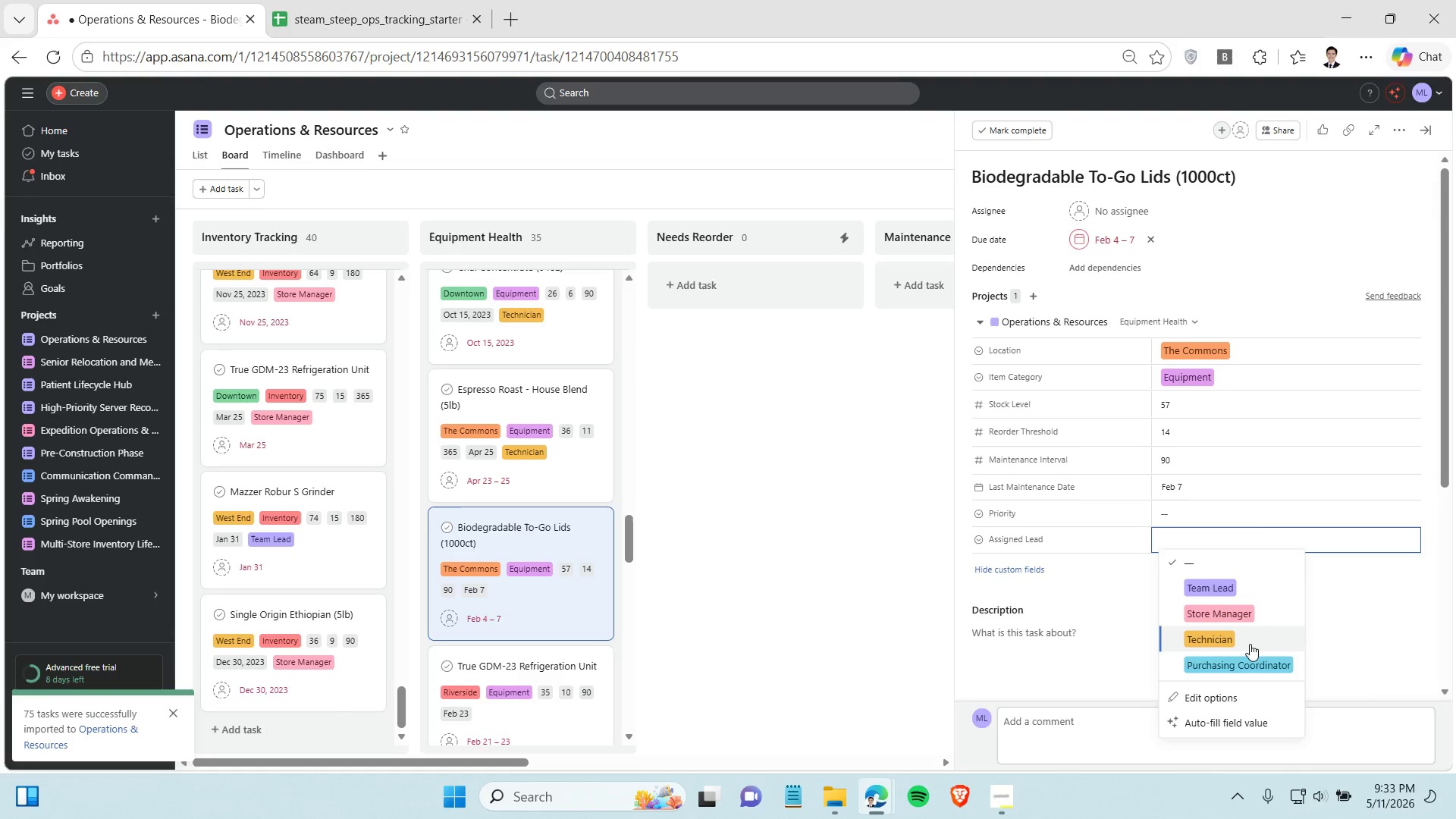 
left_click([1239, 665])
 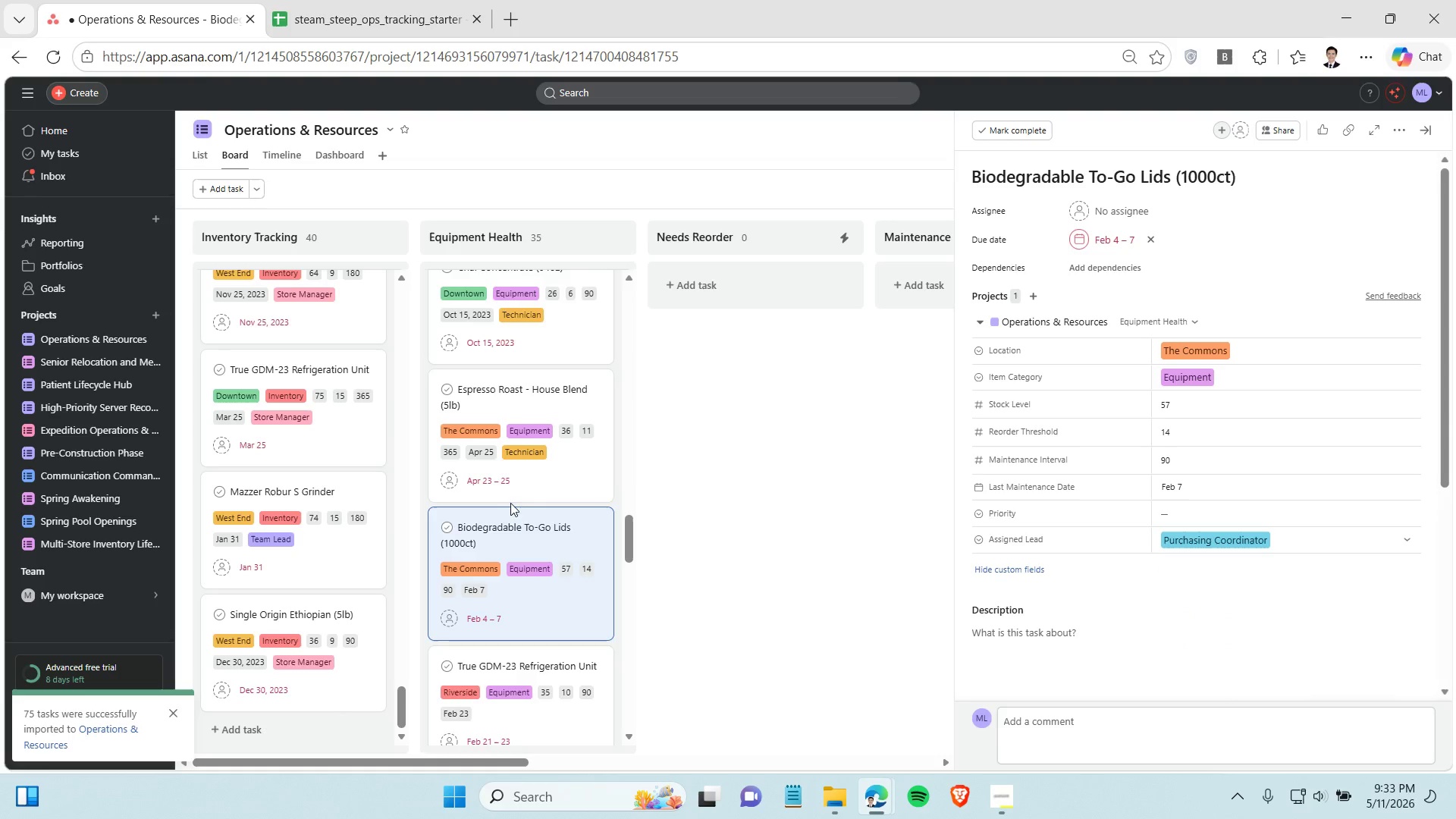 
scroll: coordinate [515, 504], scroll_direction: down, amount: 2.0
 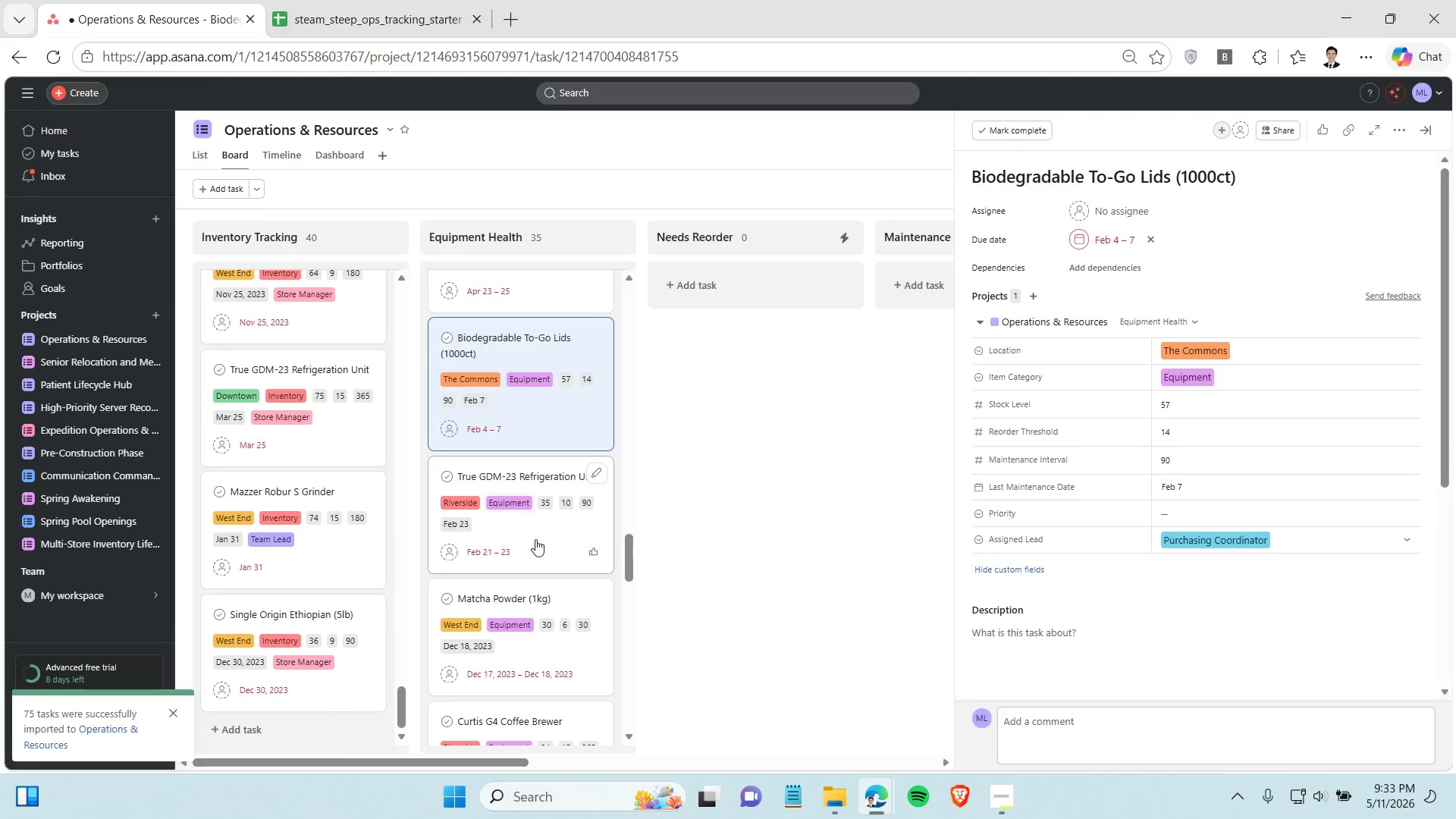 
left_click([535, 539])
 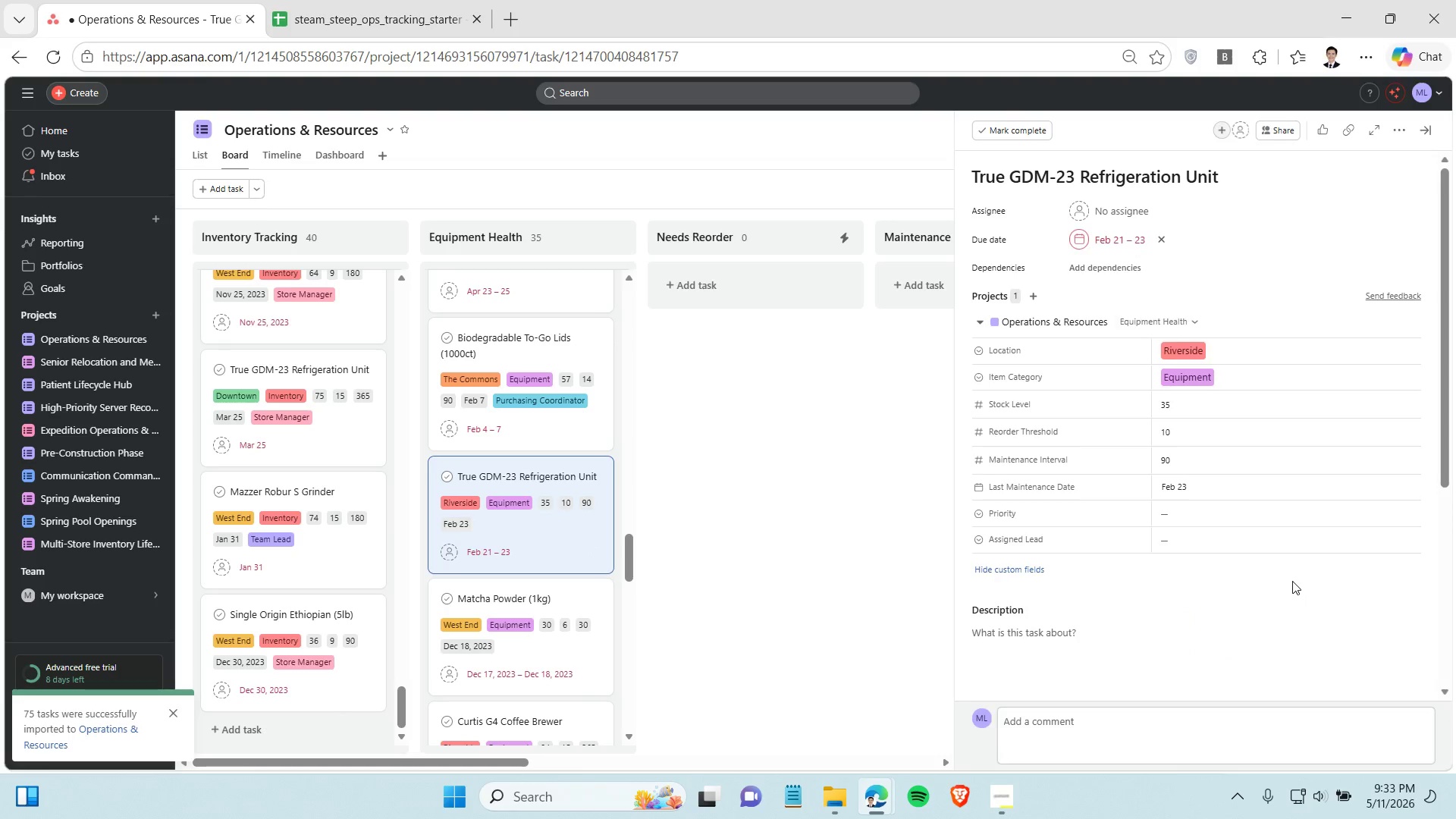 
left_click([1247, 537])
 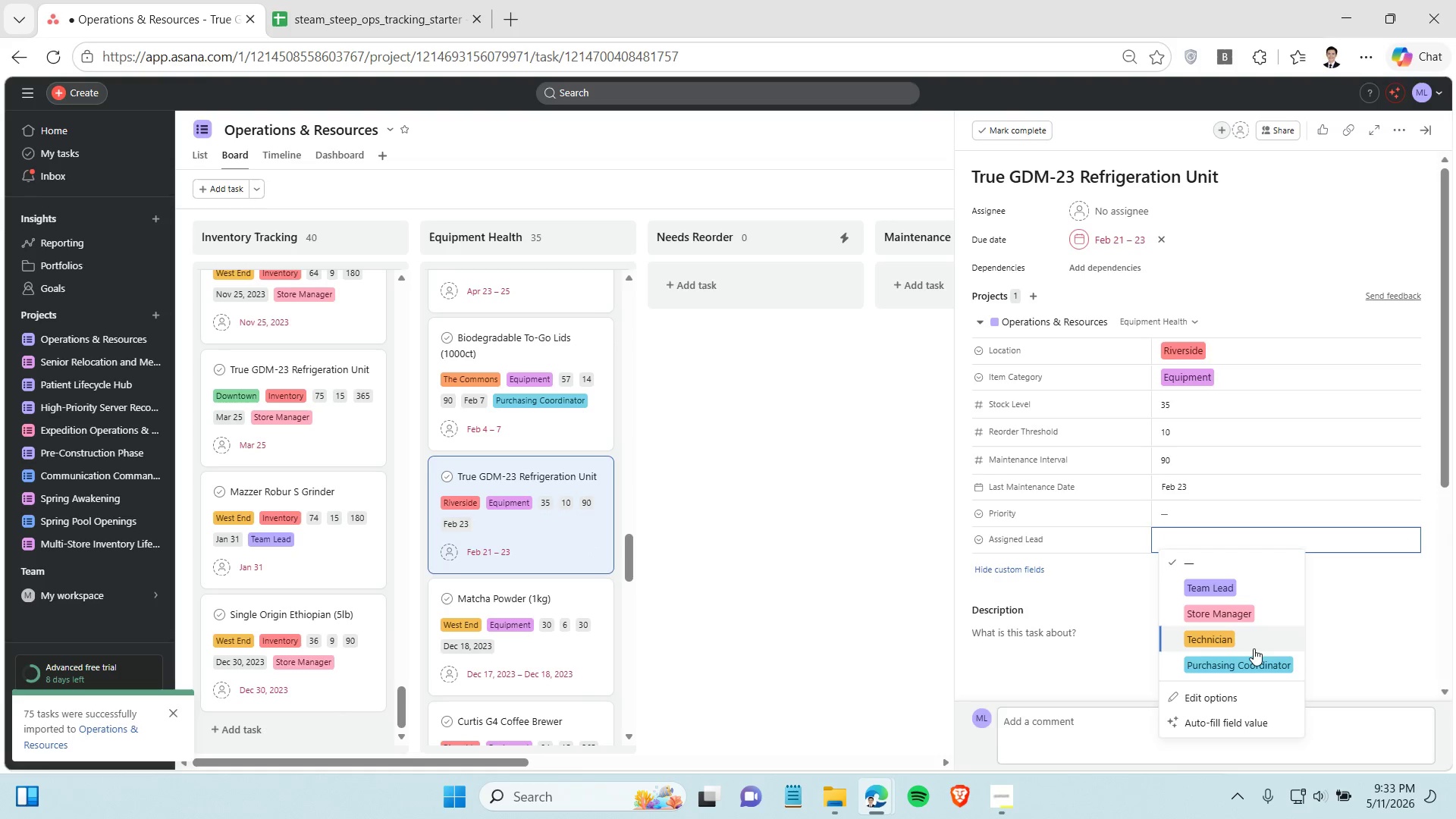 
left_click([1252, 643])
 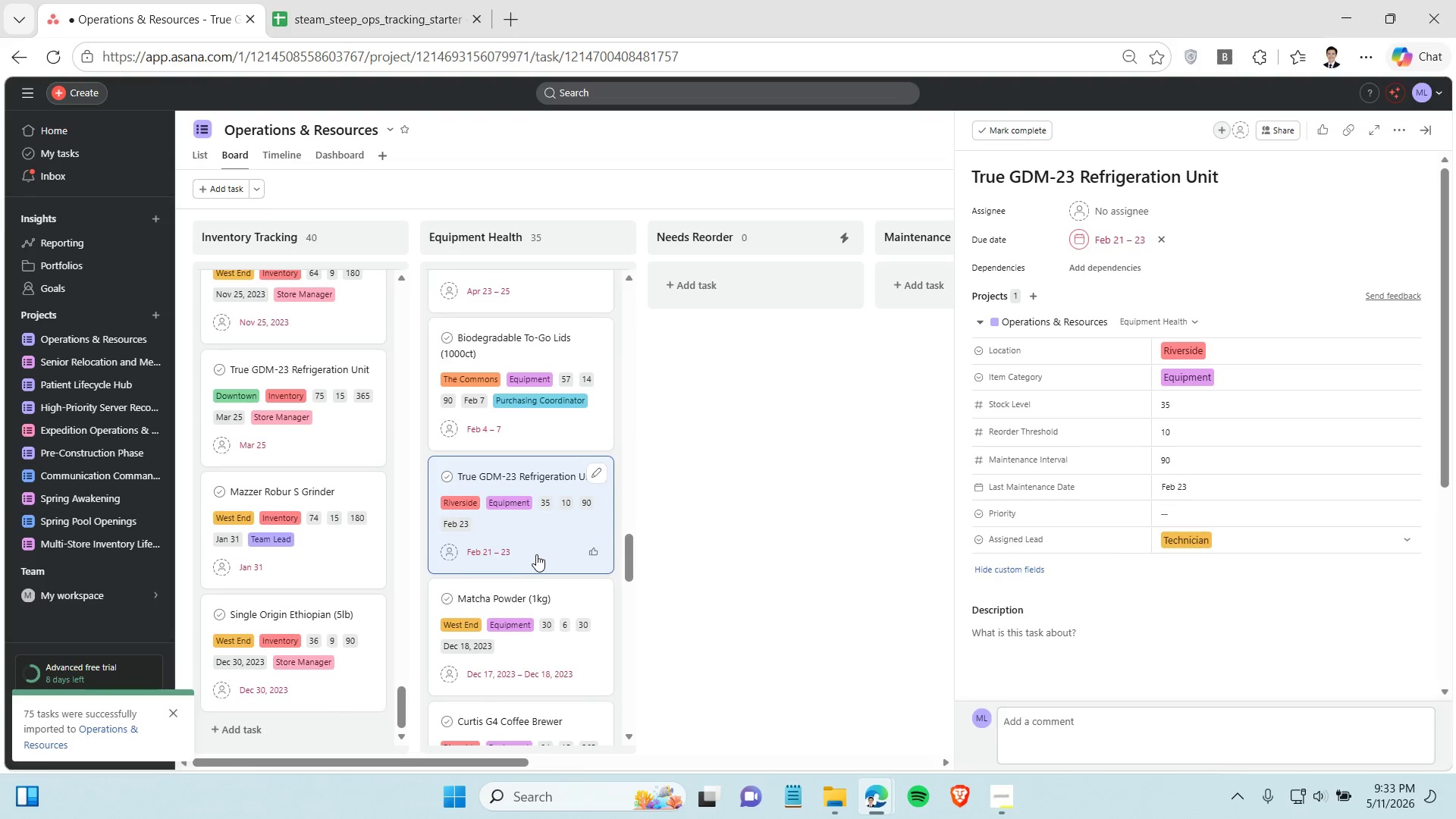 
scroll: coordinate [536, 552], scroll_direction: down, amount: 3.0
 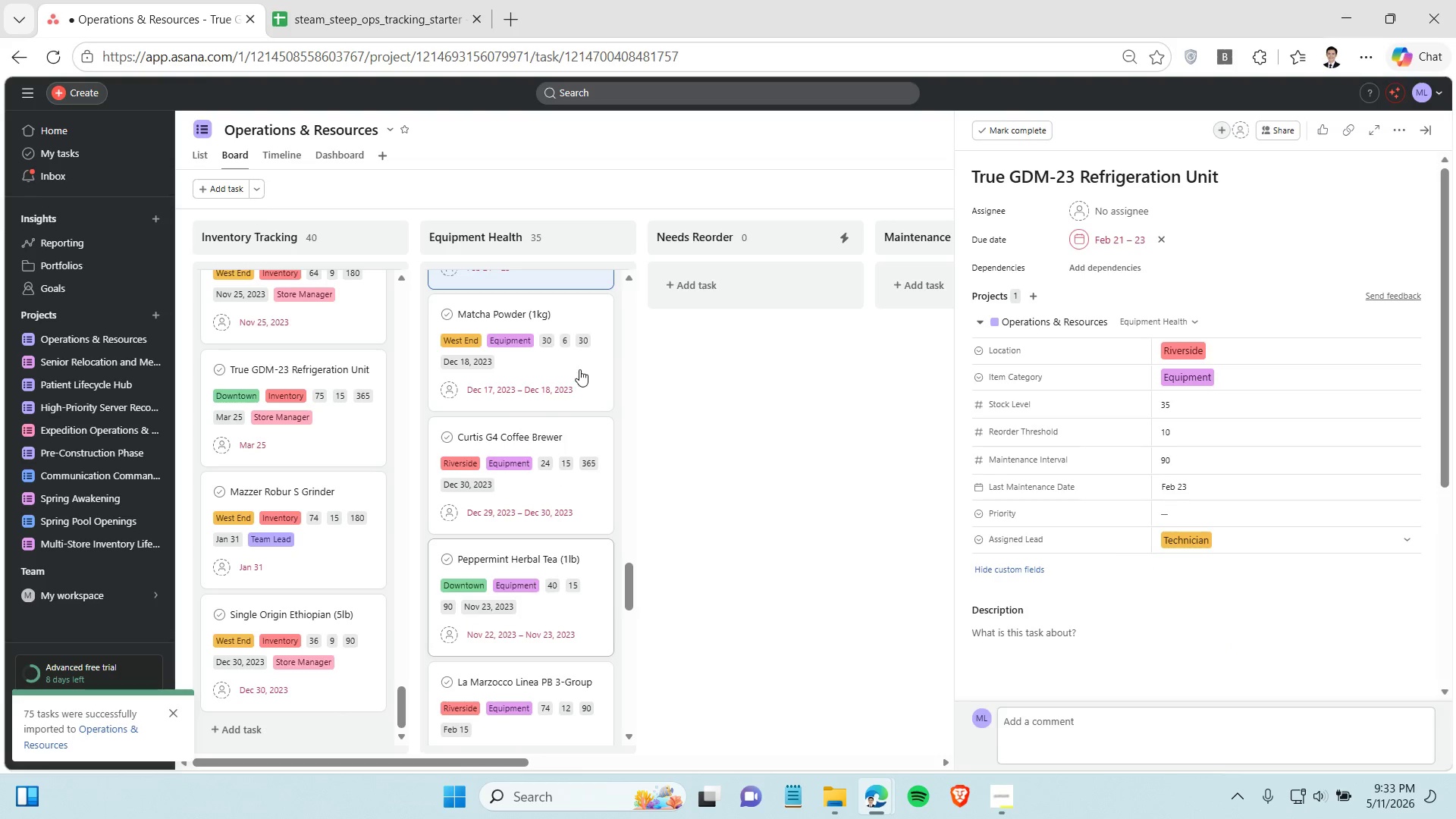 
left_click([580, 366])
 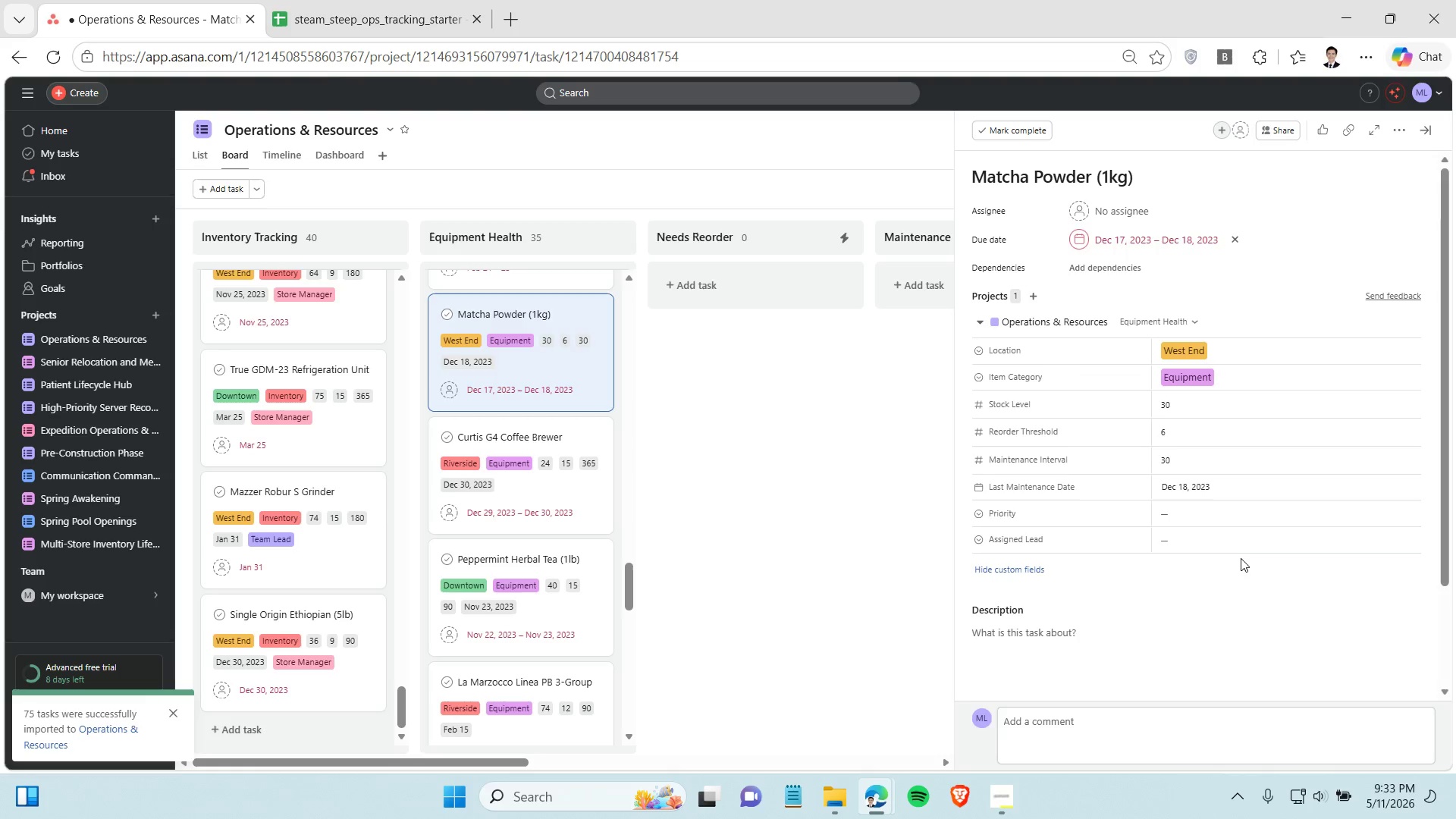 
left_click([1241, 526])
 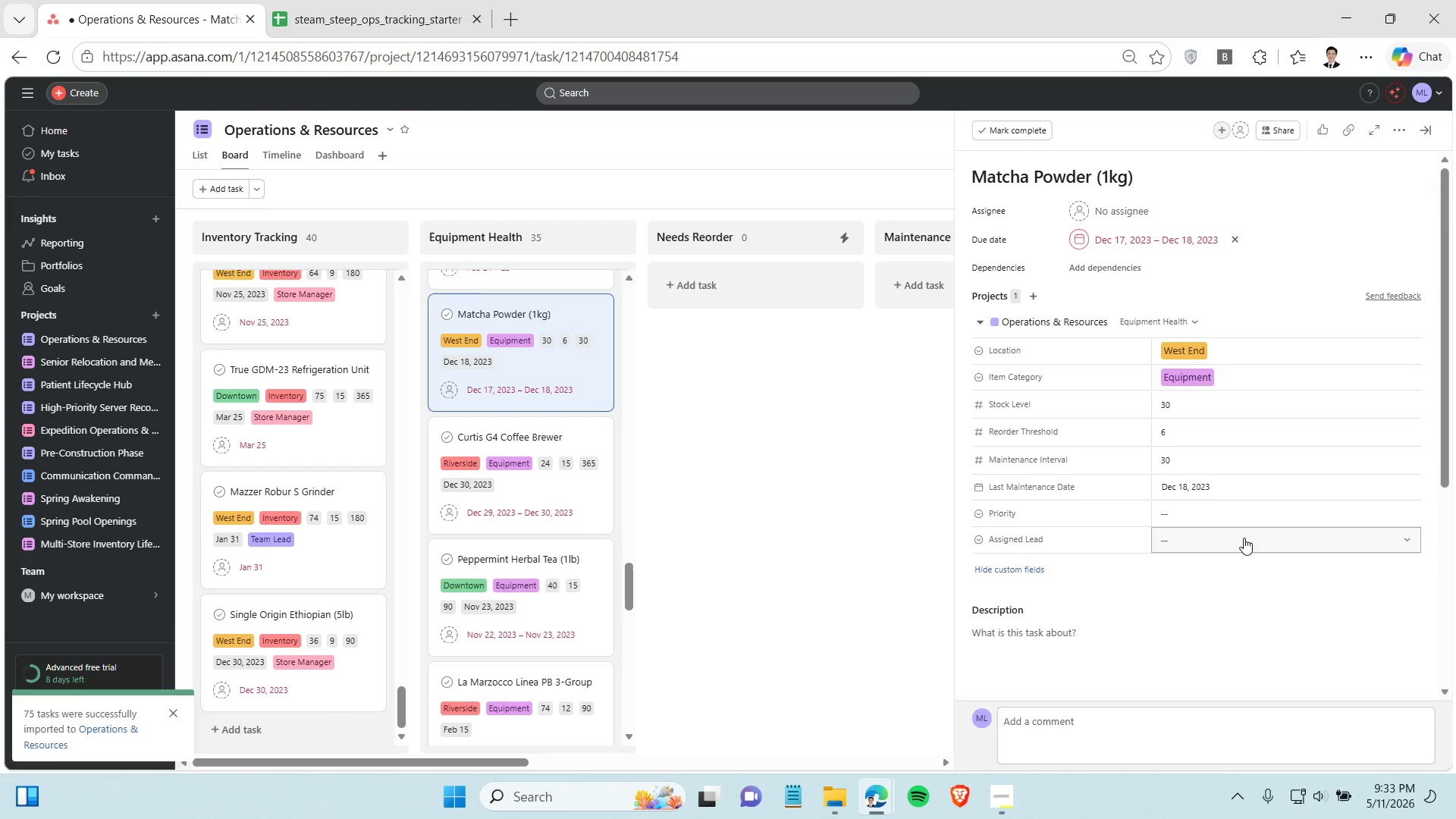 
left_click([1244, 538])
 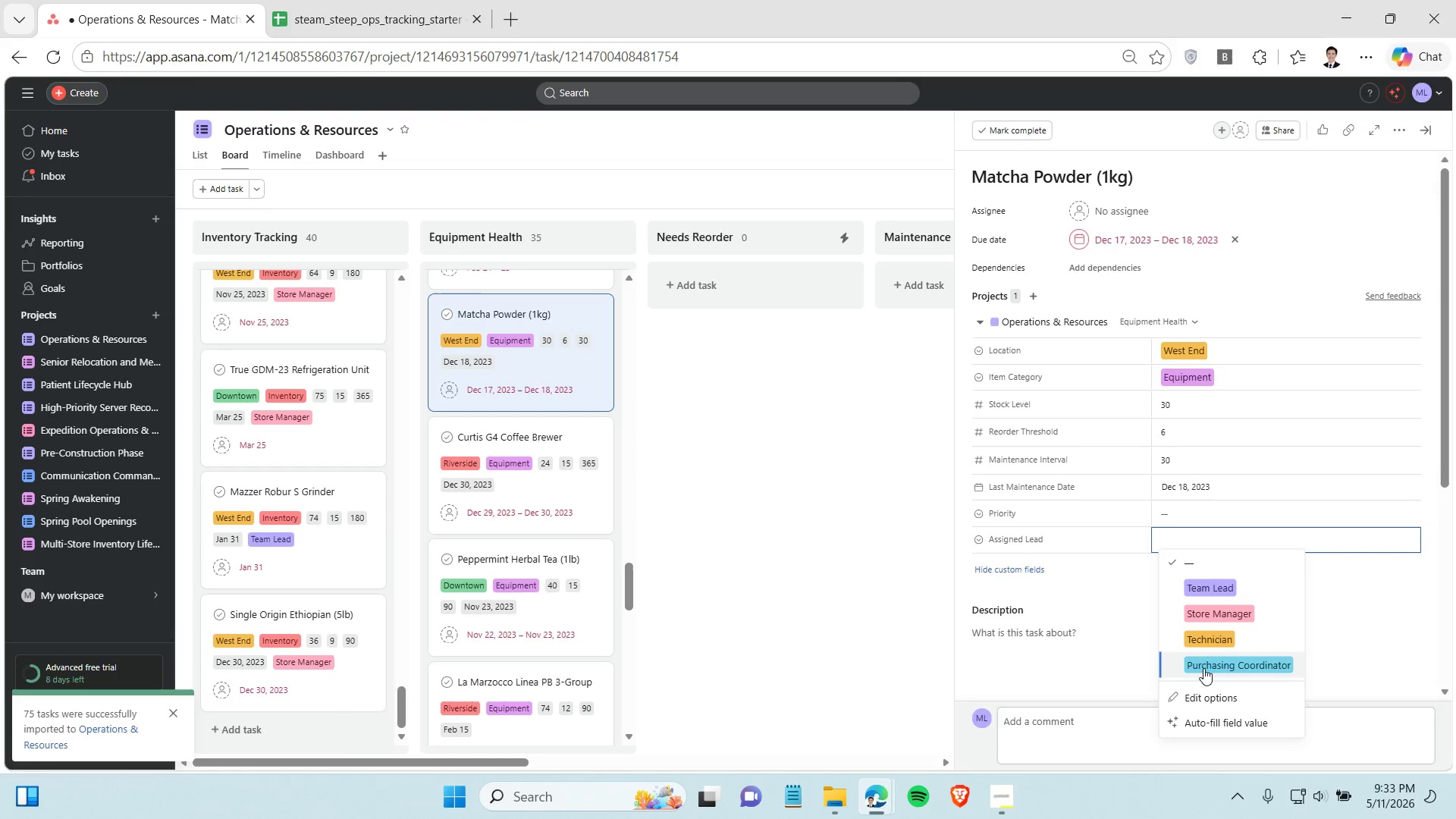 
left_click([1202, 666])
 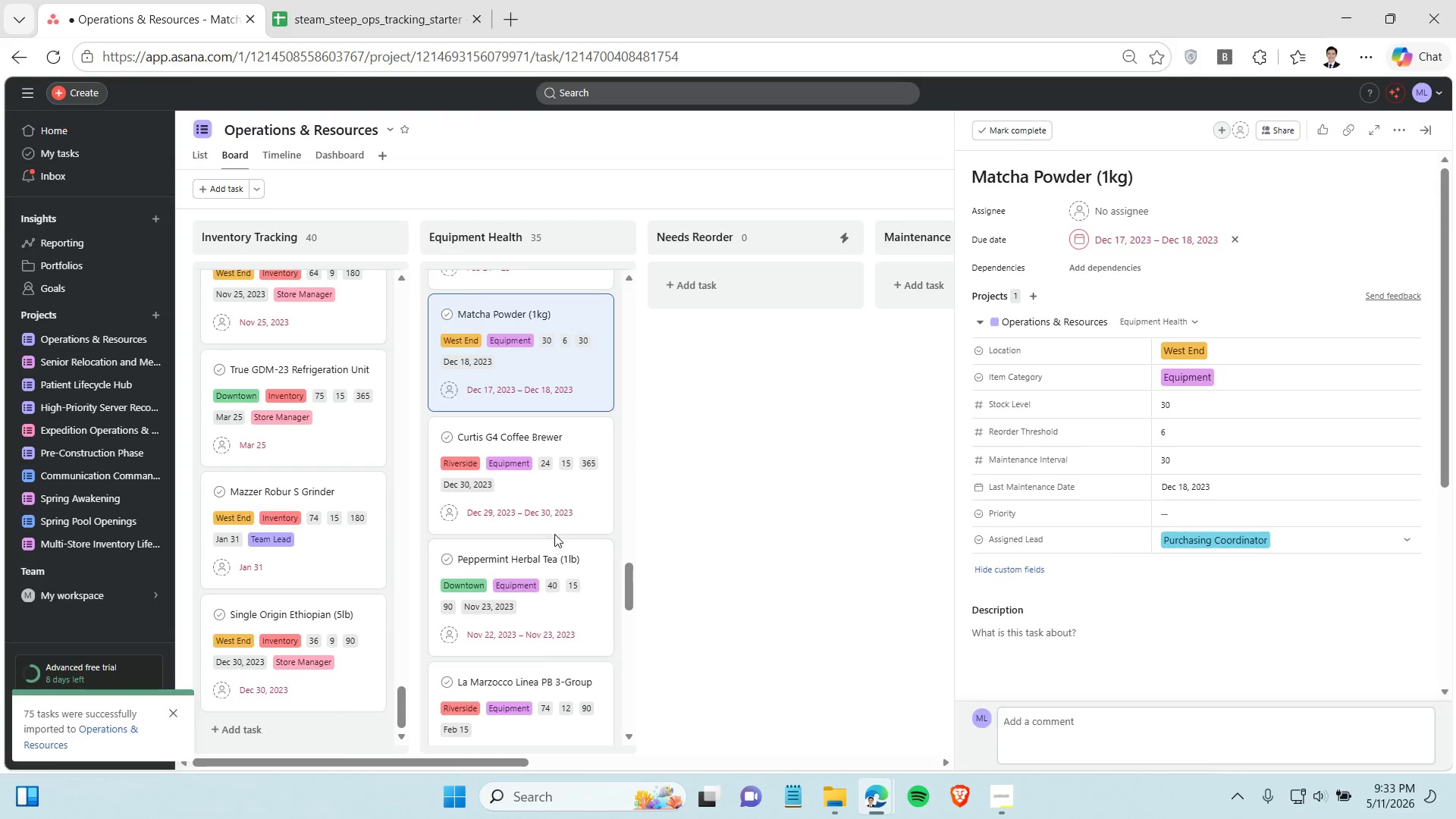 
scroll: coordinate [554, 532], scroll_direction: down, amount: 1.0
 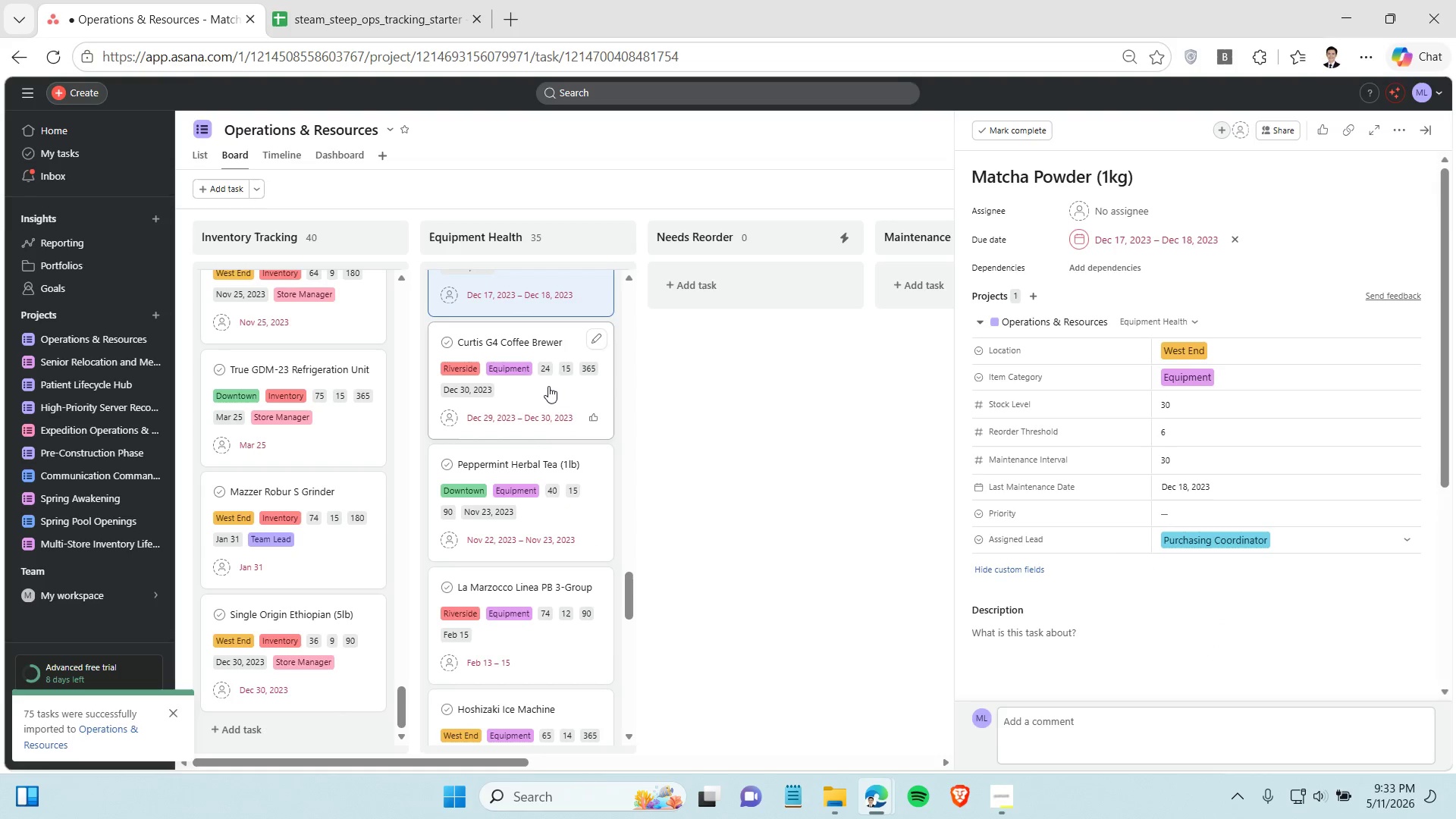 
left_click([548, 386])
 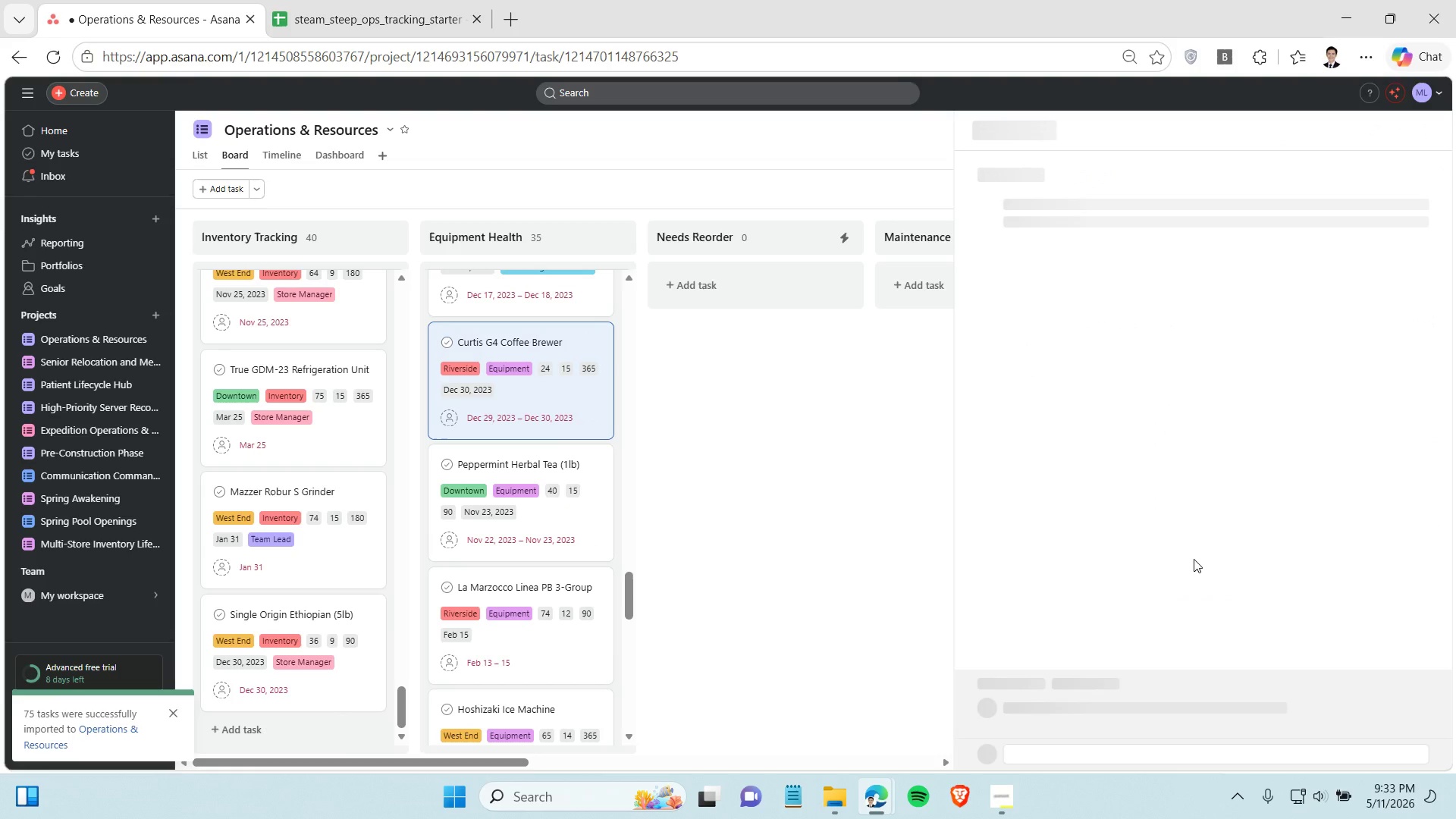 
mouse_move([1260, 522])
 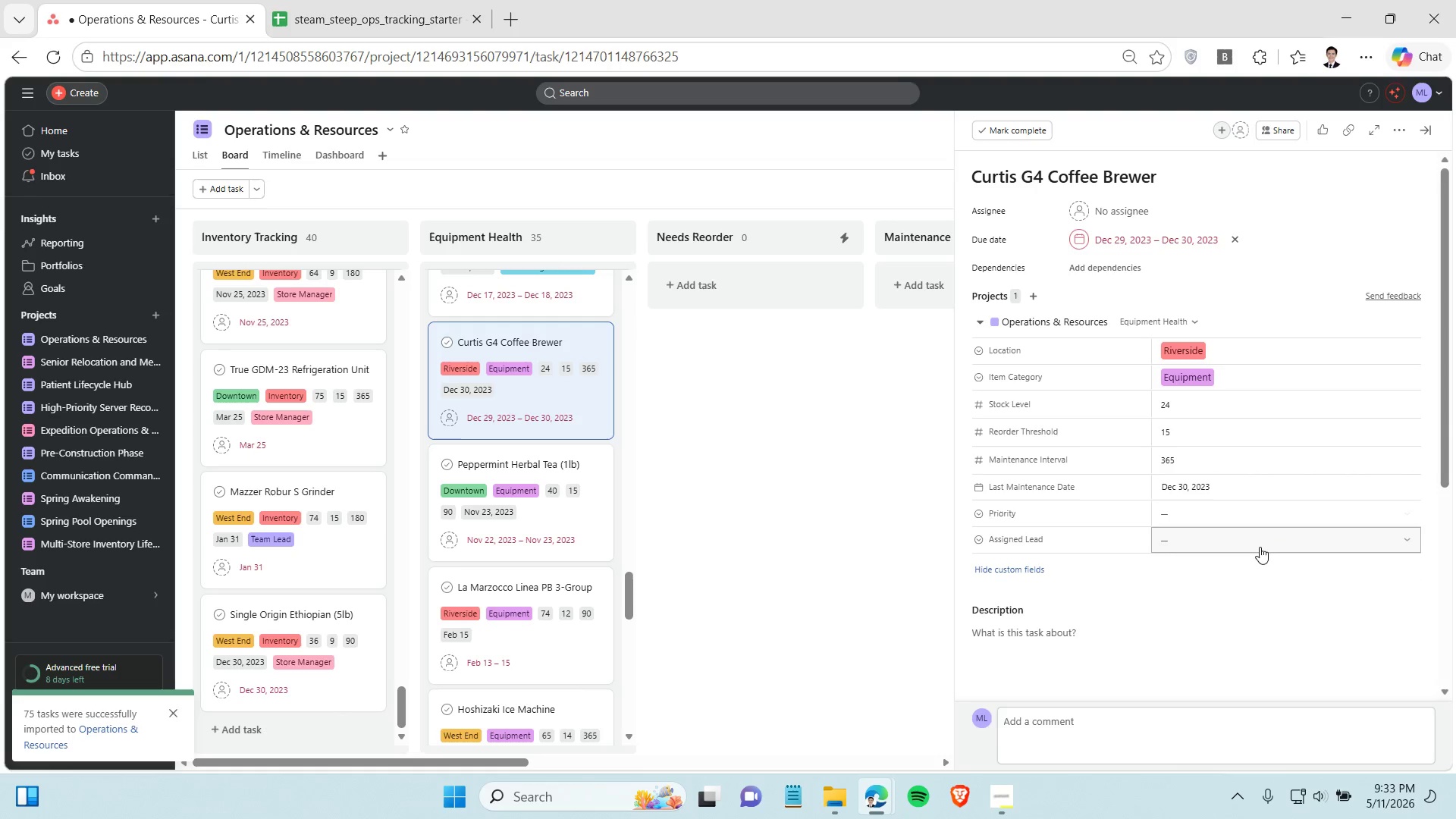 
left_click([1260, 547])
 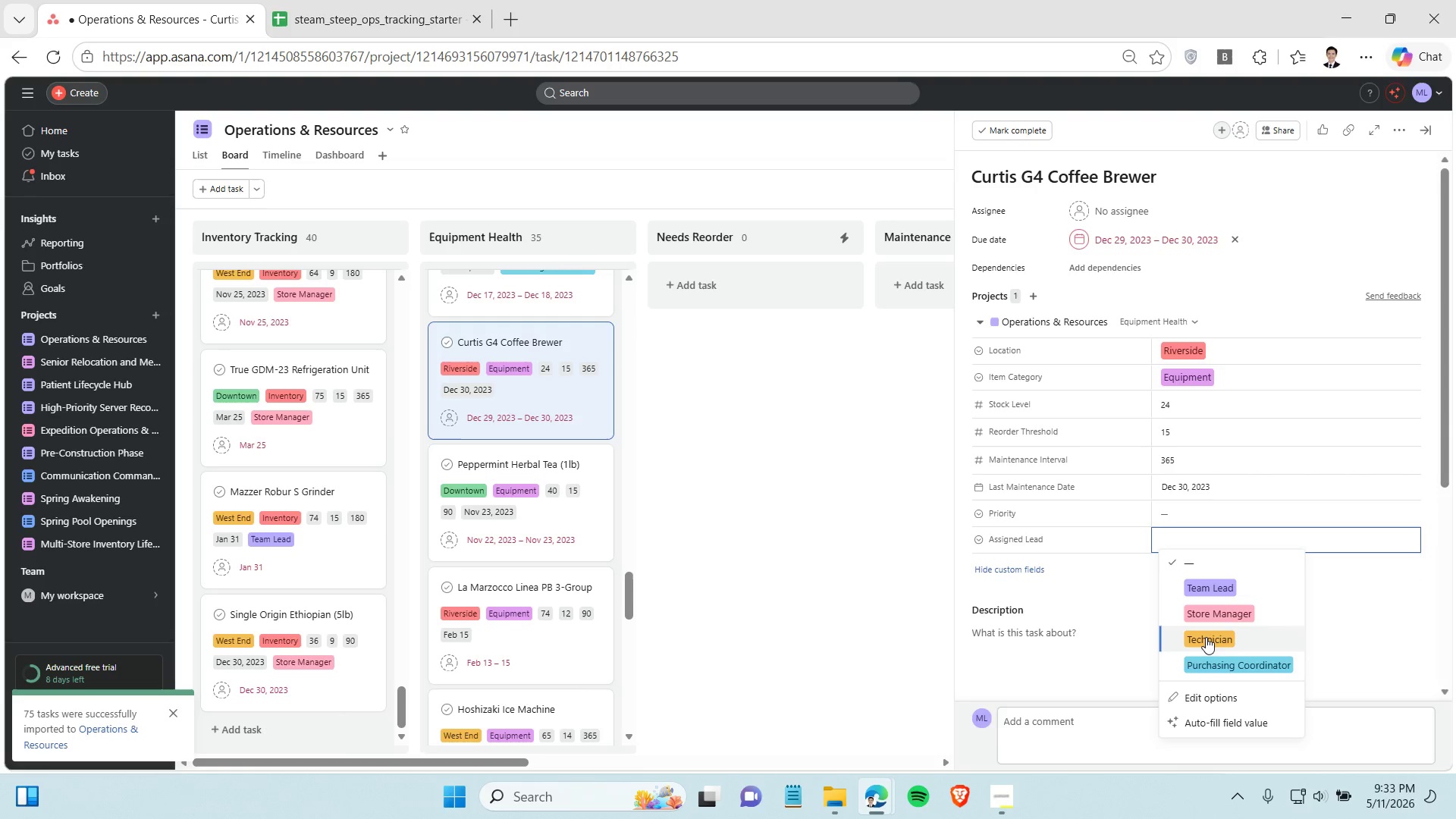 
left_click([1204, 636])
 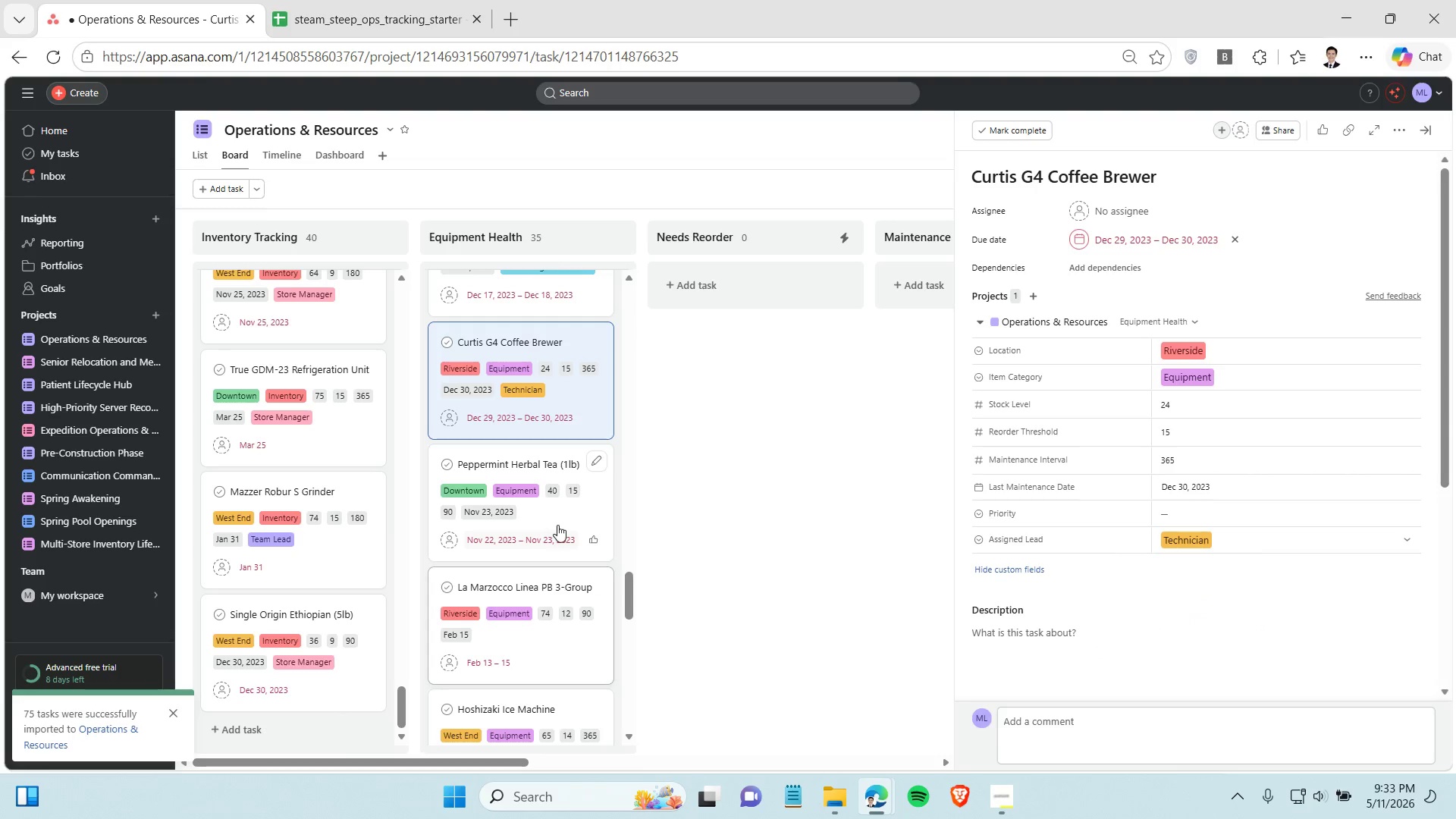 
left_click([558, 523])
 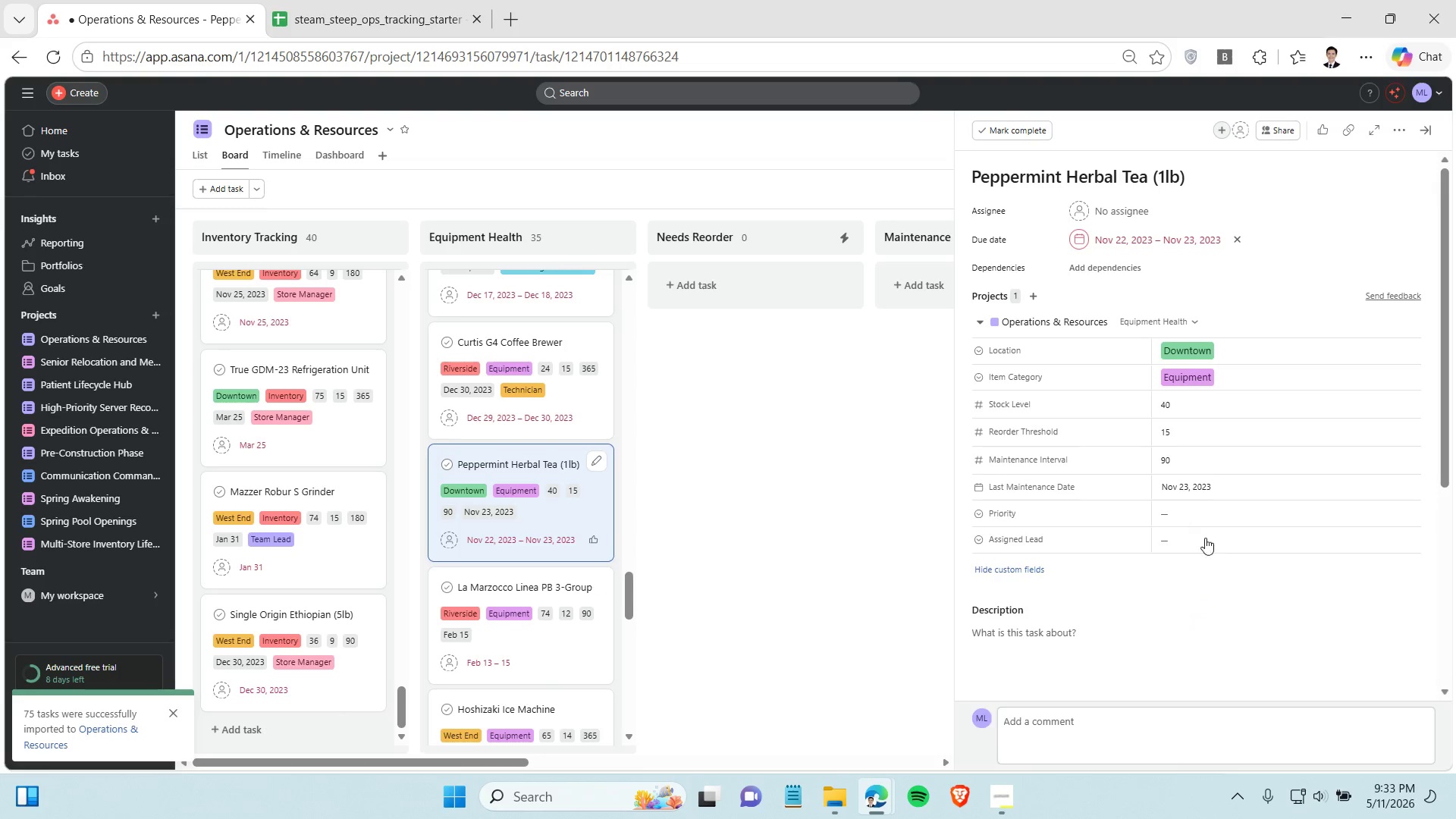 
left_click([1222, 542])
 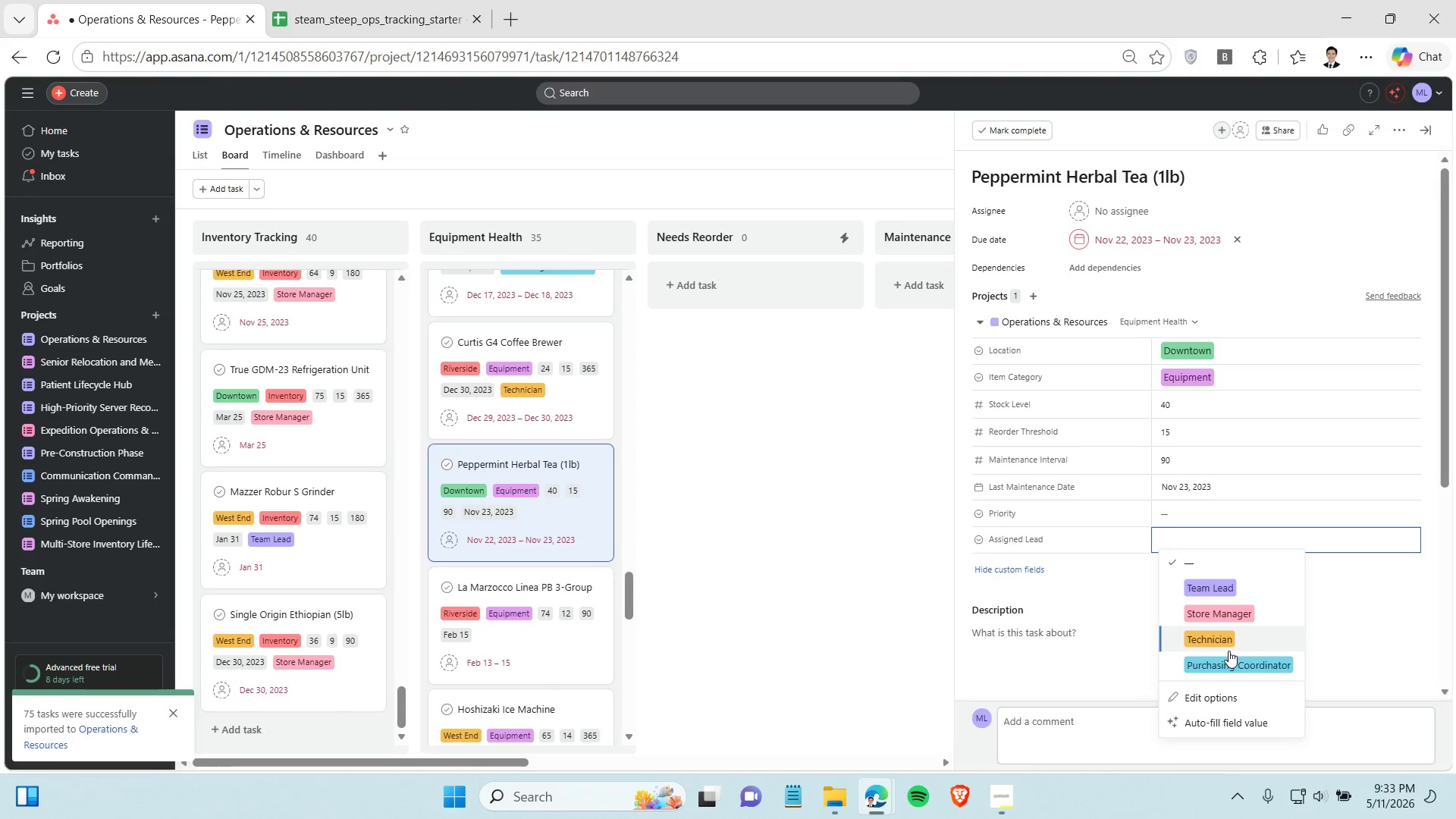 
left_click([1225, 635])
 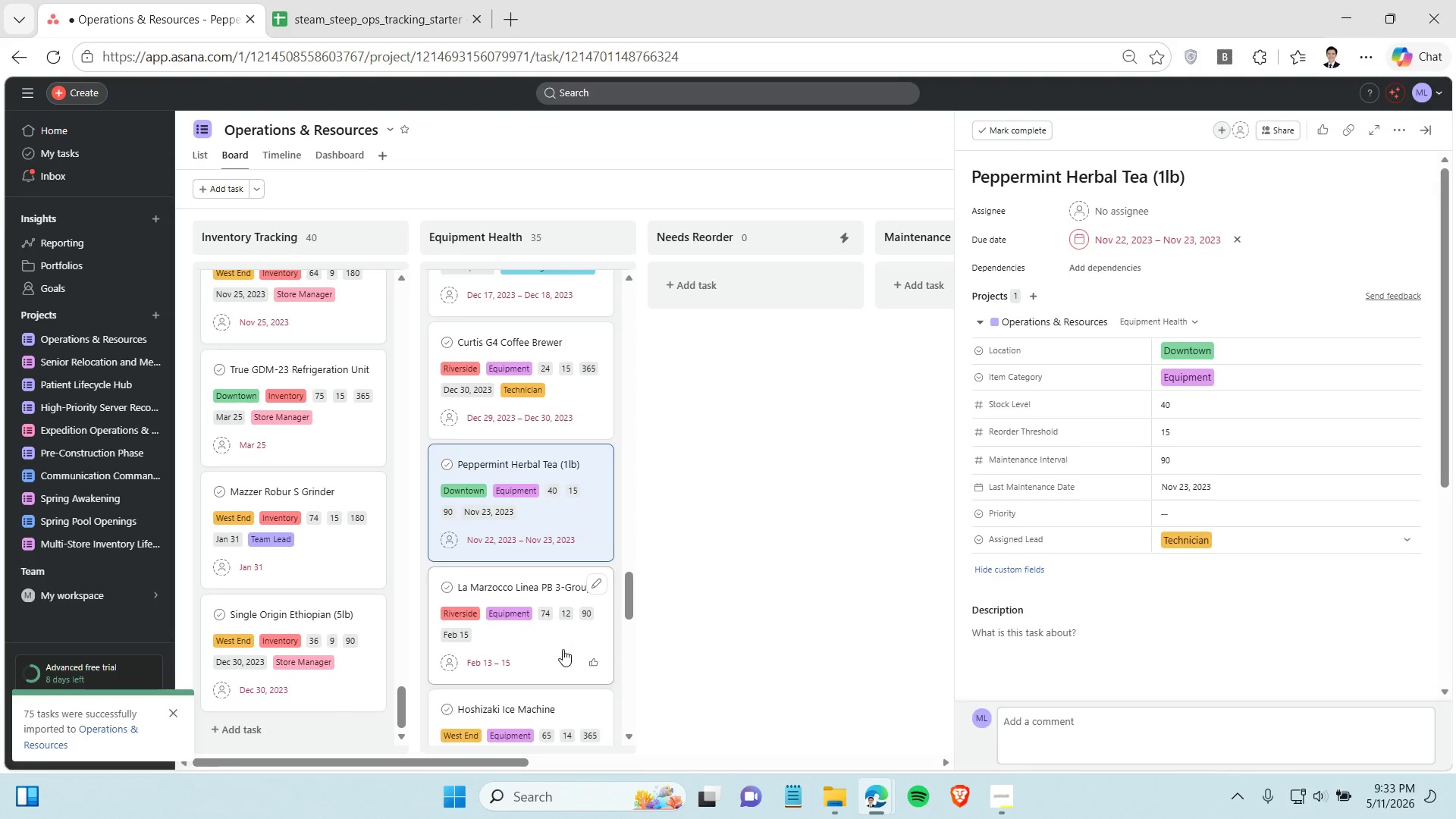 
left_click([563, 649])
 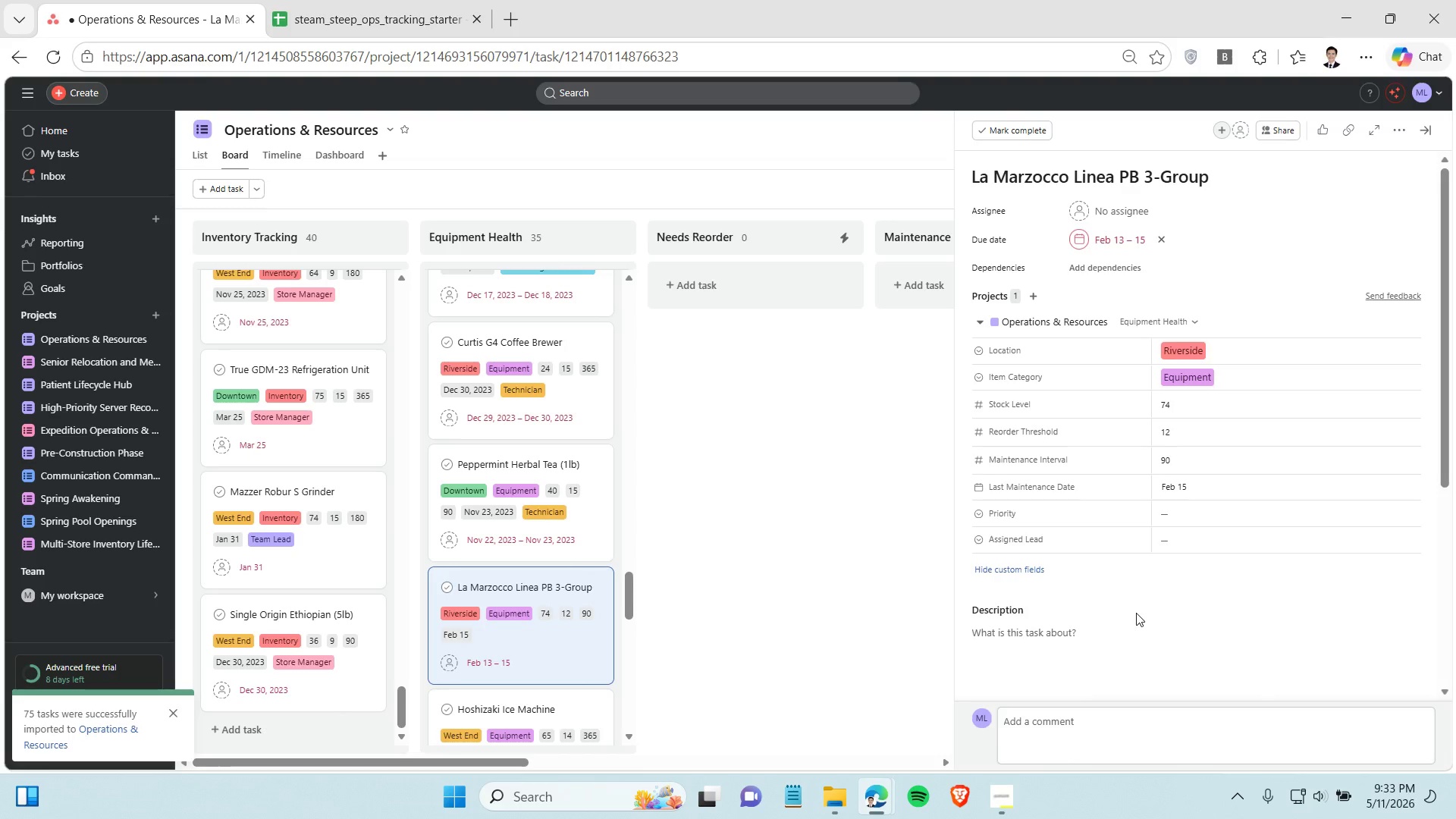 
left_click([1212, 544])
 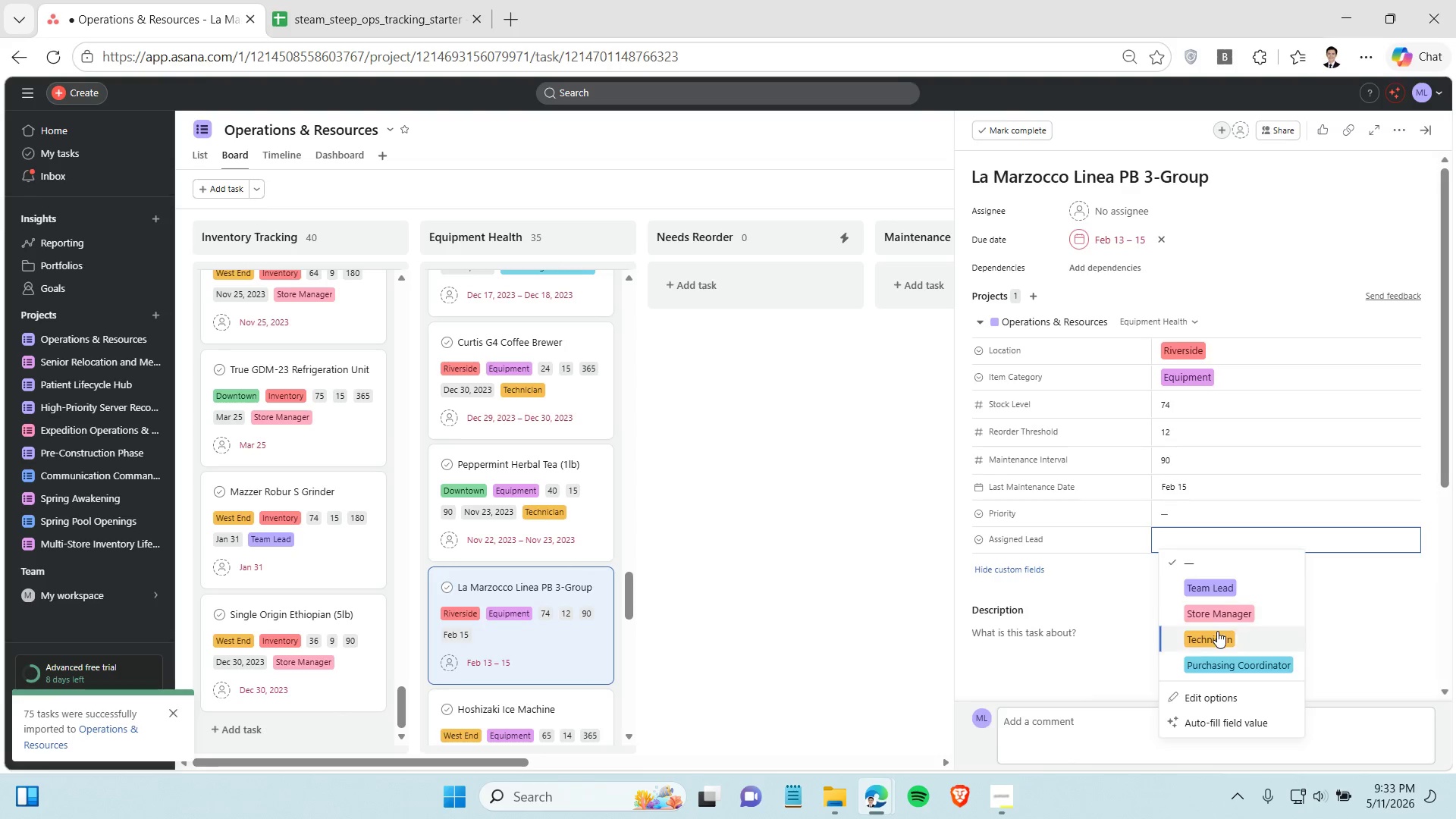 
left_click([1218, 632])
 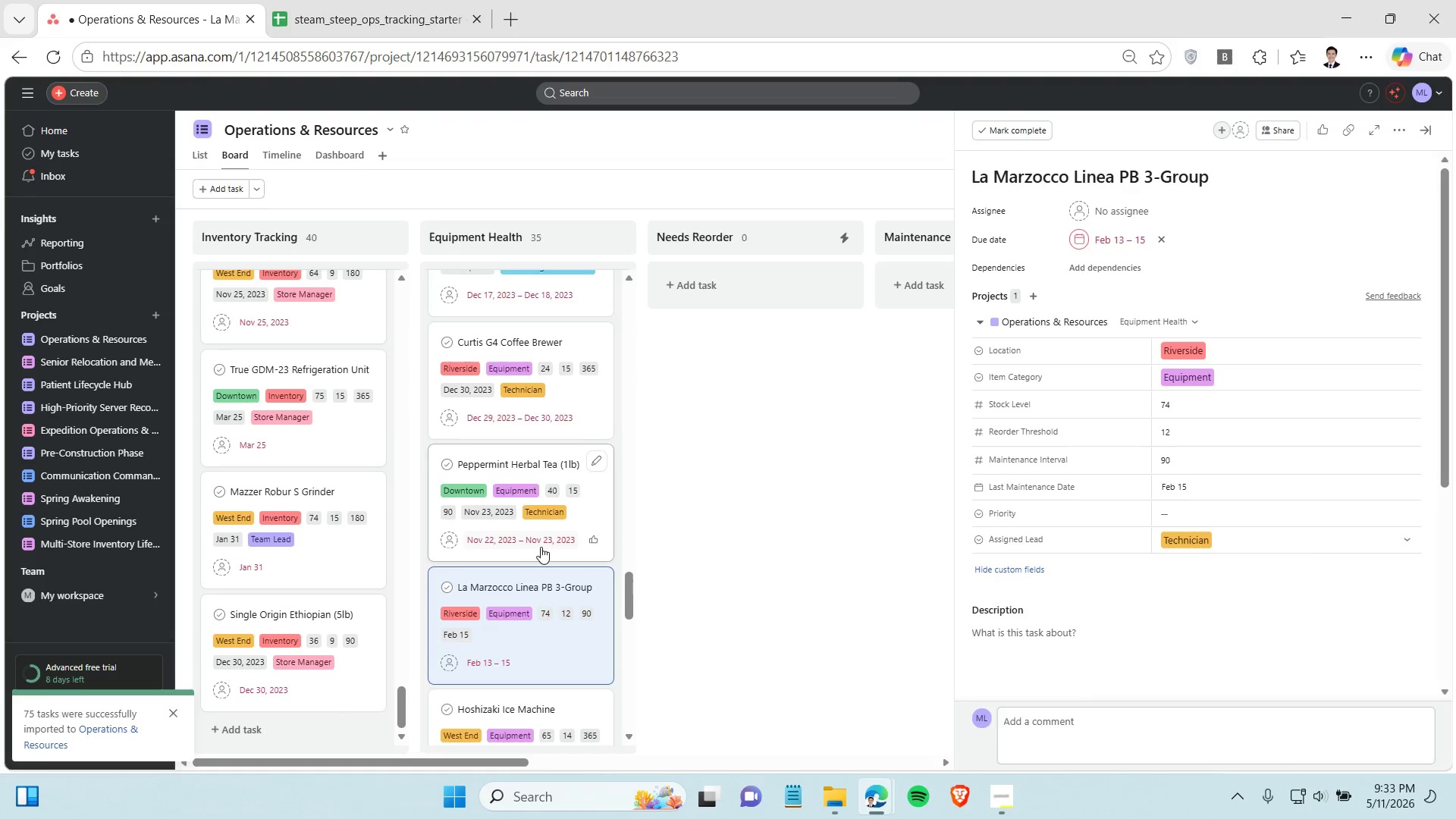 
scroll: coordinate [541, 547], scroll_direction: down, amount: 2.0
 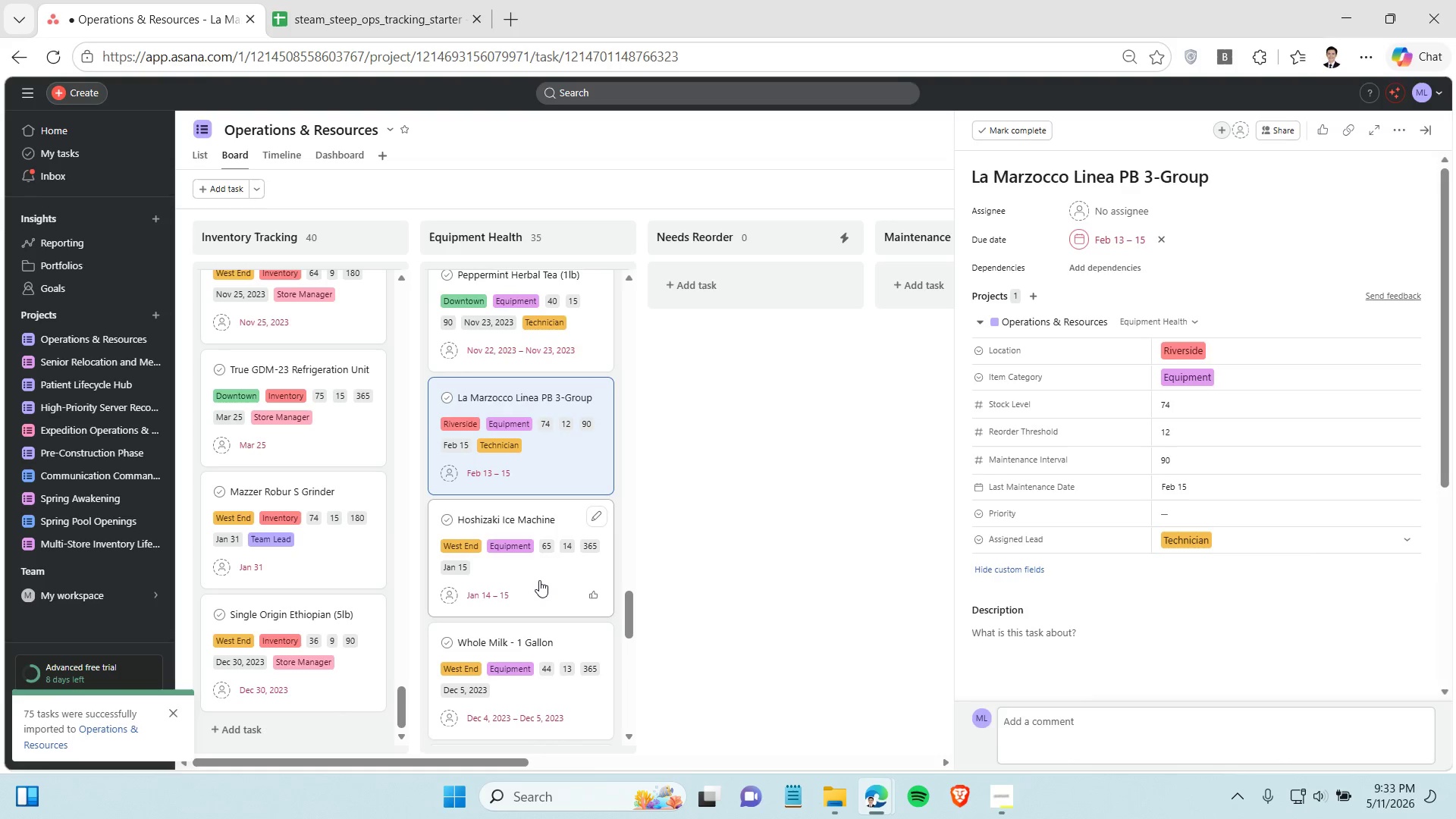 
left_click([539, 581])
 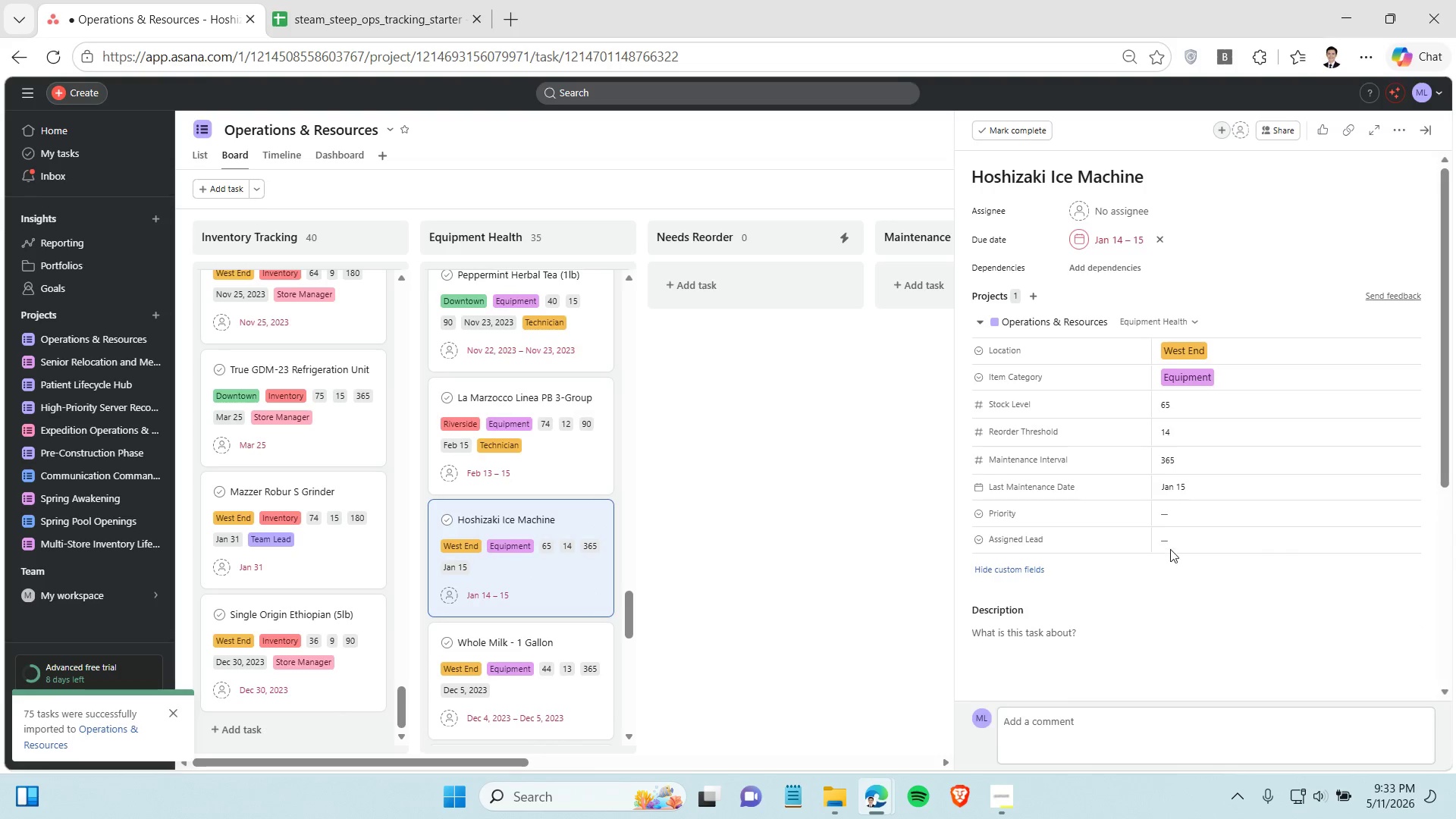 
left_click([1180, 544])
 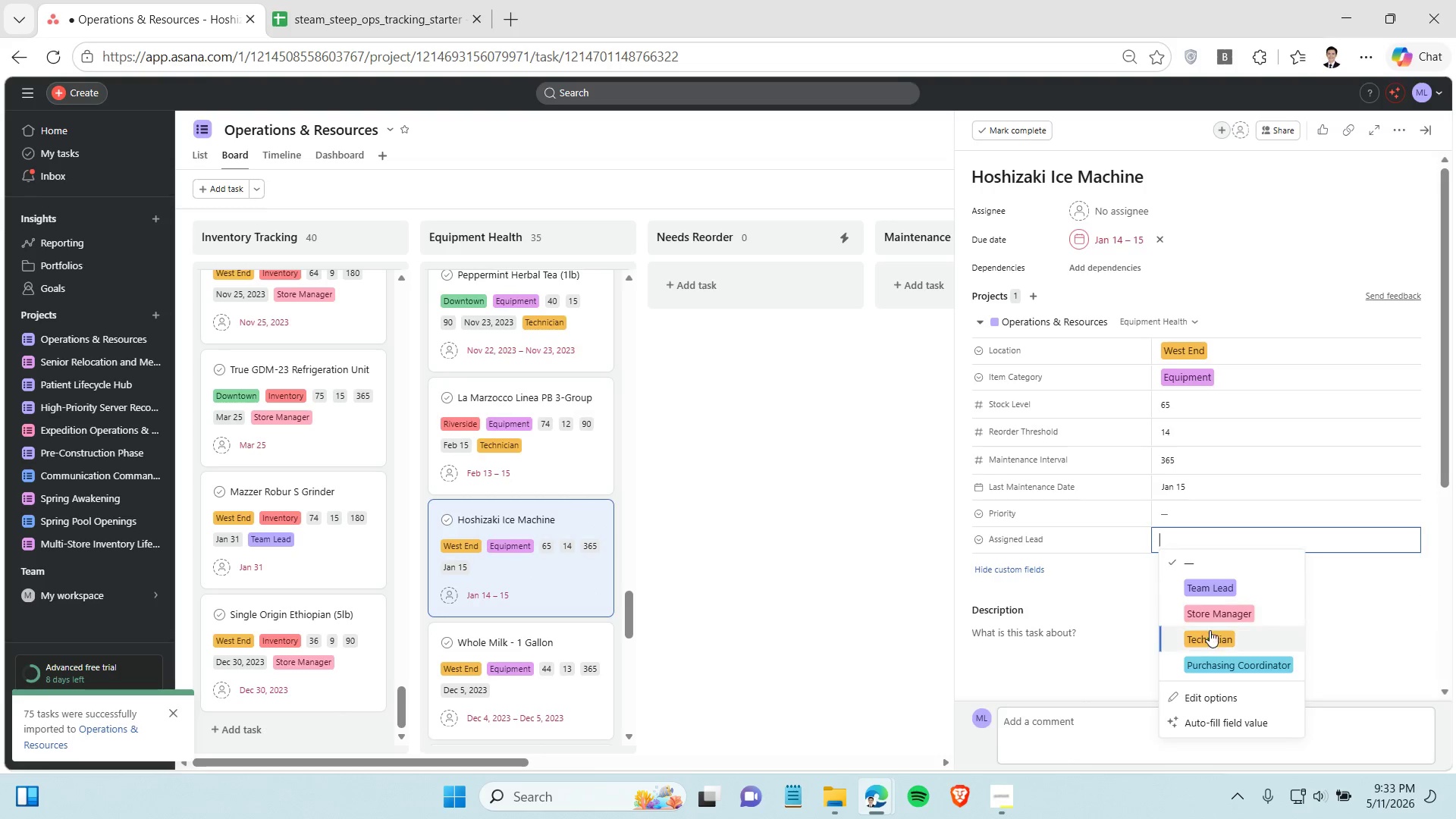 
left_click([1214, 635])
 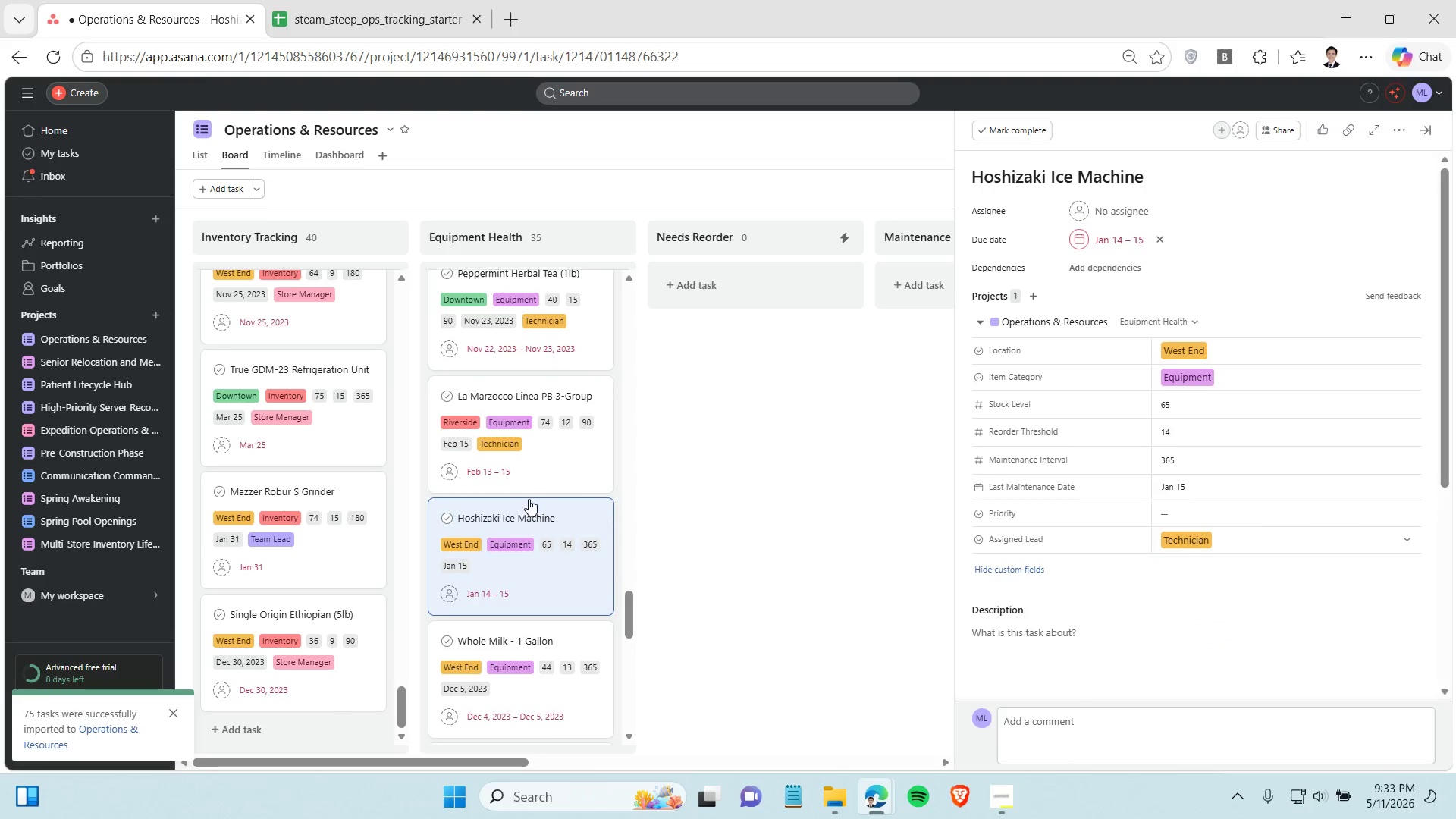 
scroll: coordinate [529, 499], scroll_direction: down, amount: 2.0
 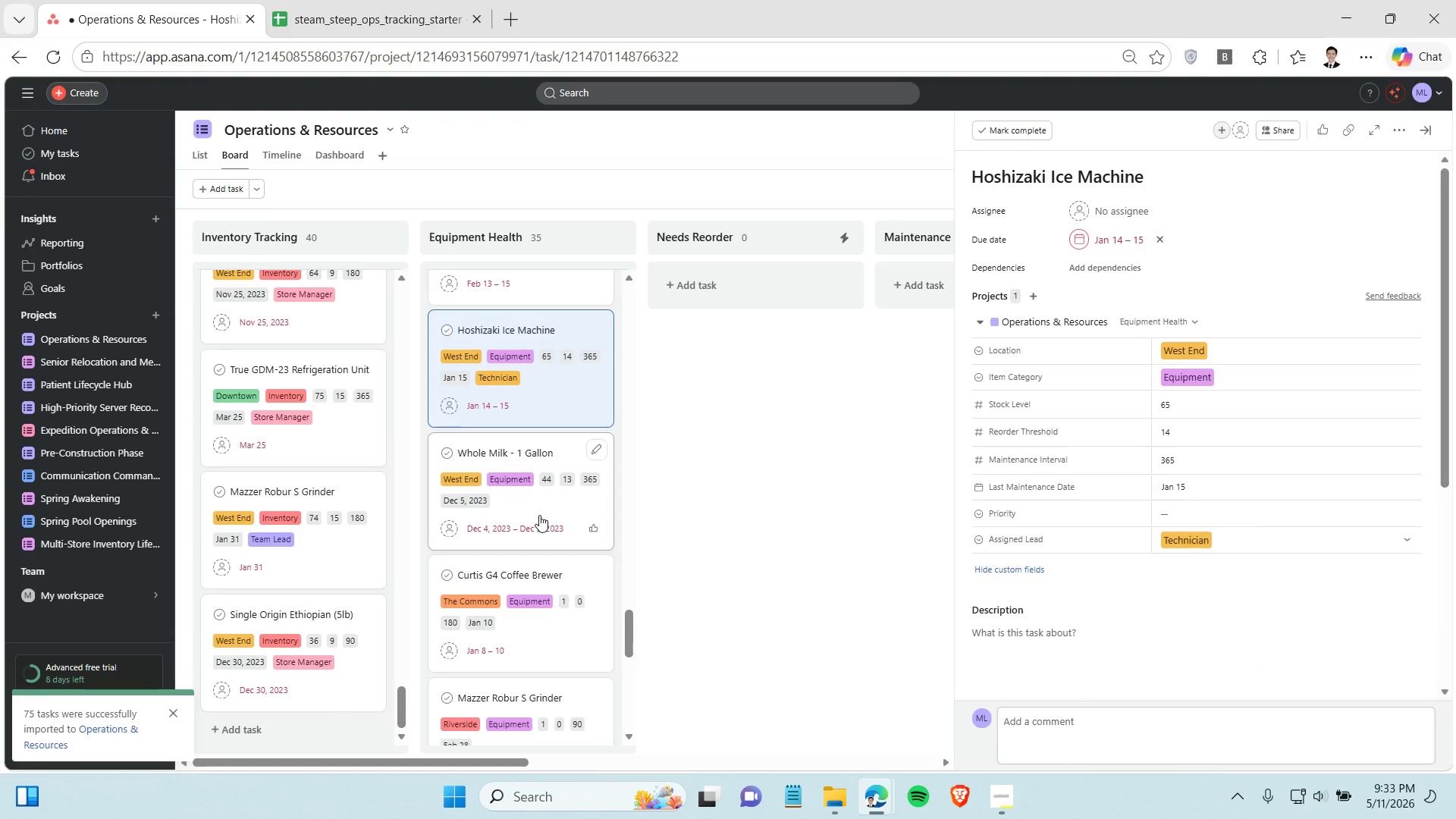 
left_click([538, 503])
 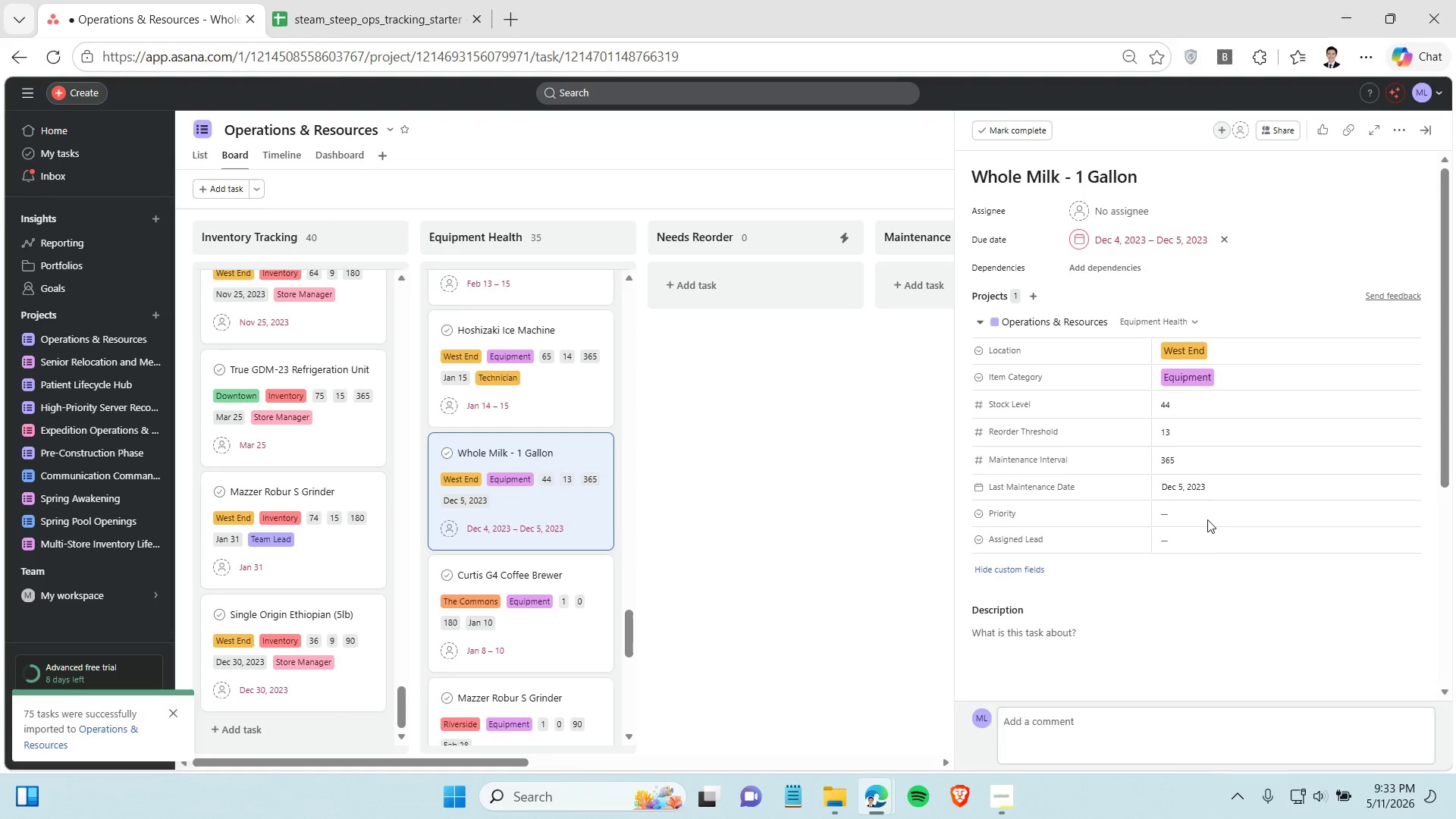 
left_click([1207, 541])
 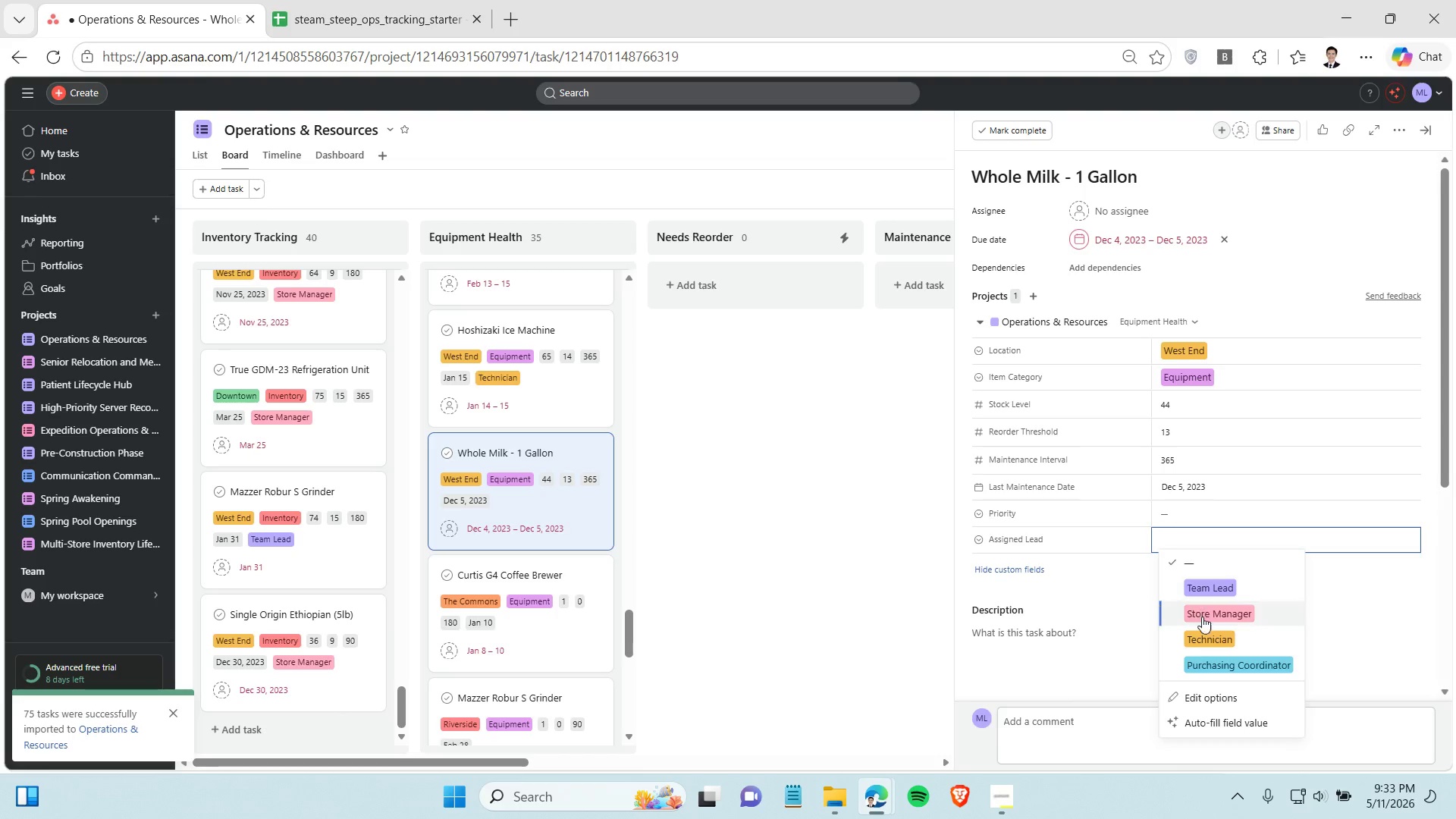 
left_click([1203, 637])
 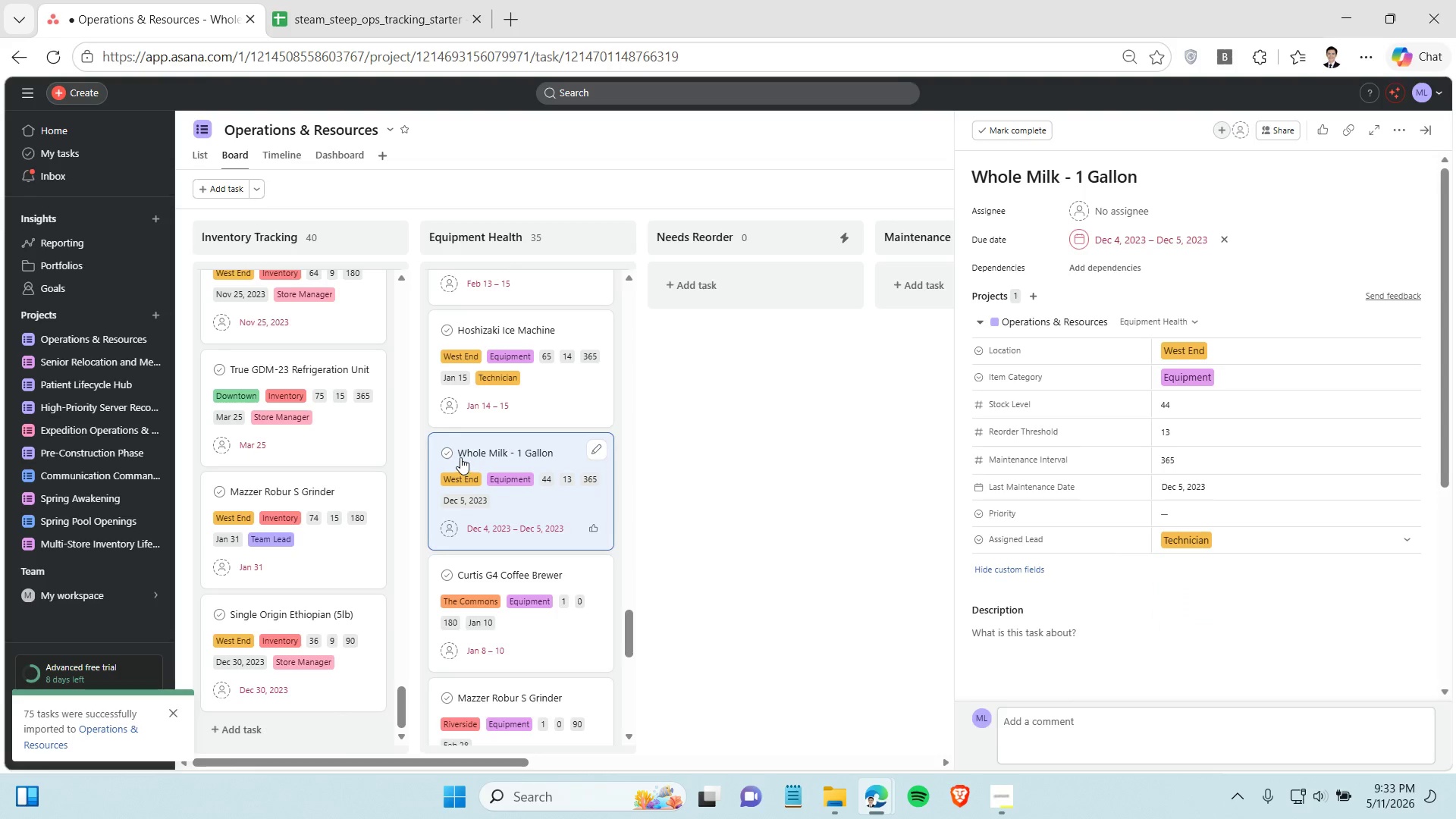 
scroll: coordinate [462, 457], scroll_direction: down, amount: 2.0
 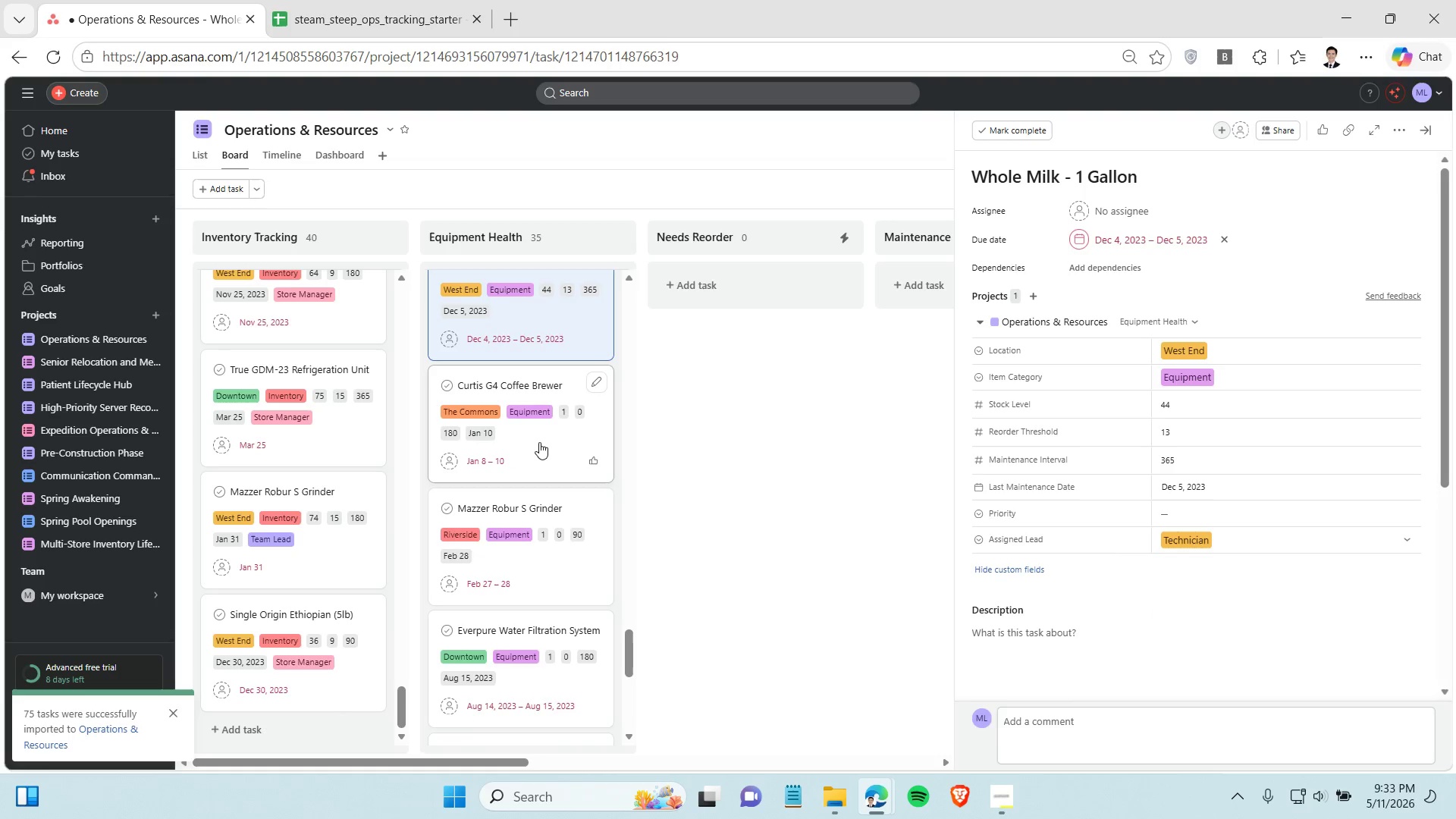 
left_click([539, 442])
 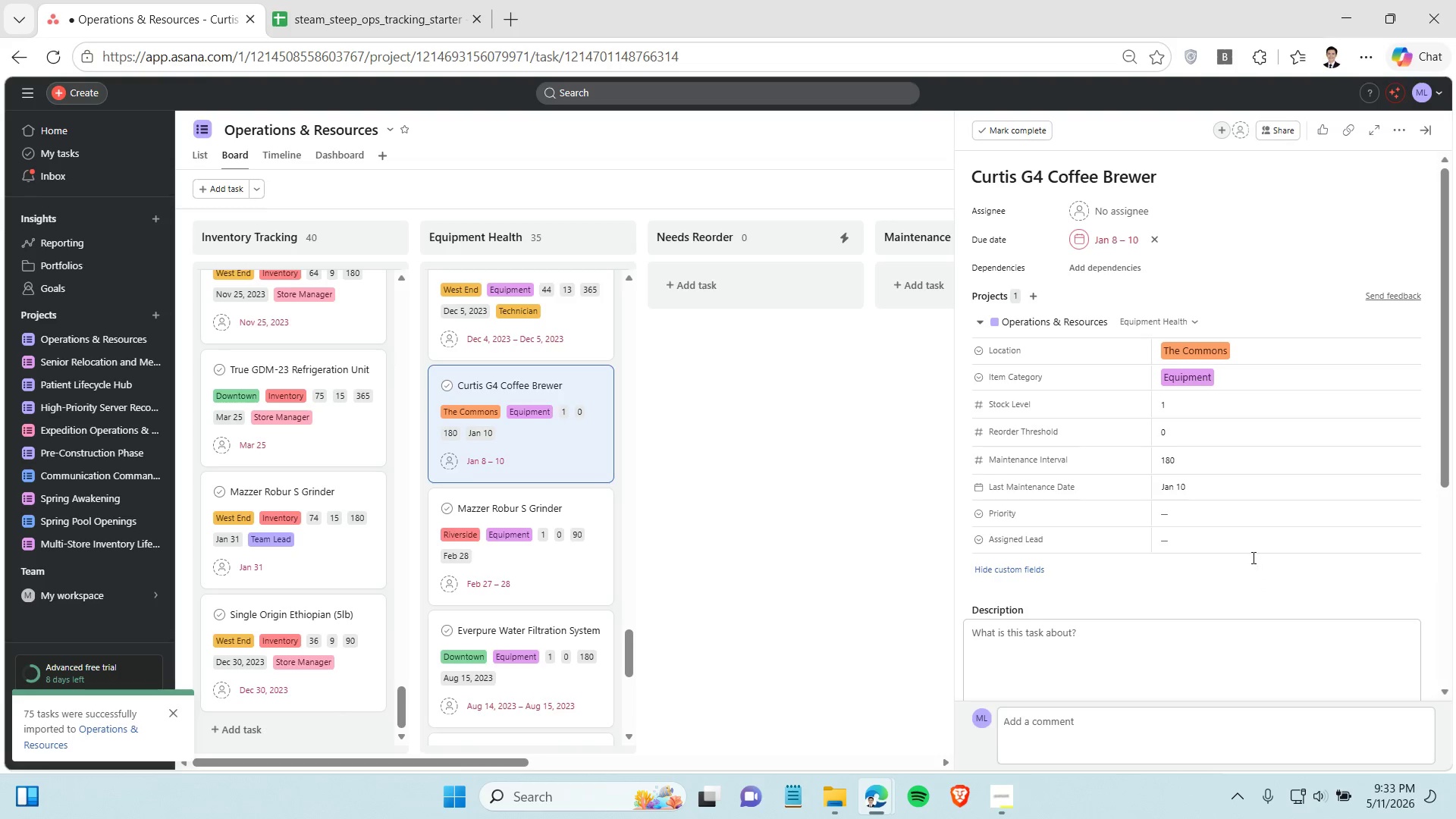 
left_click([1250, 548])
 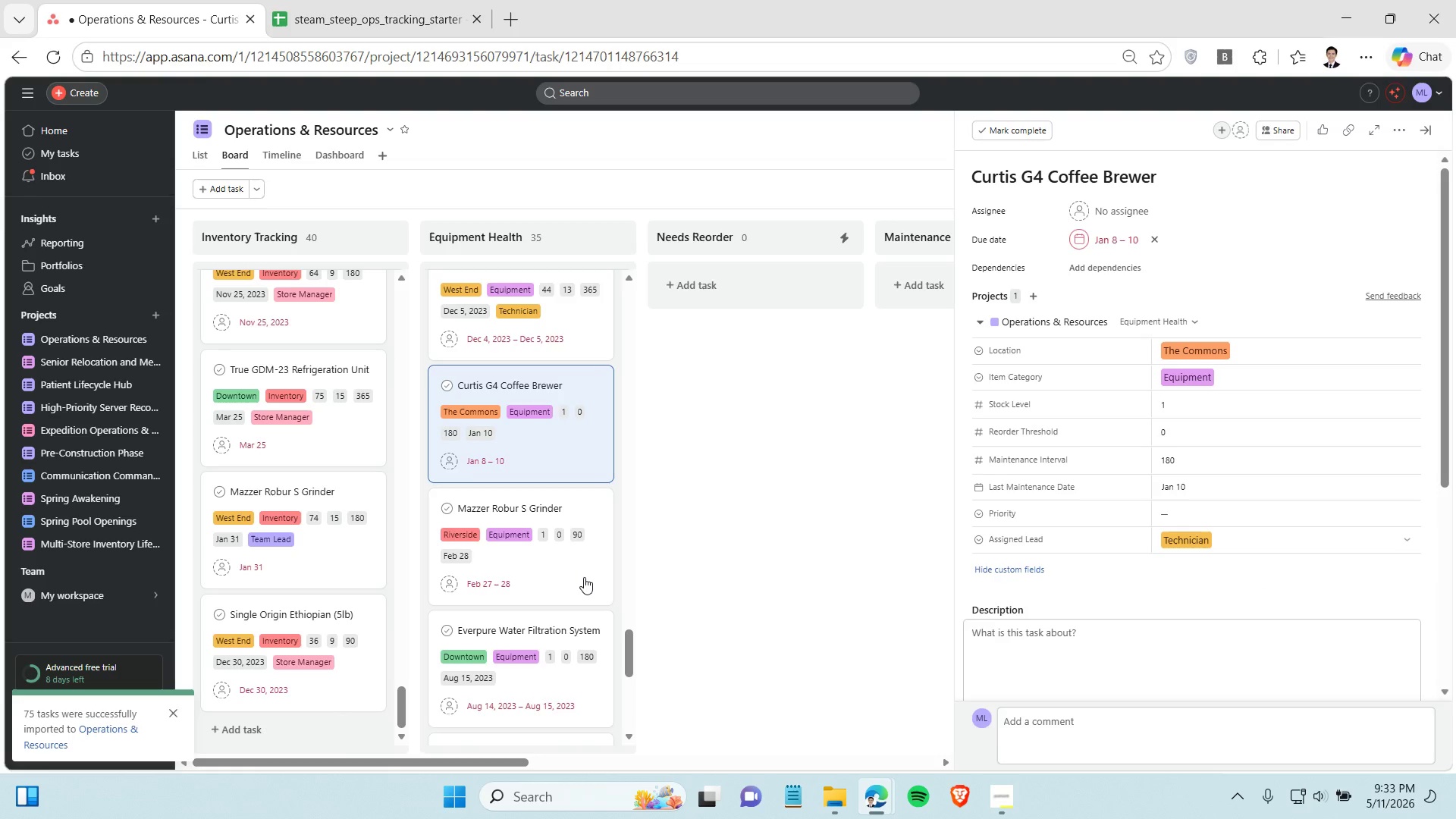 
scroll: coordinate [521, 512], scroll_direction: down, amount: 2.0
 